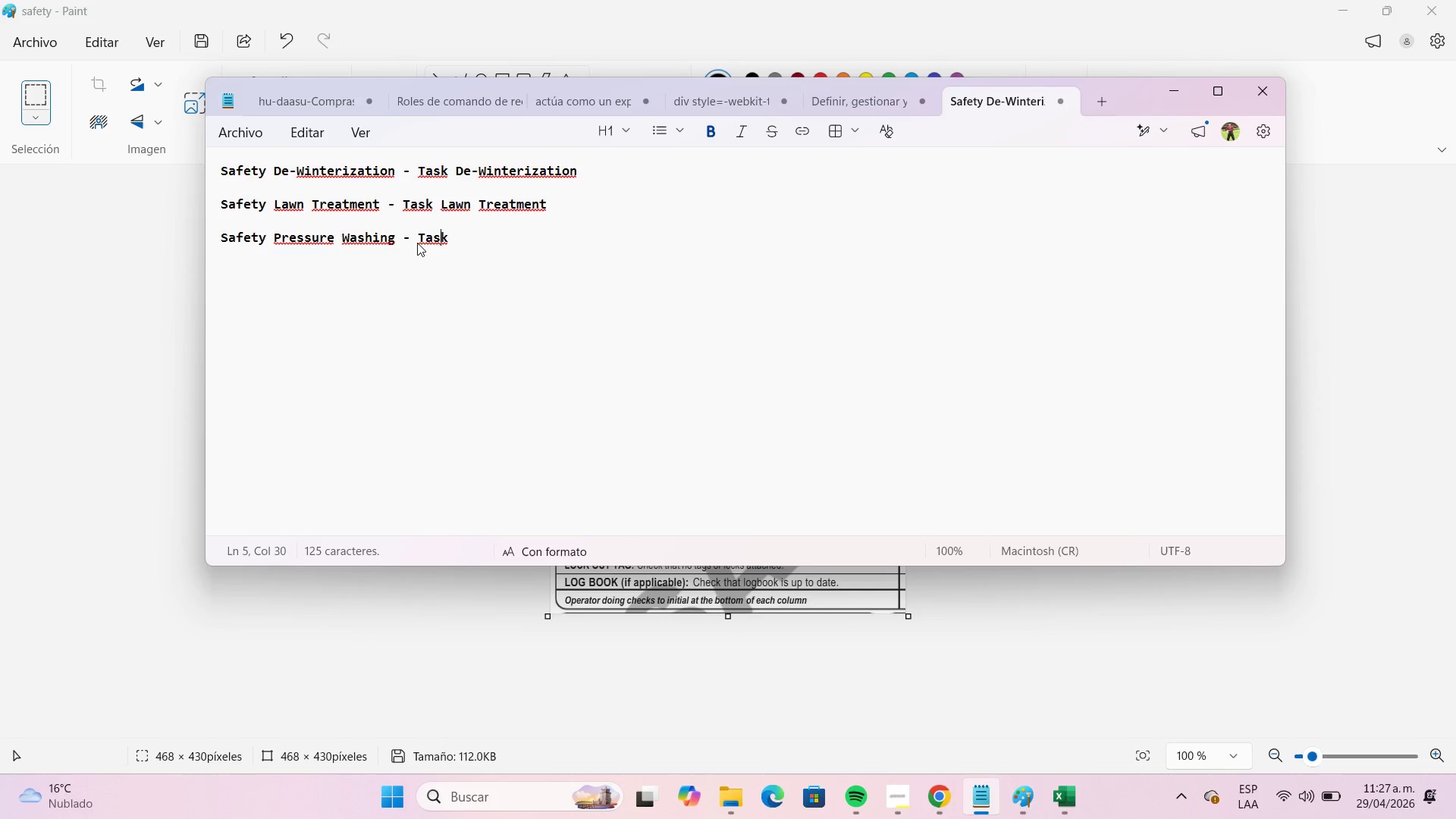 
key(ArrowRight)
 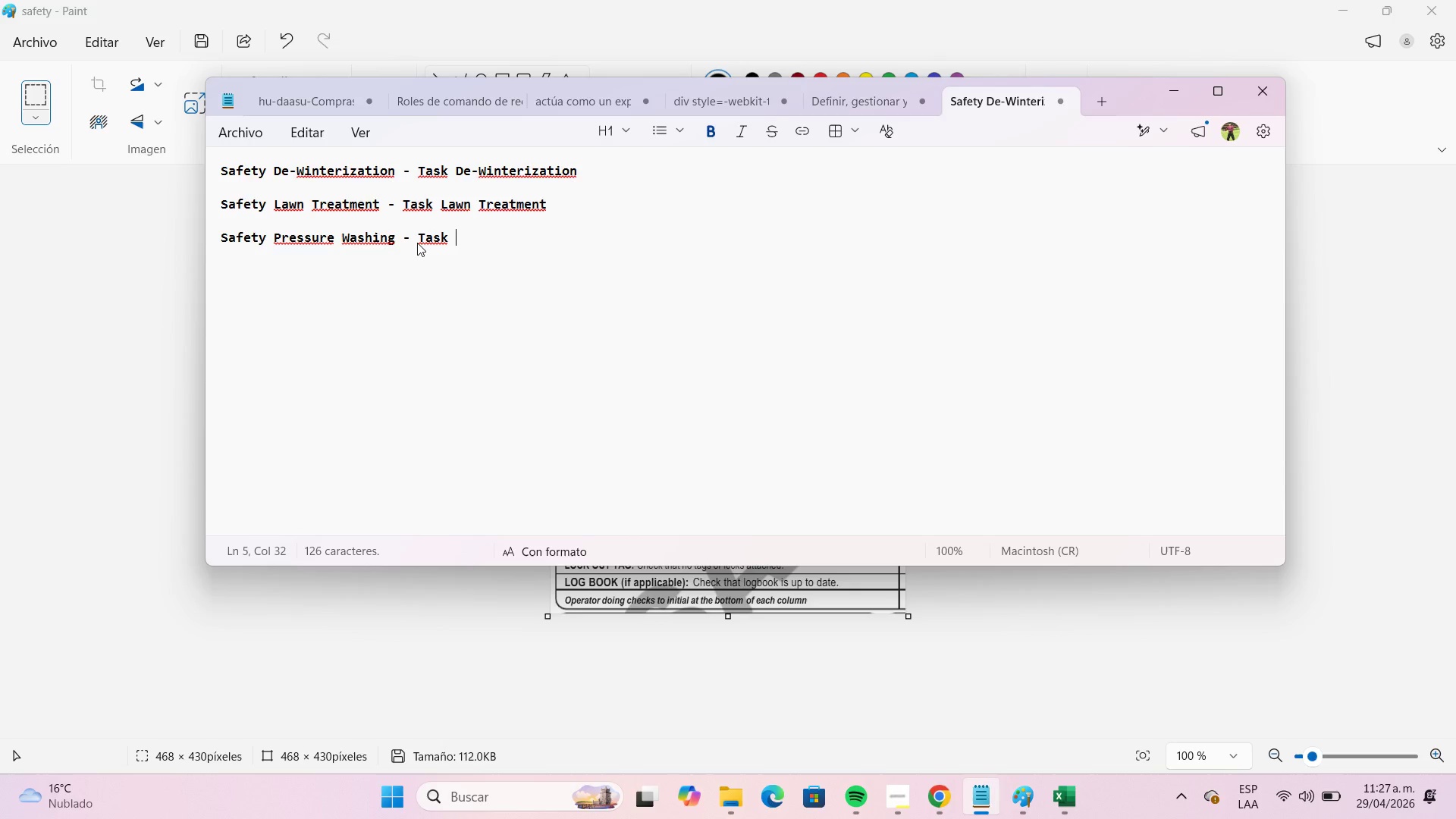 
key(Space)
 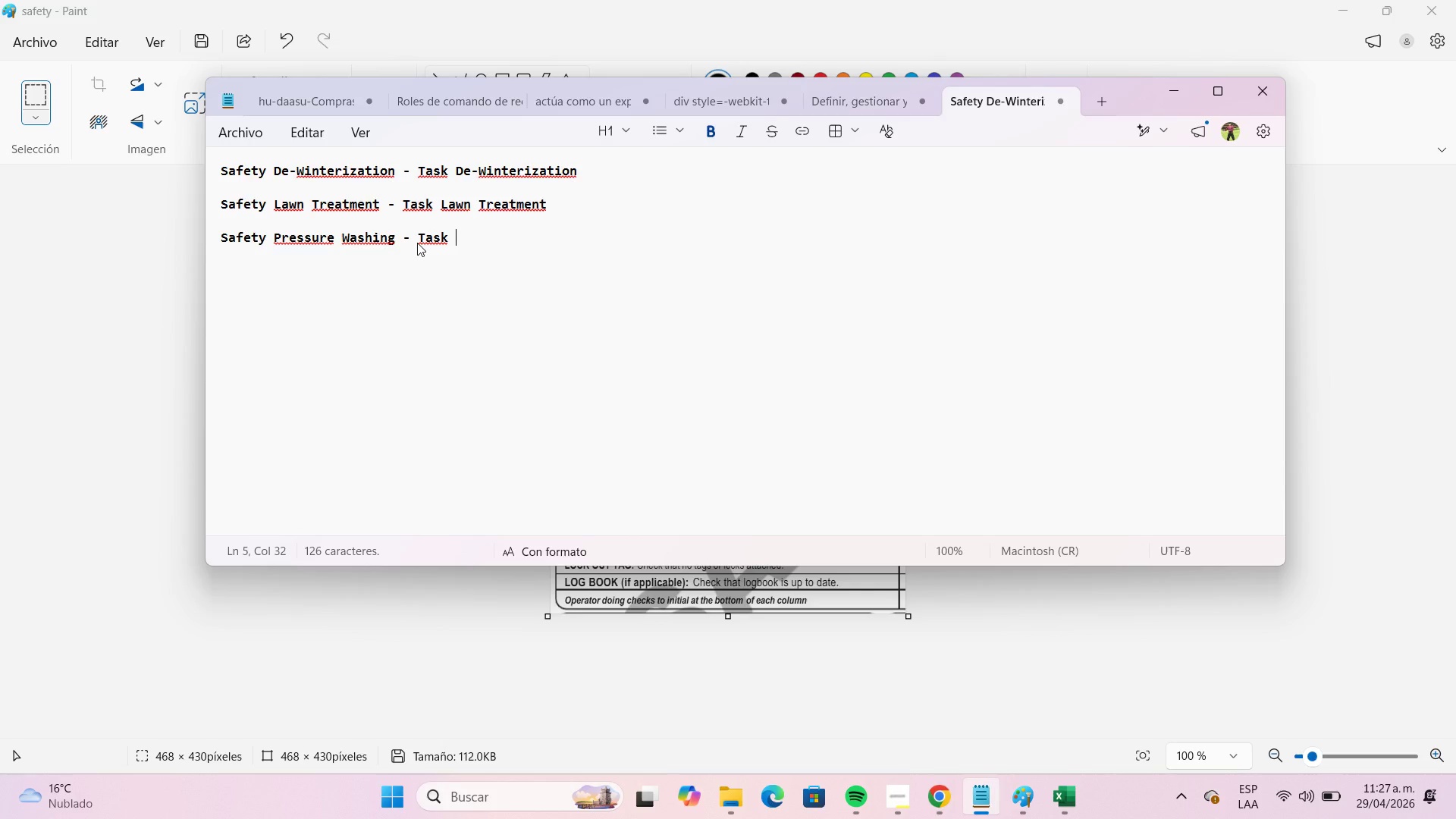 
key(Control+ControlLeft)
 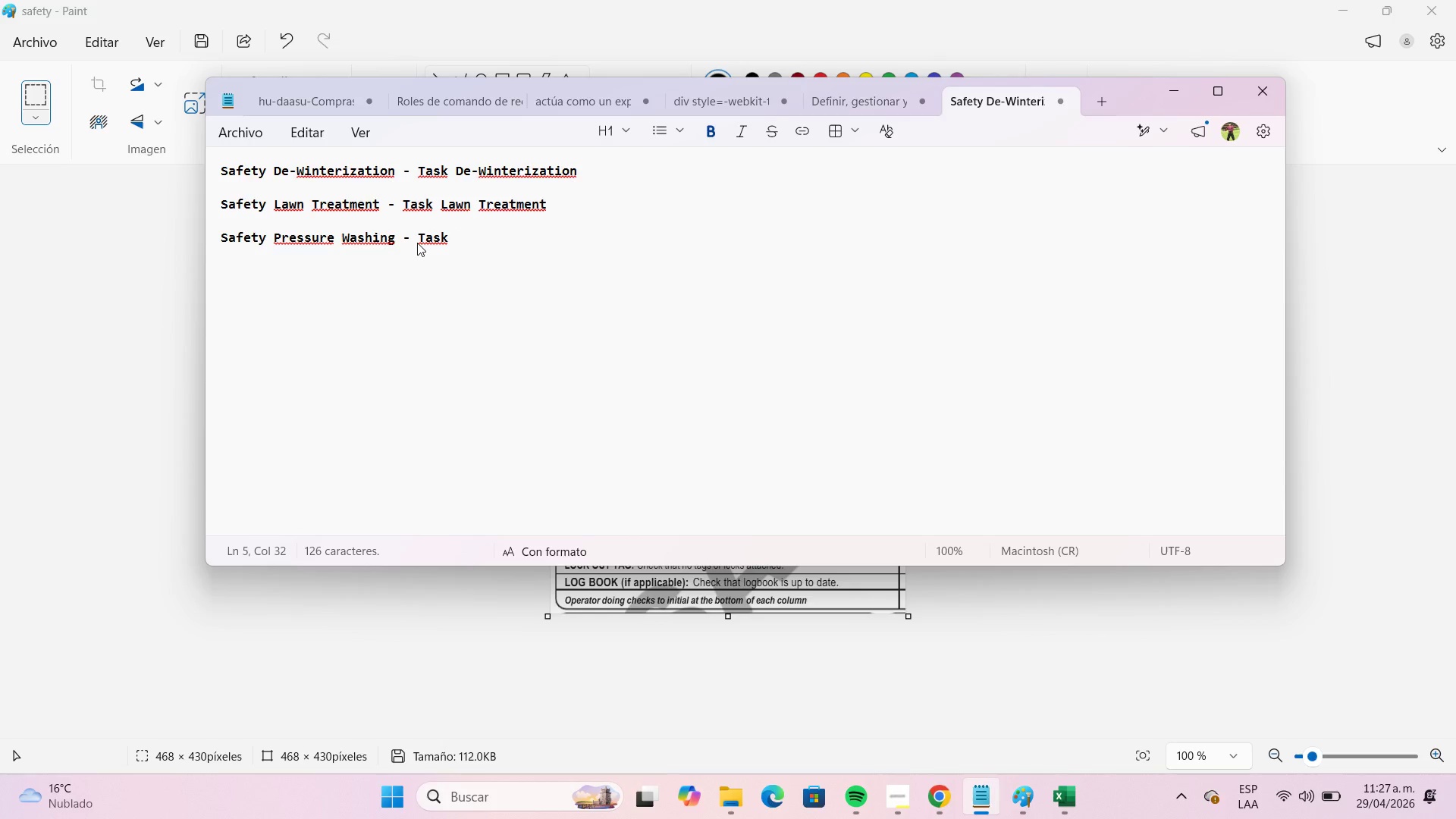 
key(Control+V)
 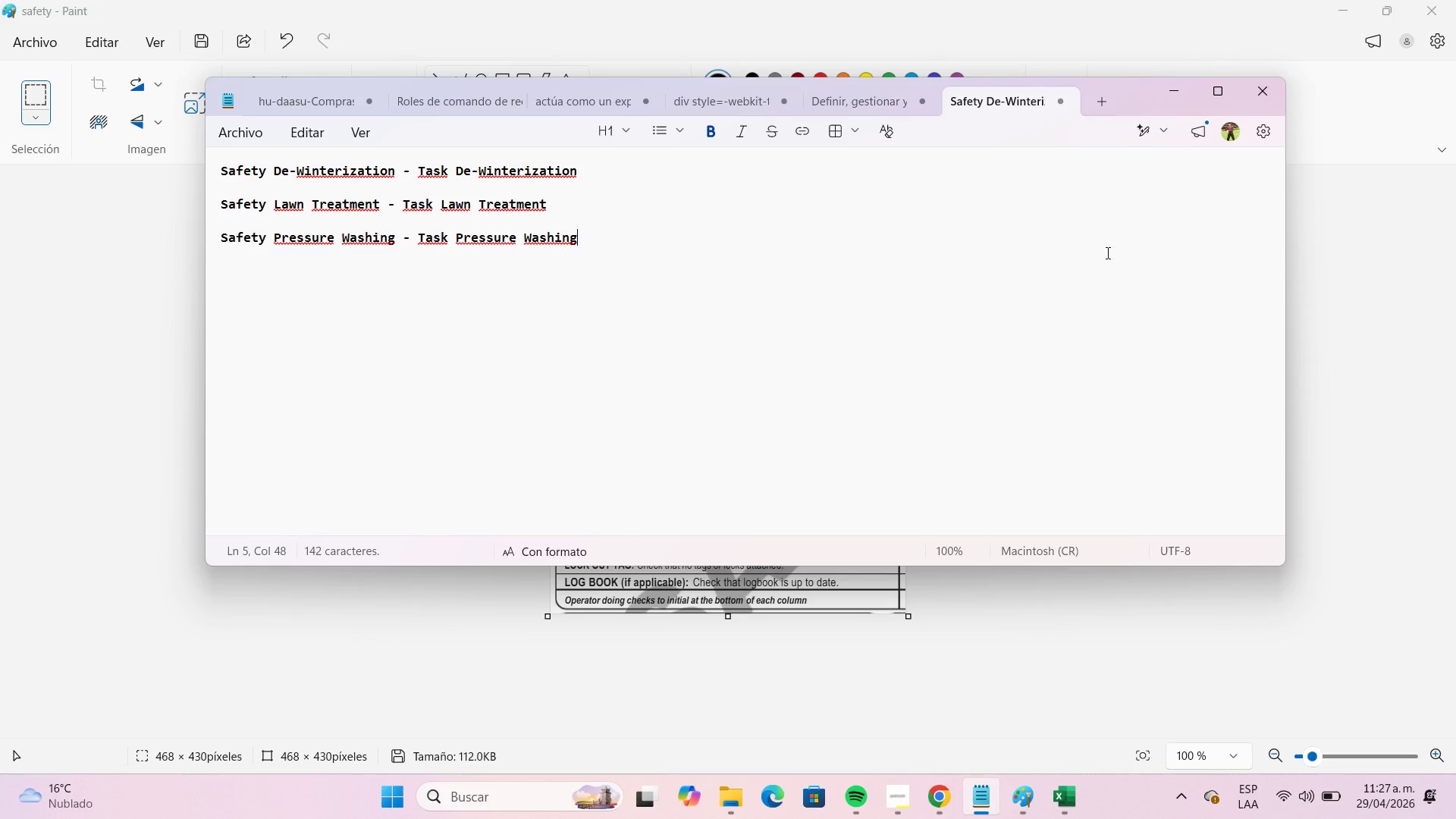 
mouse_move([1153, 126])
 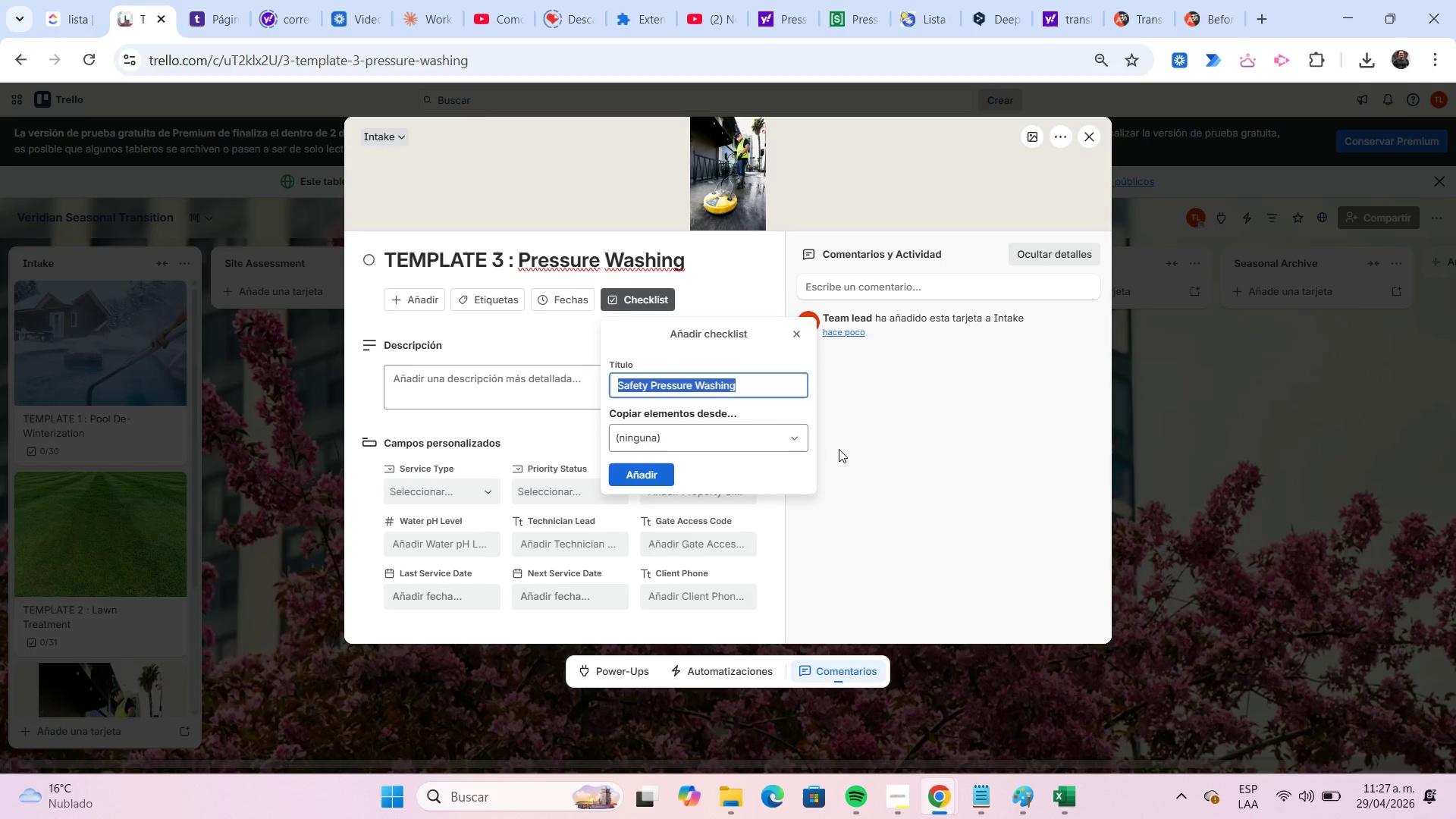 
left_click([635, 478])
 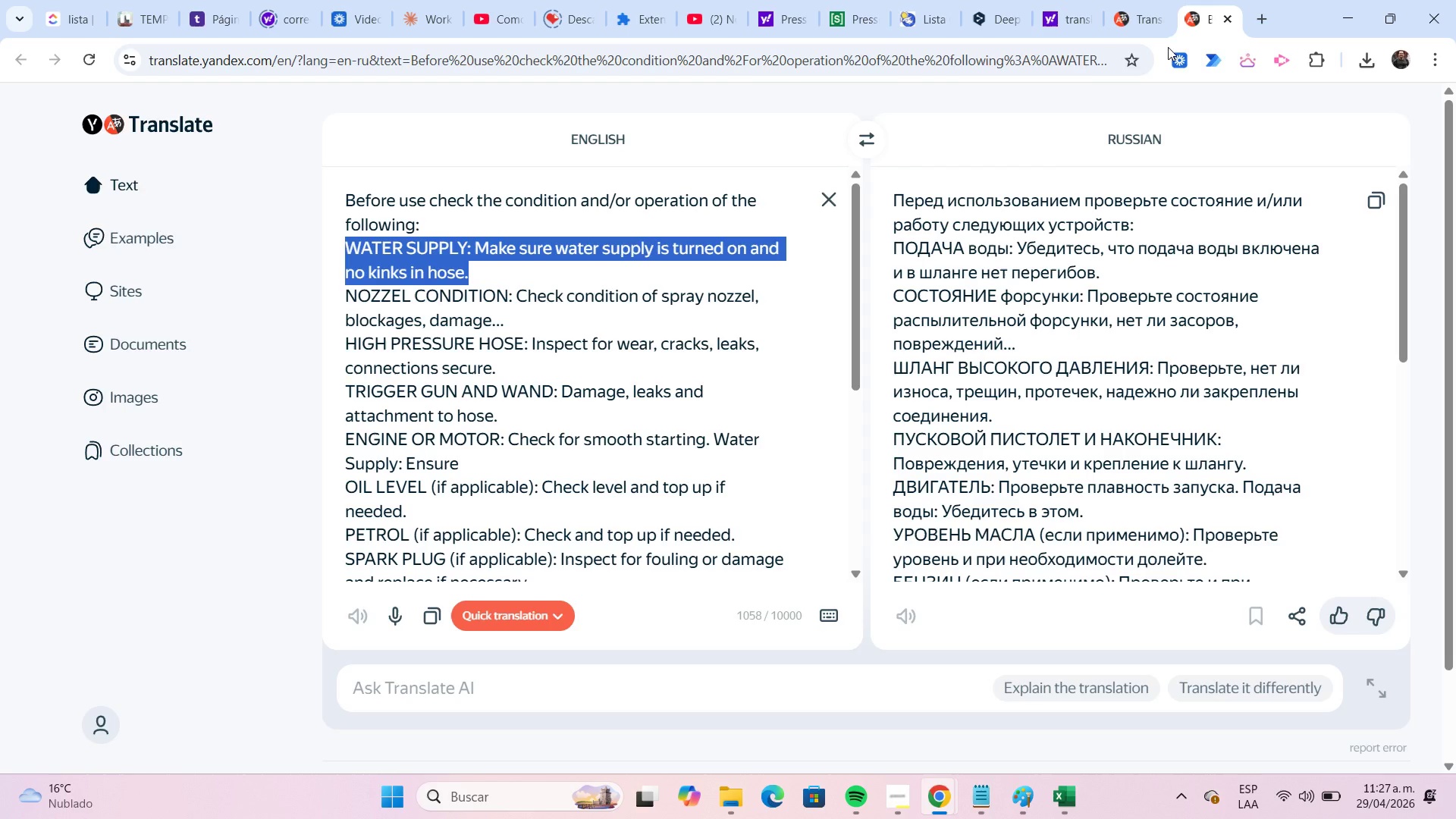 
wait(5.8)
 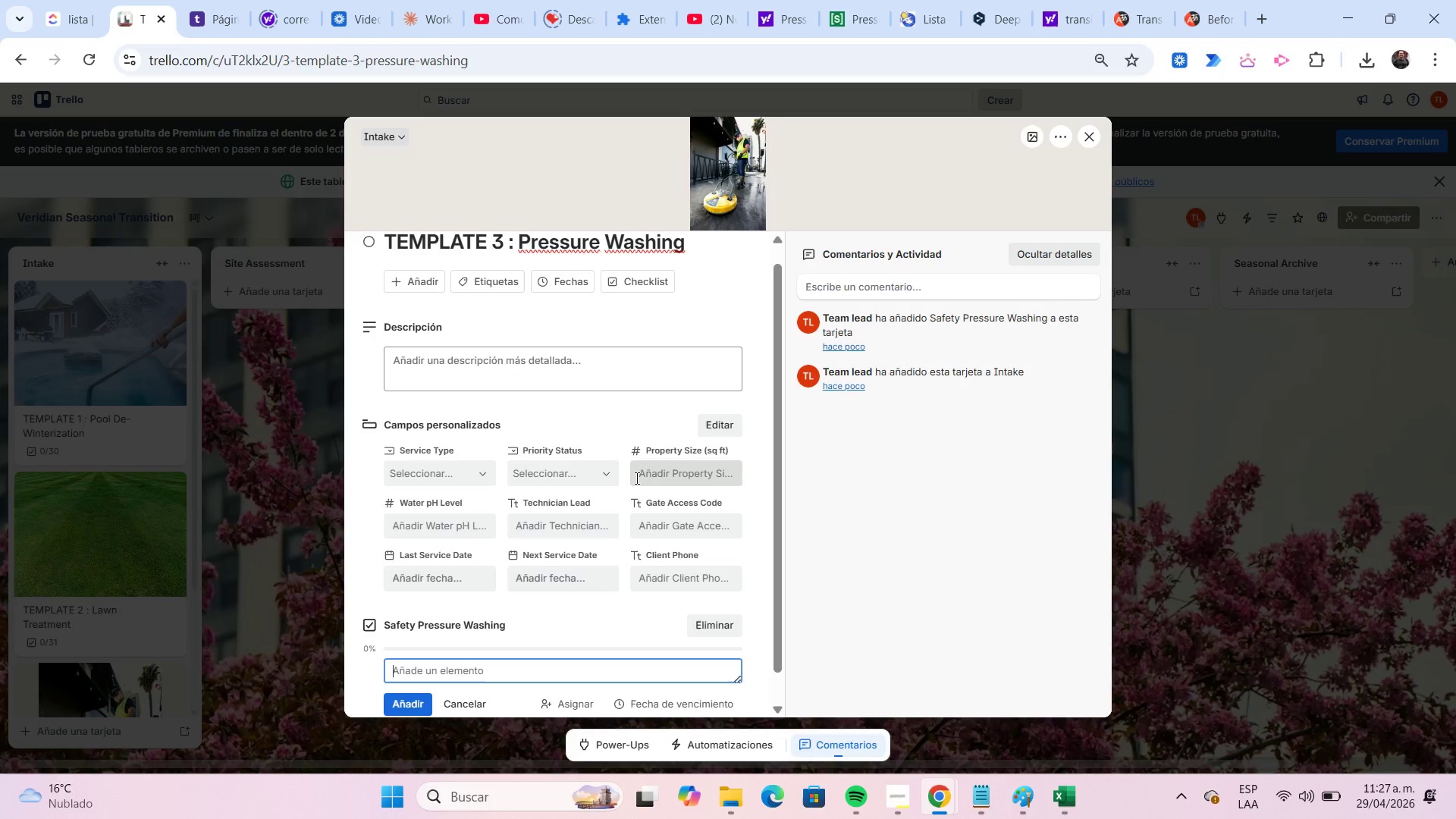 
key(Control+C)
 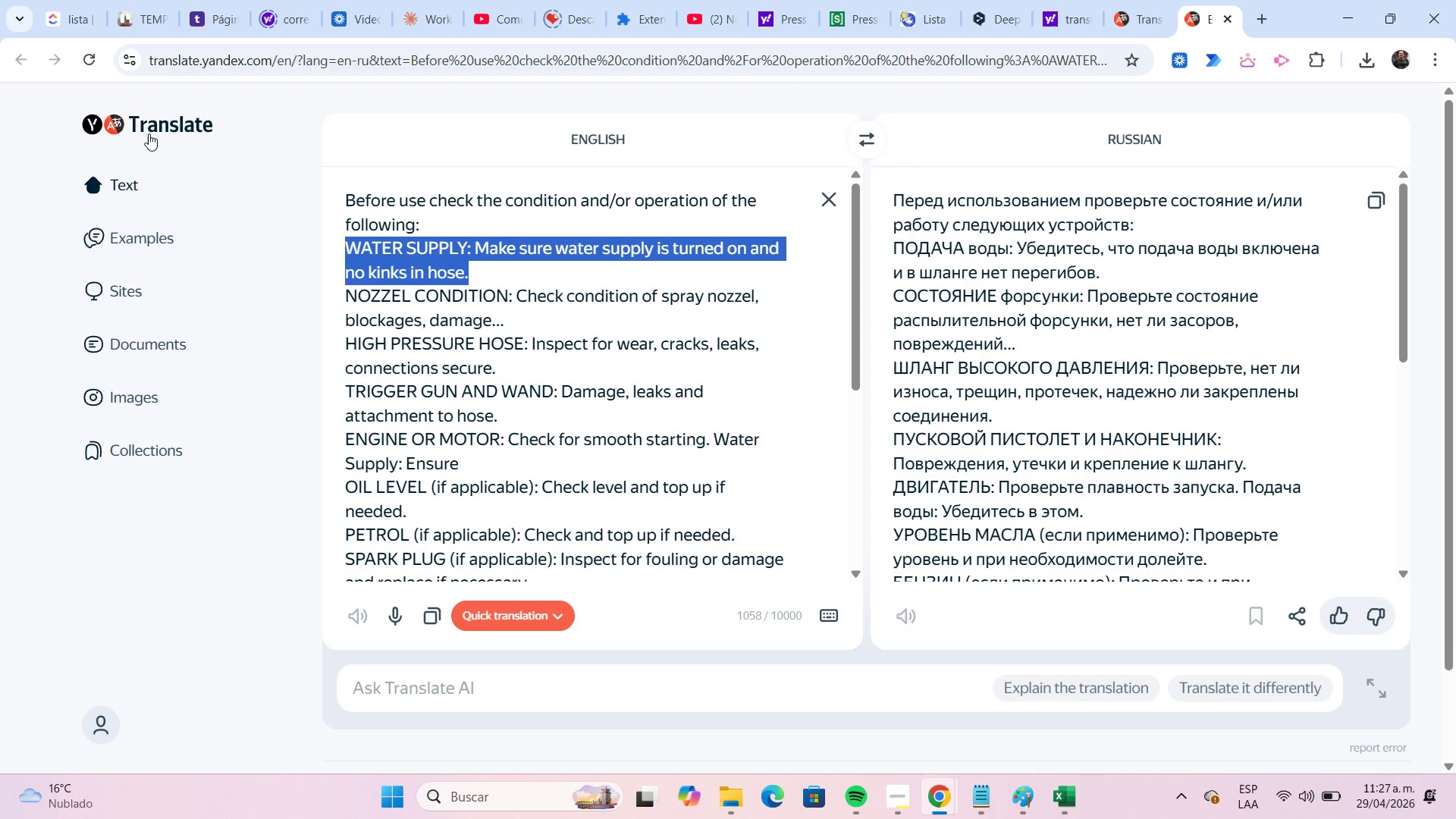 
left_click([146, 22])
 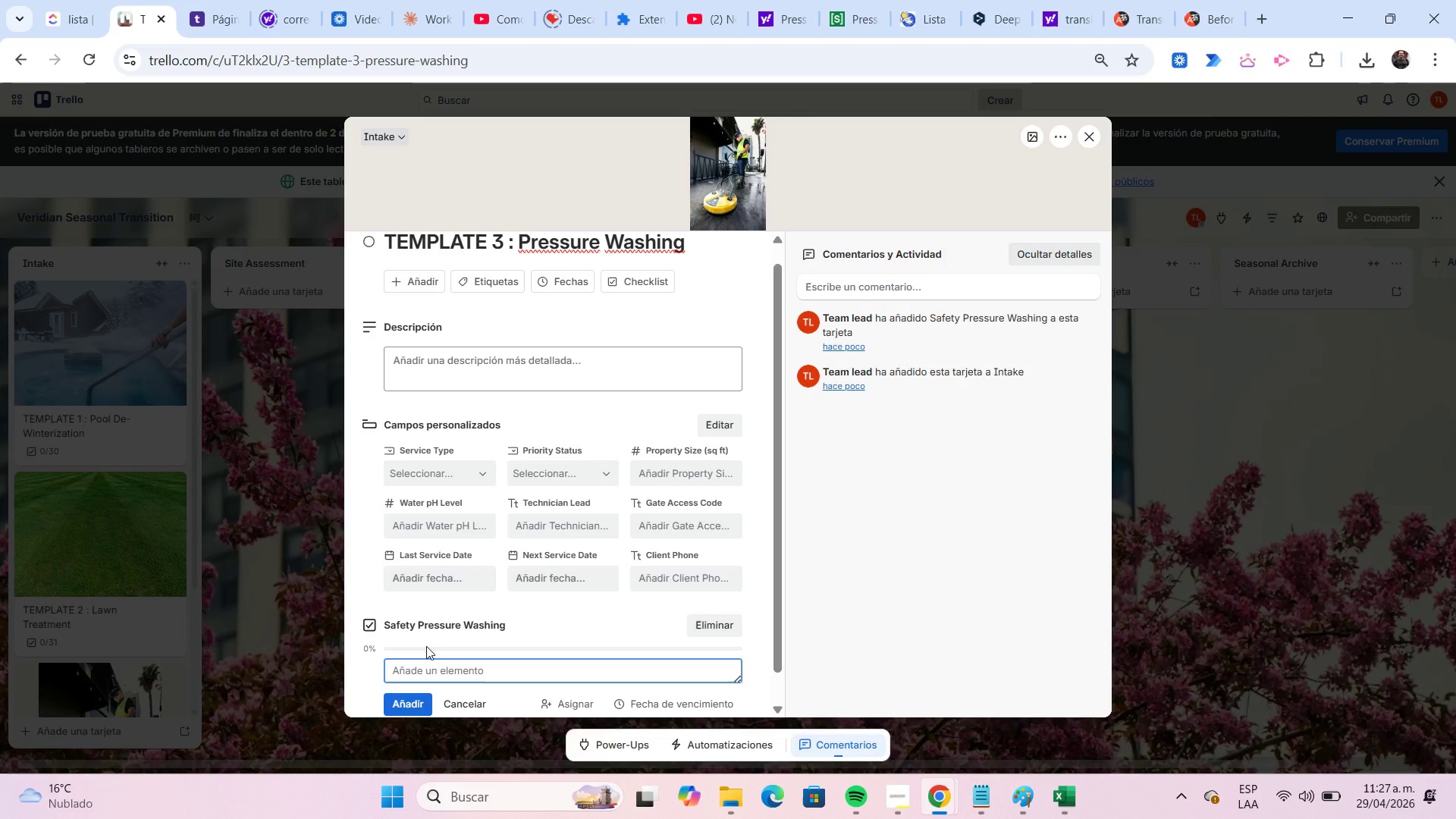 
key(Control+V)
 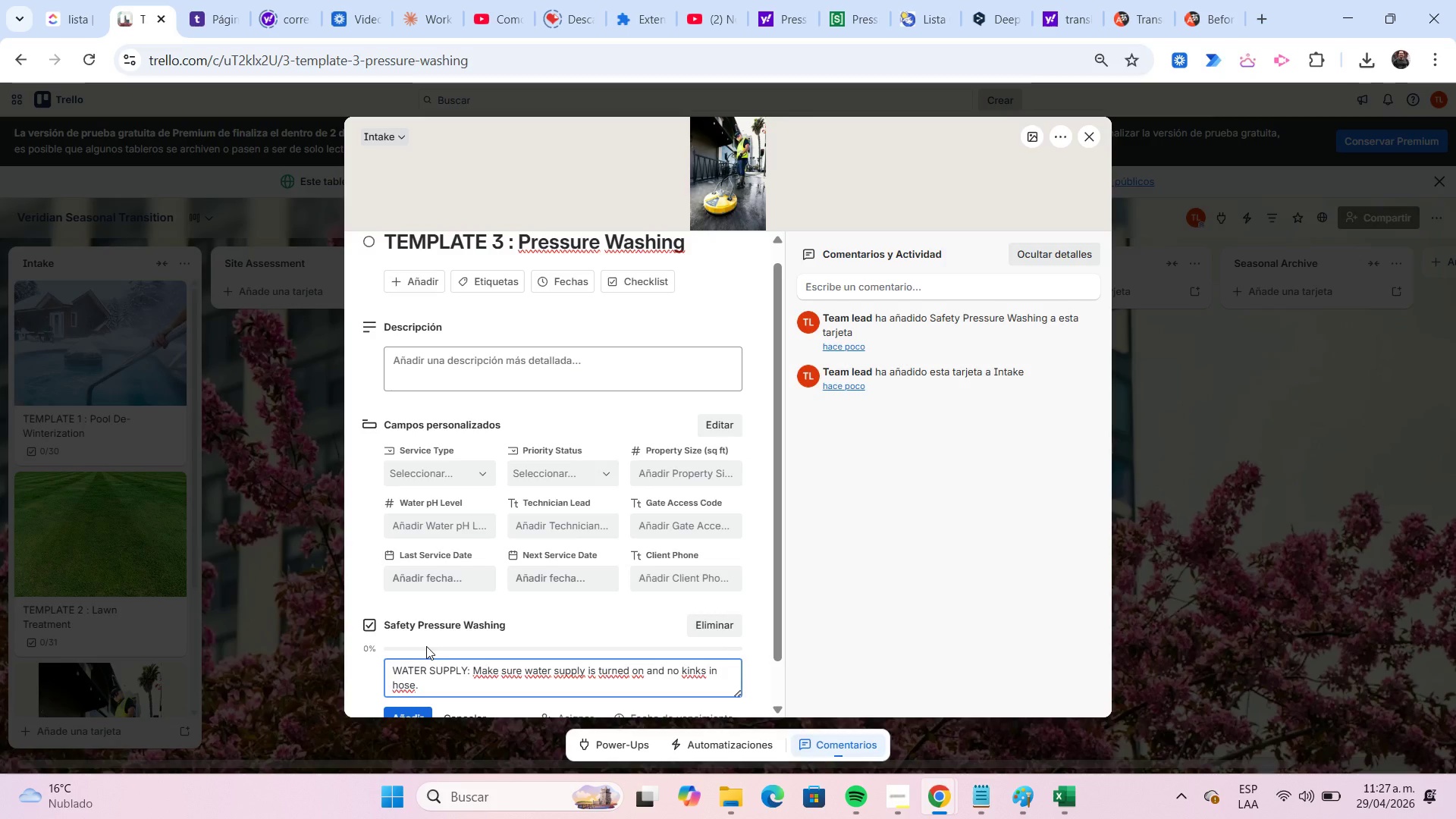 
key(Enter)
 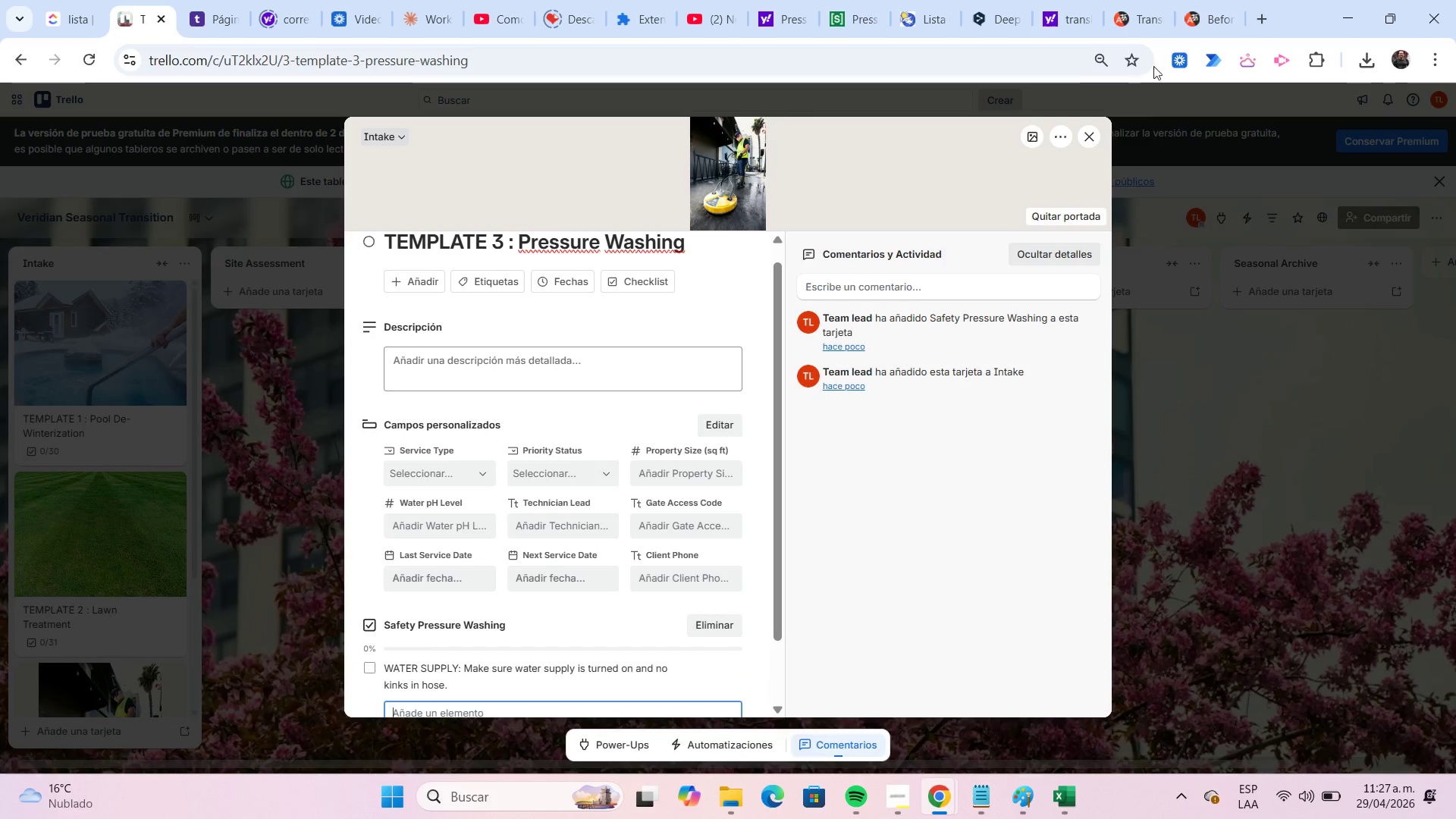 
left_click([1193, 25])
 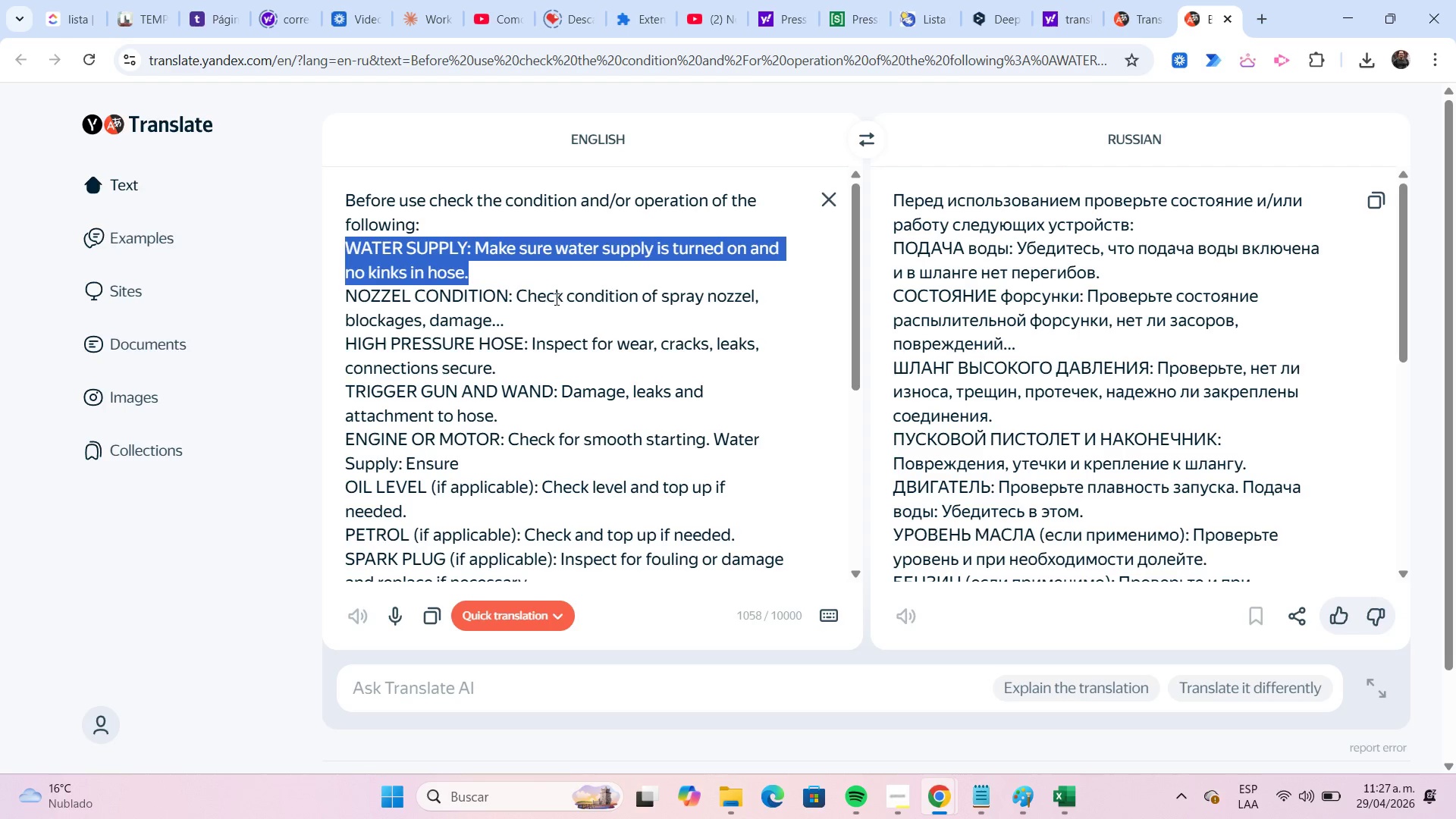 
left_click([507, 331])
 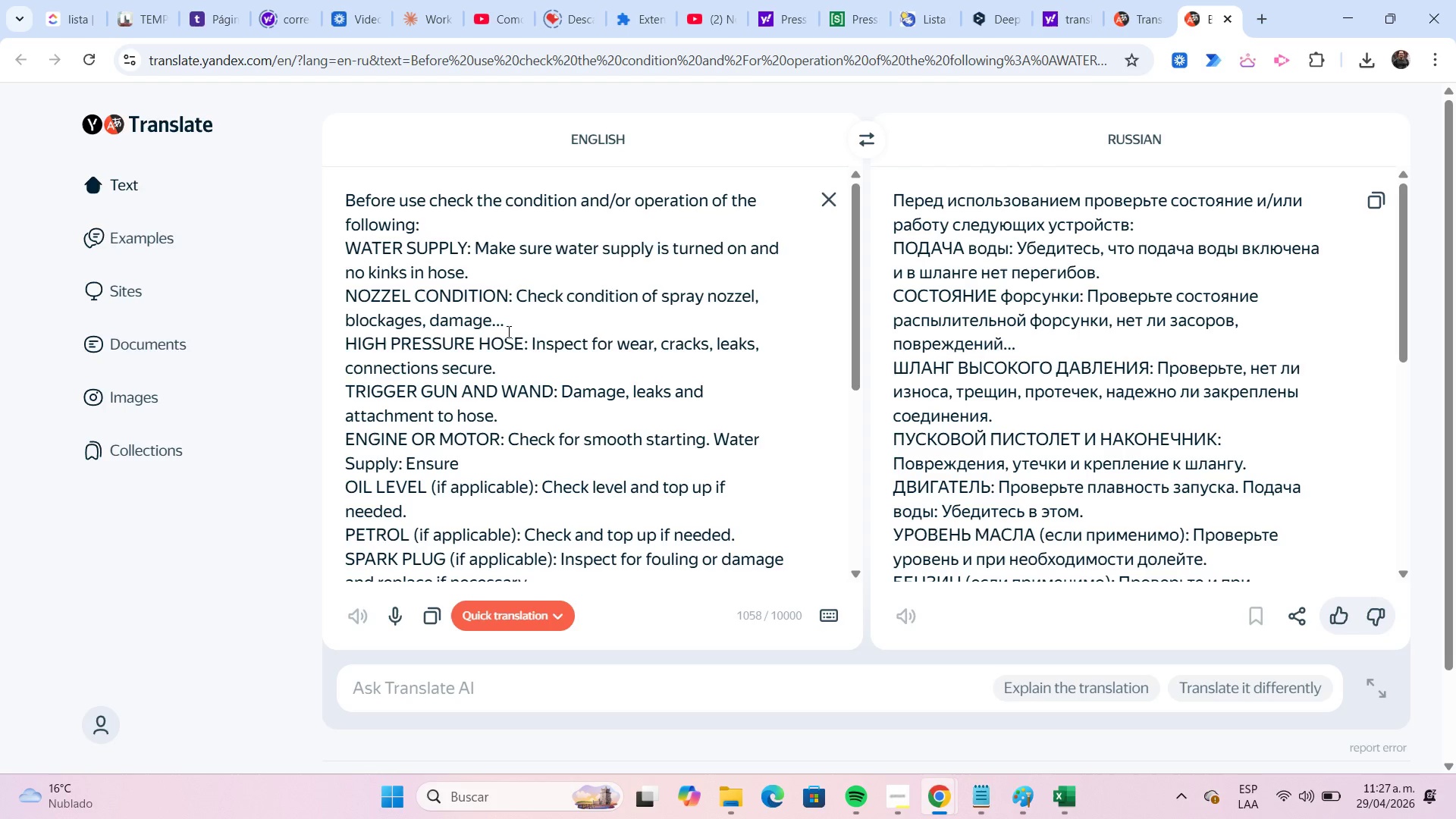 
key(Backspace)
 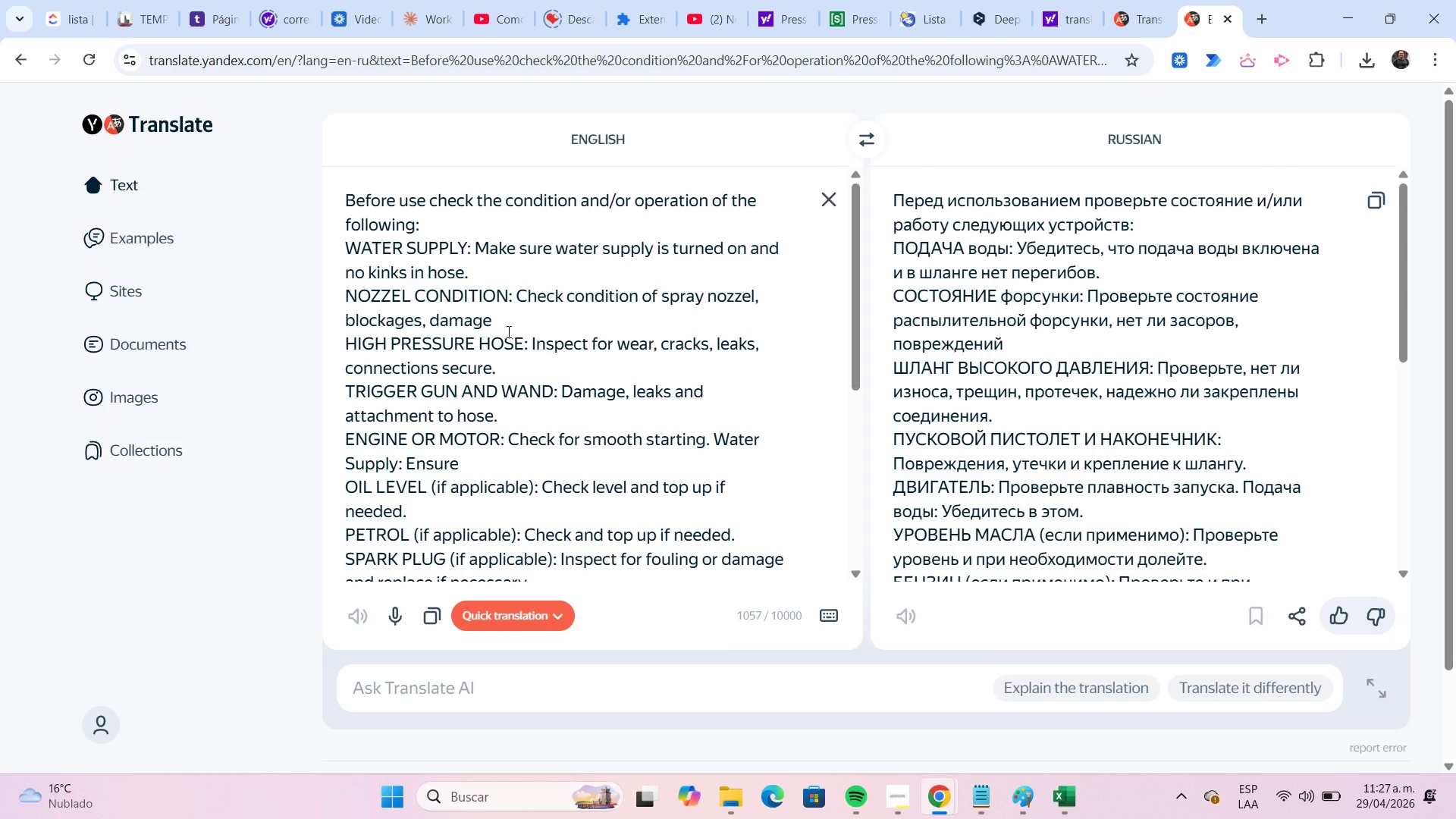 
key(Period)
 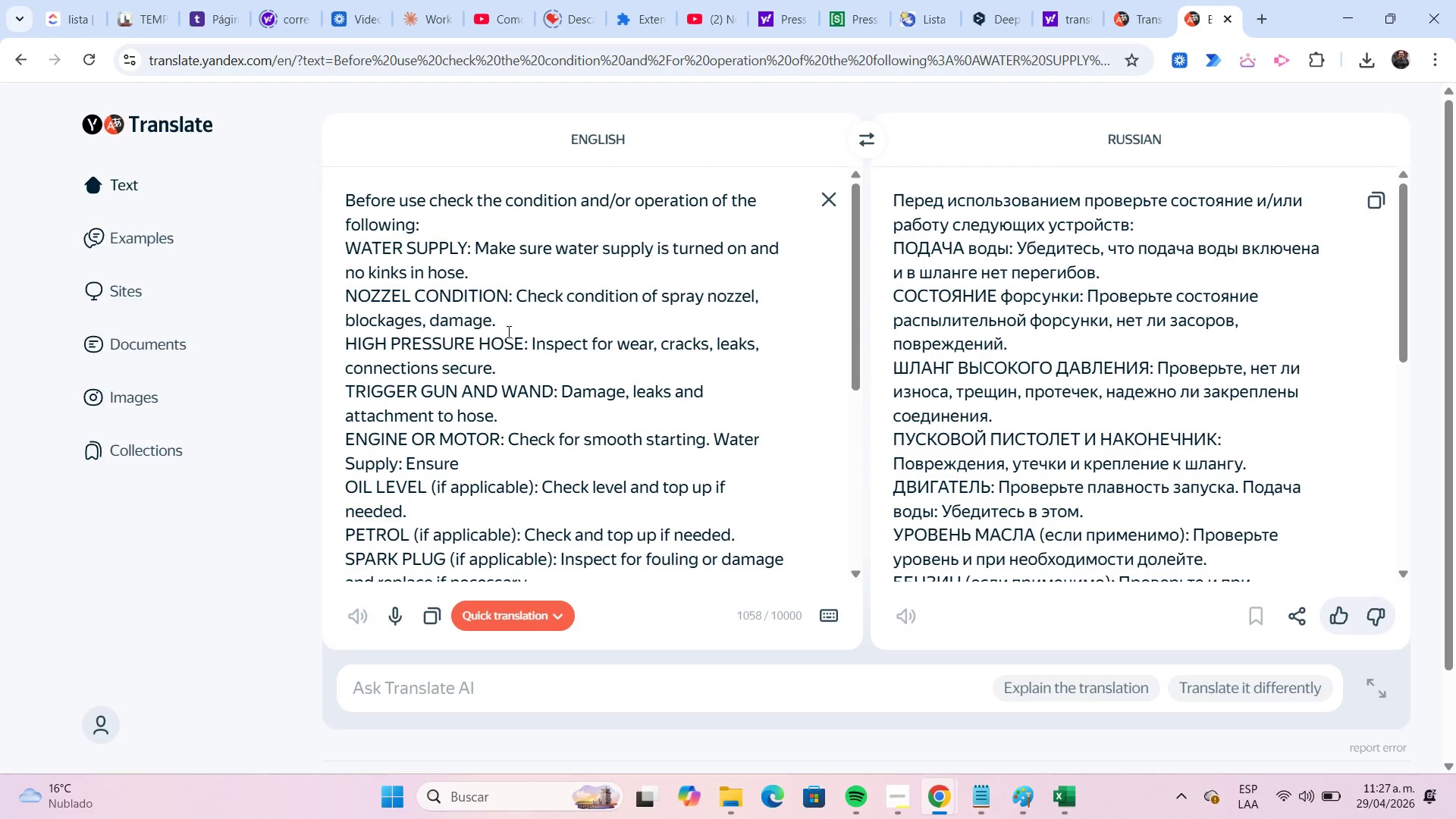 
key(Shift+Home)
 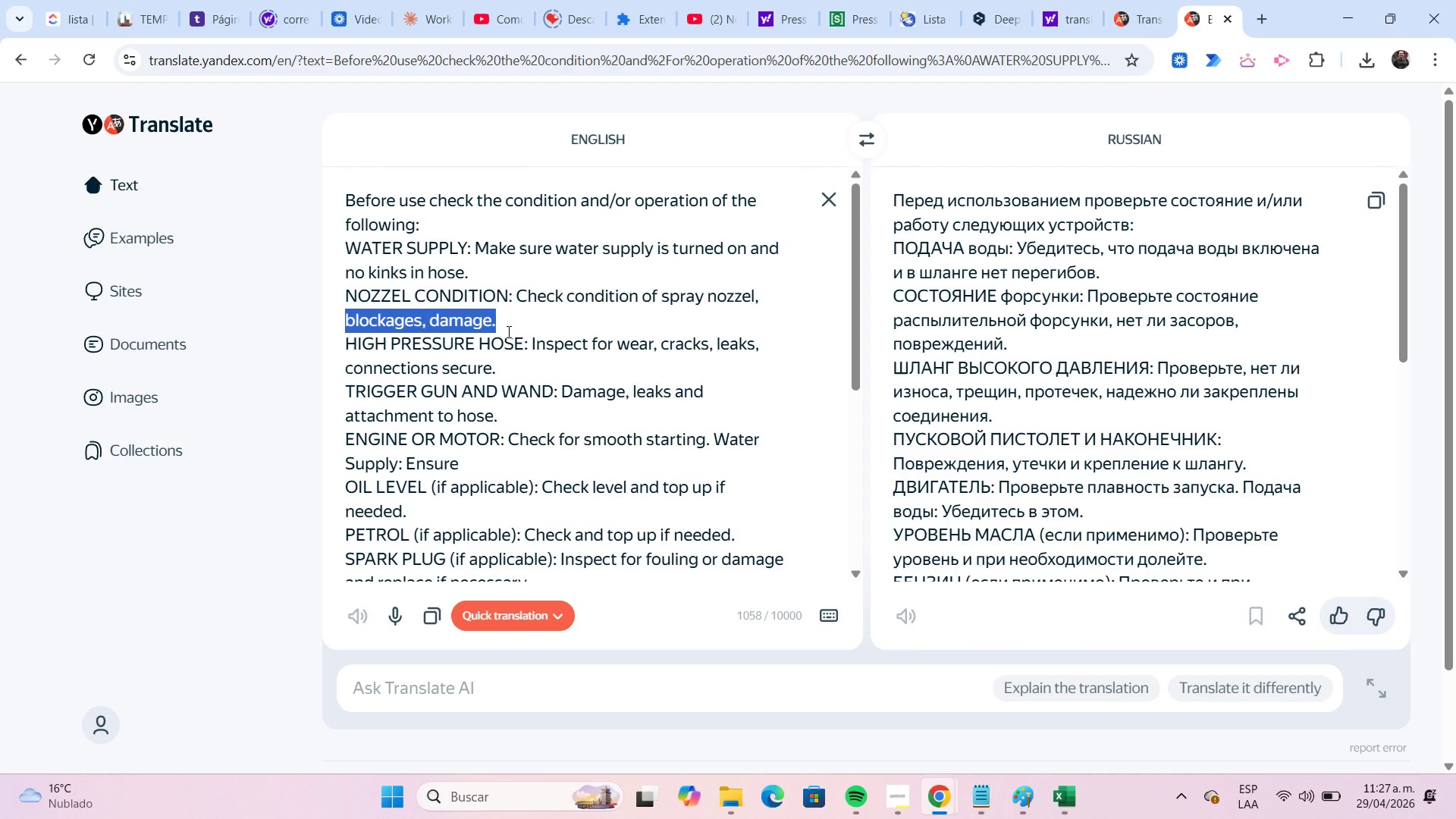 
key(Shift+ArrowUp)
 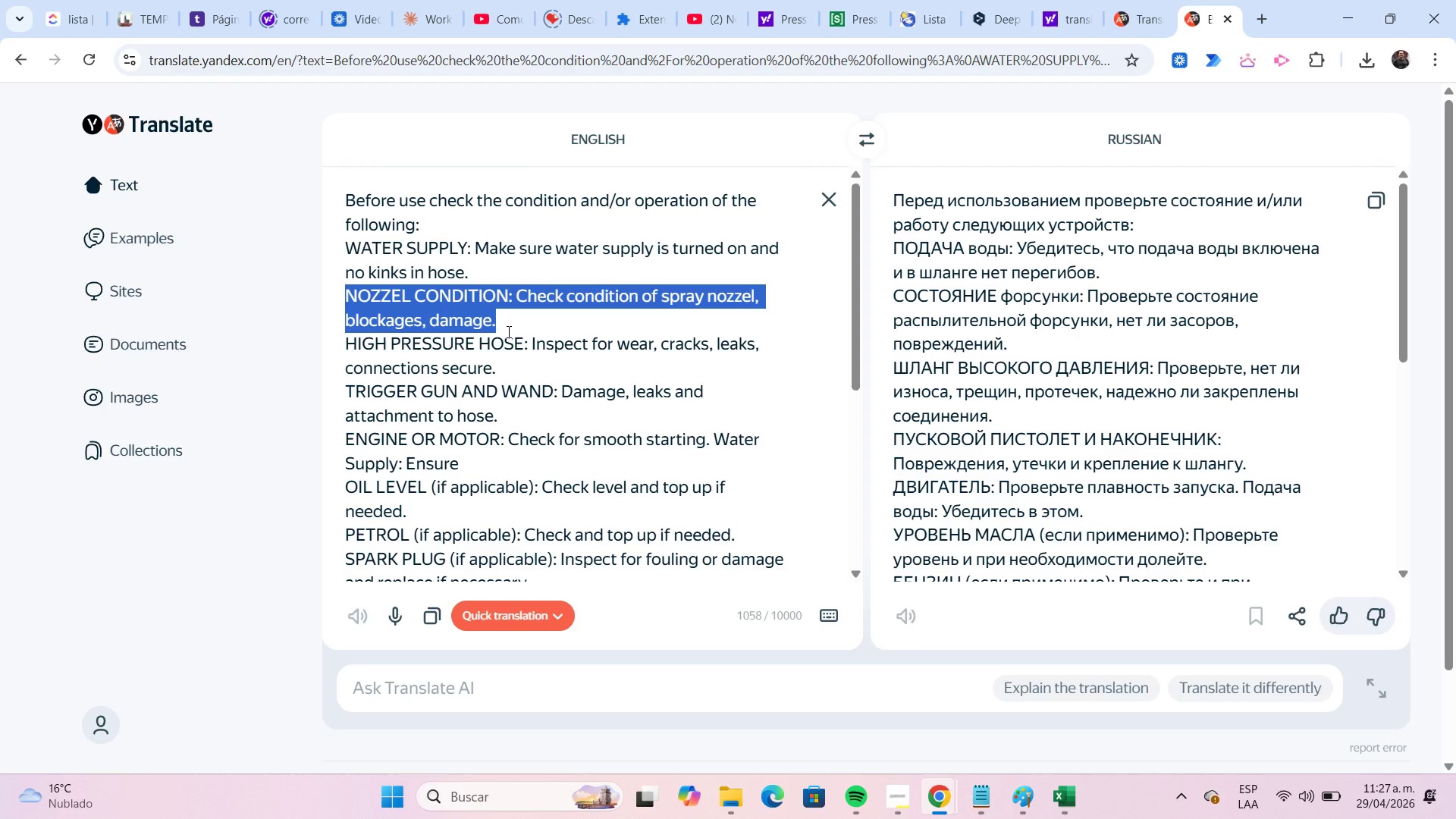 
key(Control+C)
 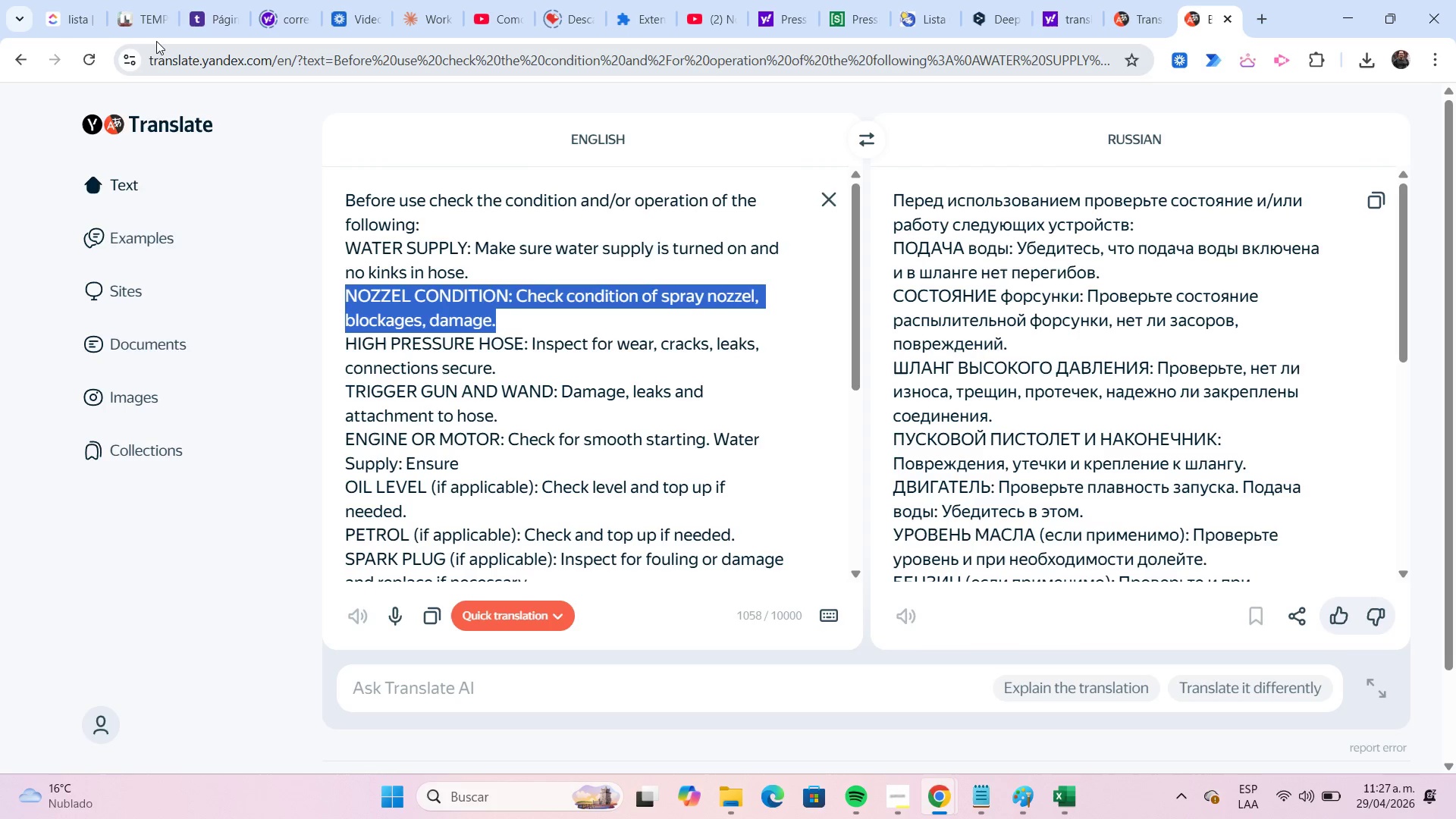 
left_click([155, 33])
 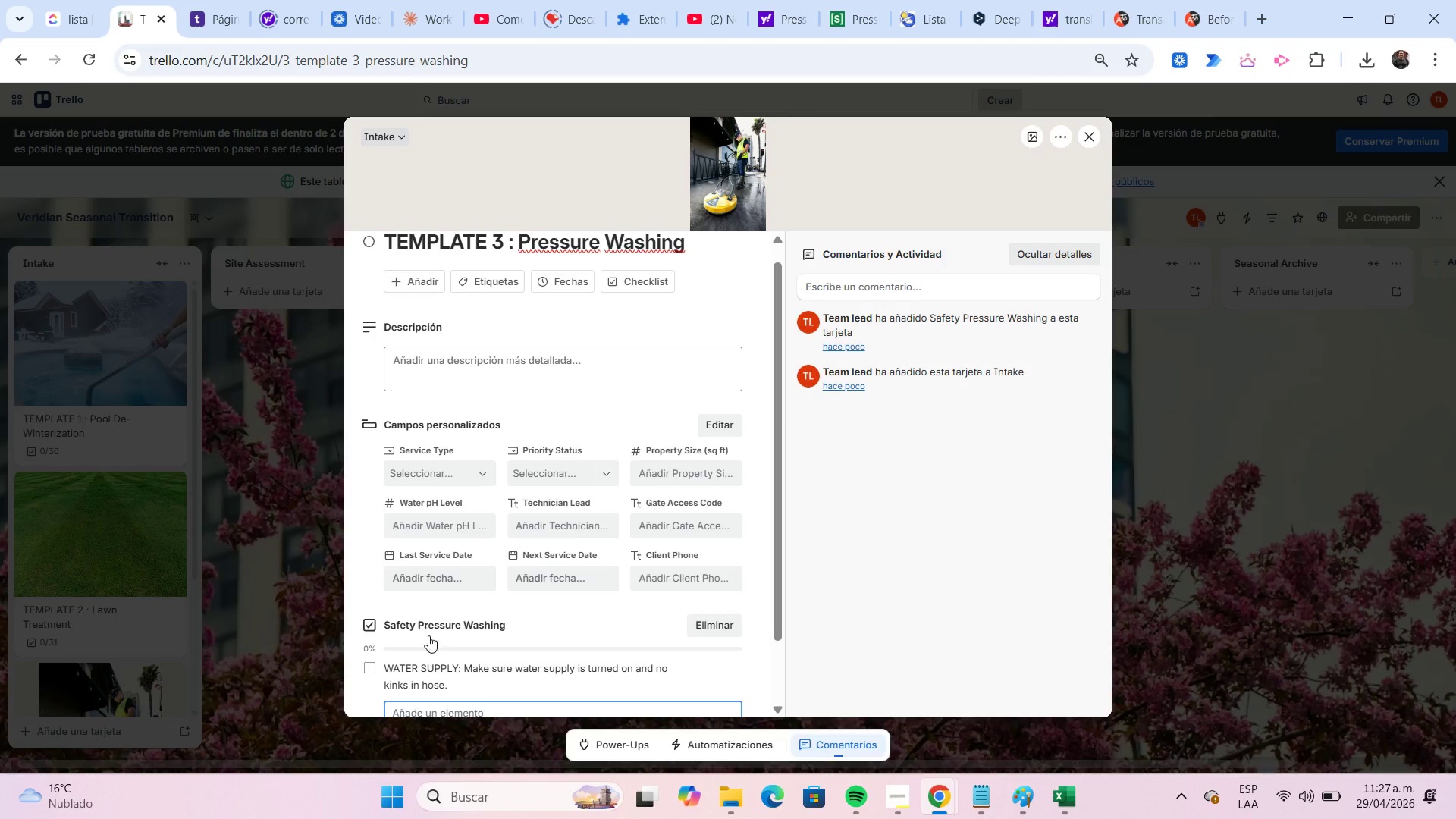 
scroll: coordinate [504, 589], scroll_direction: down, amount: 3.0
 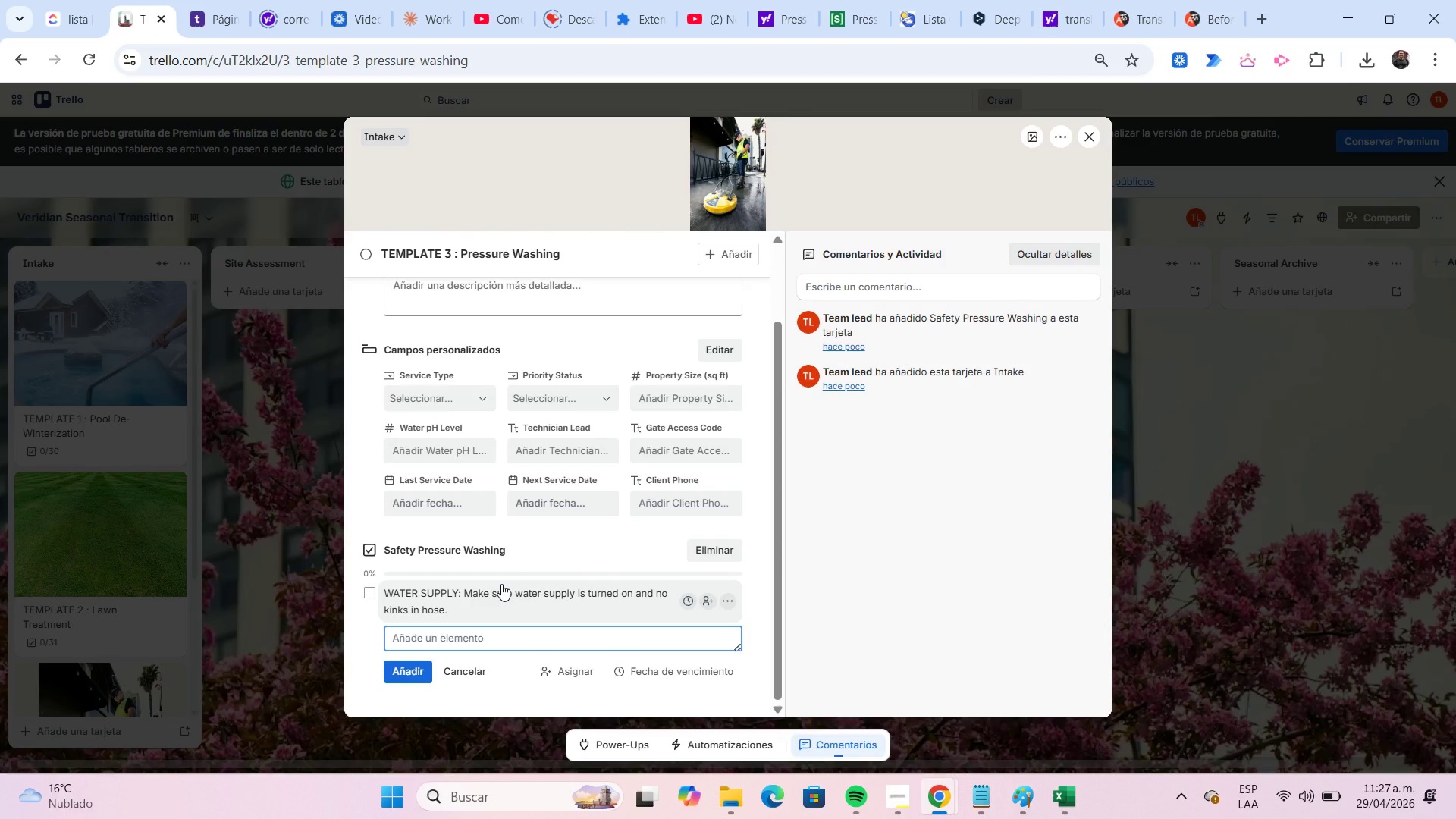 
key(Control+ControlLeft)
 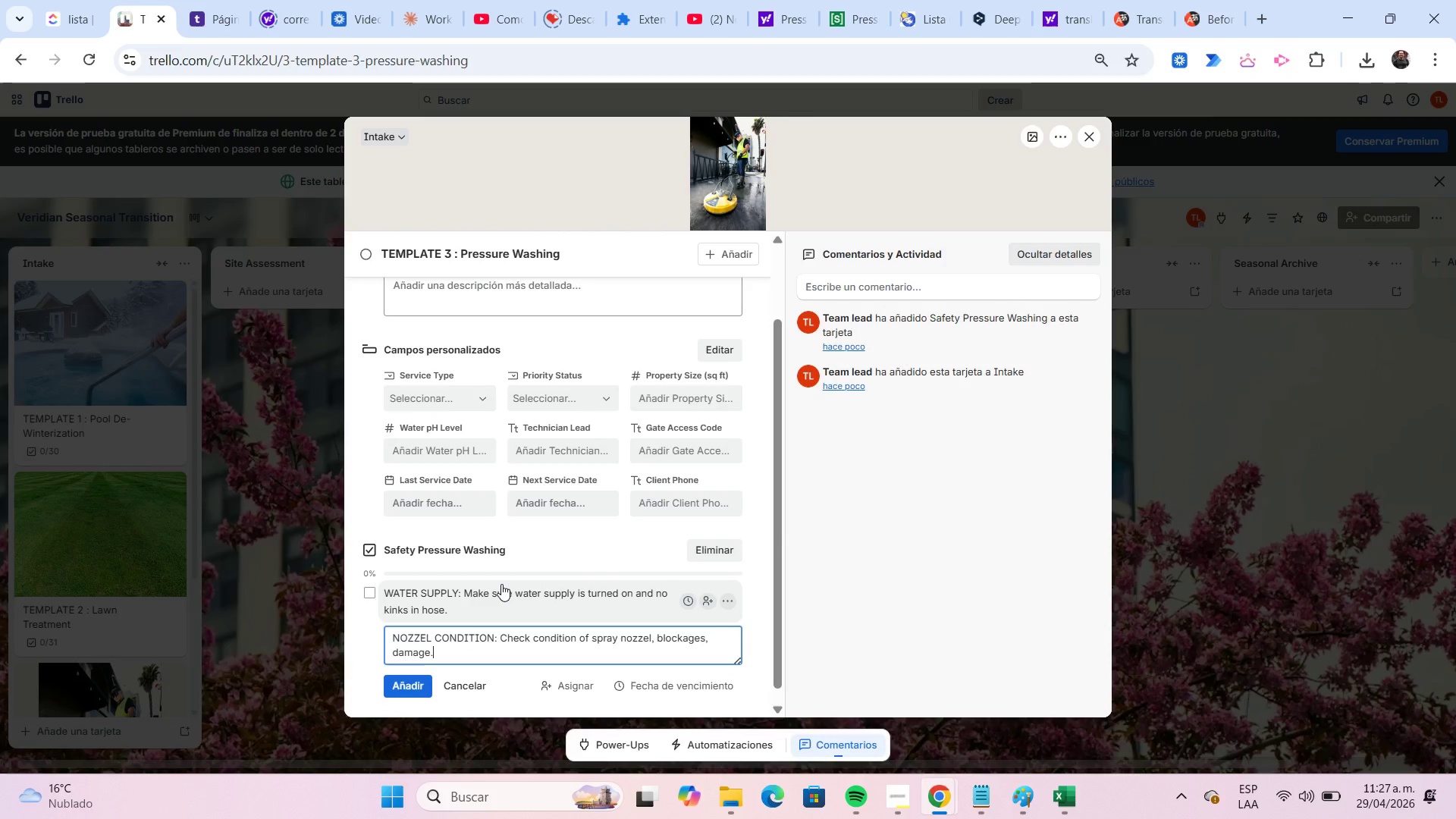 
key(Control+V)
 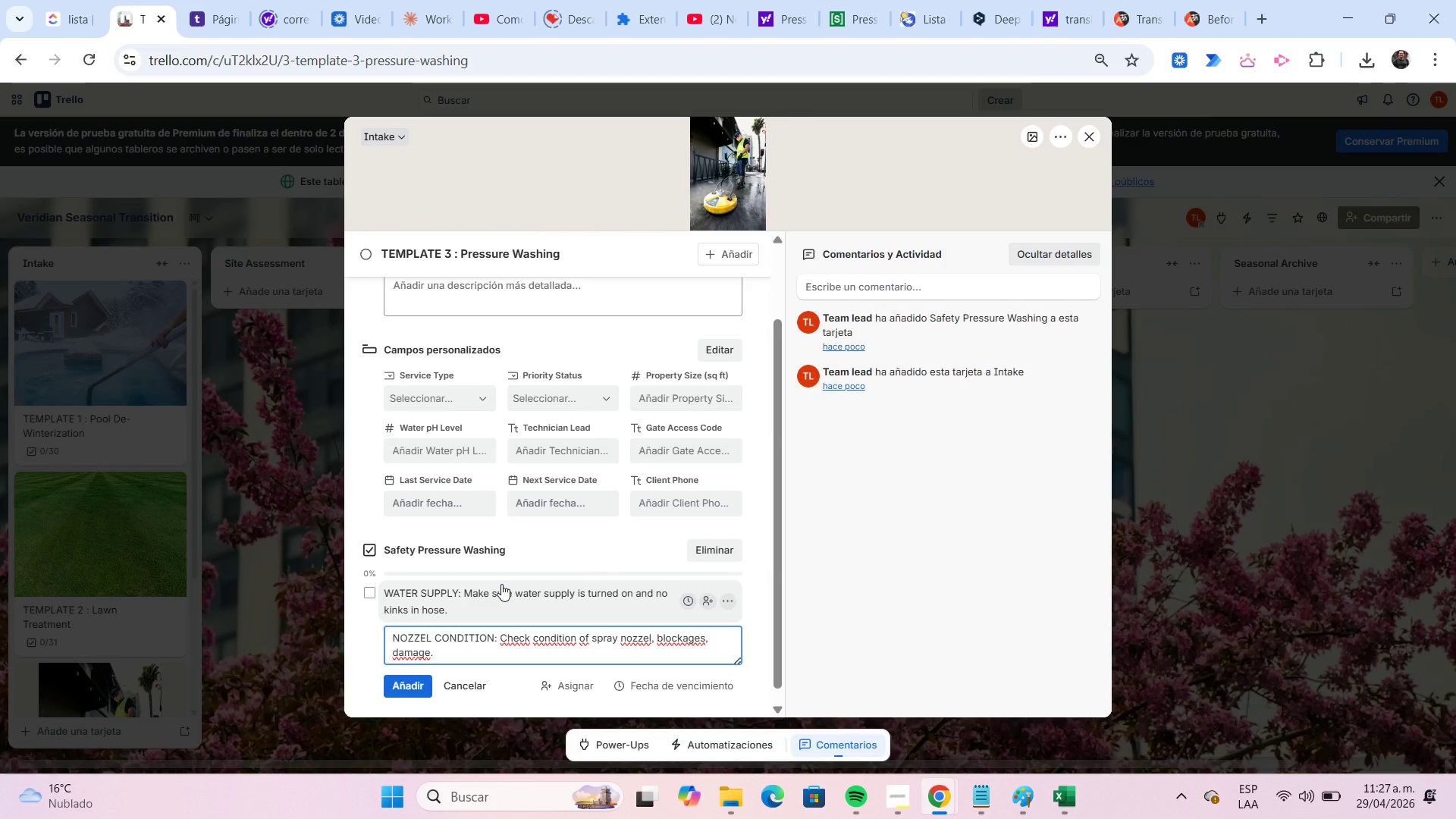 
key(Enter)
 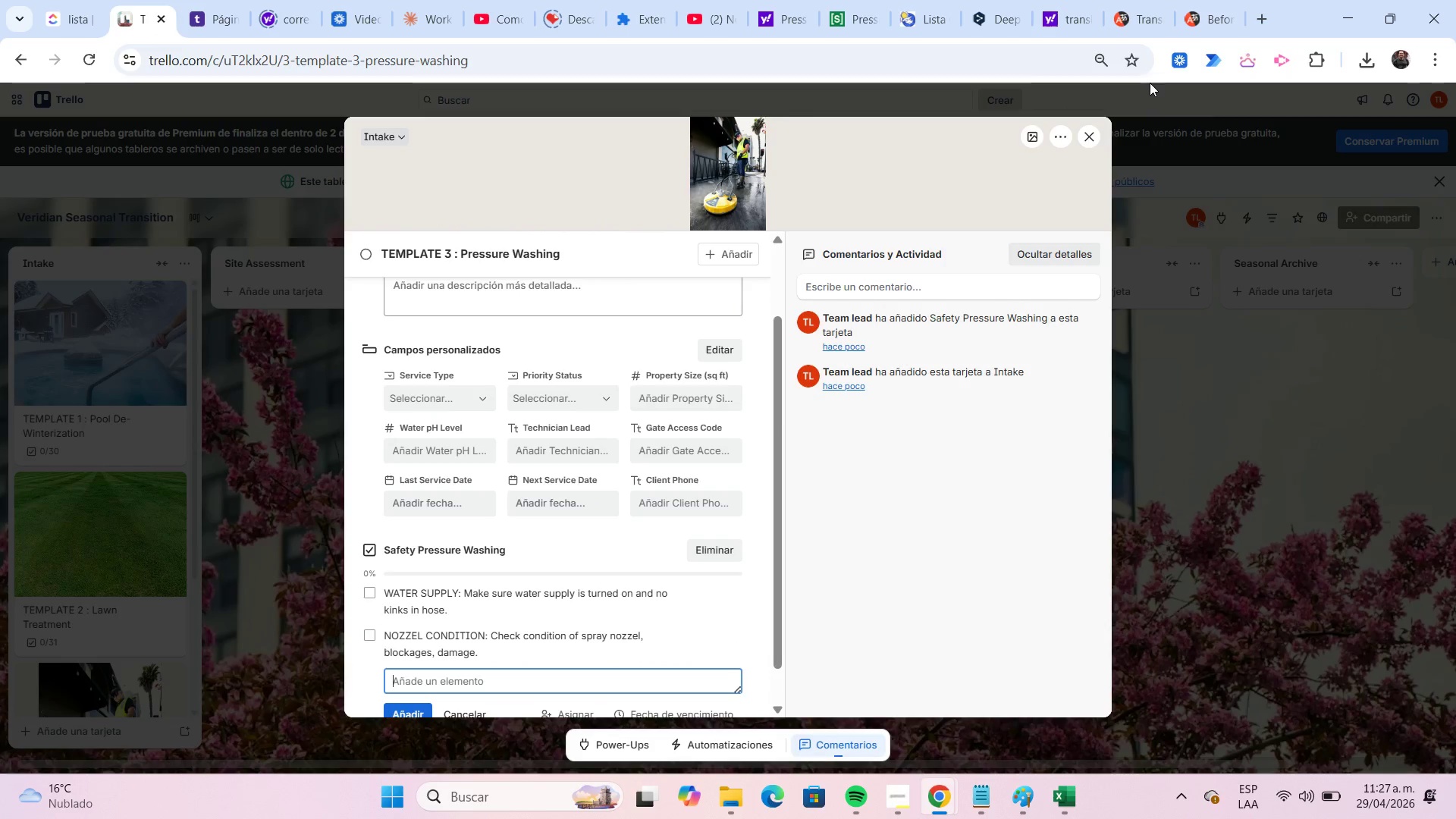 
left_click([1203, 14])
 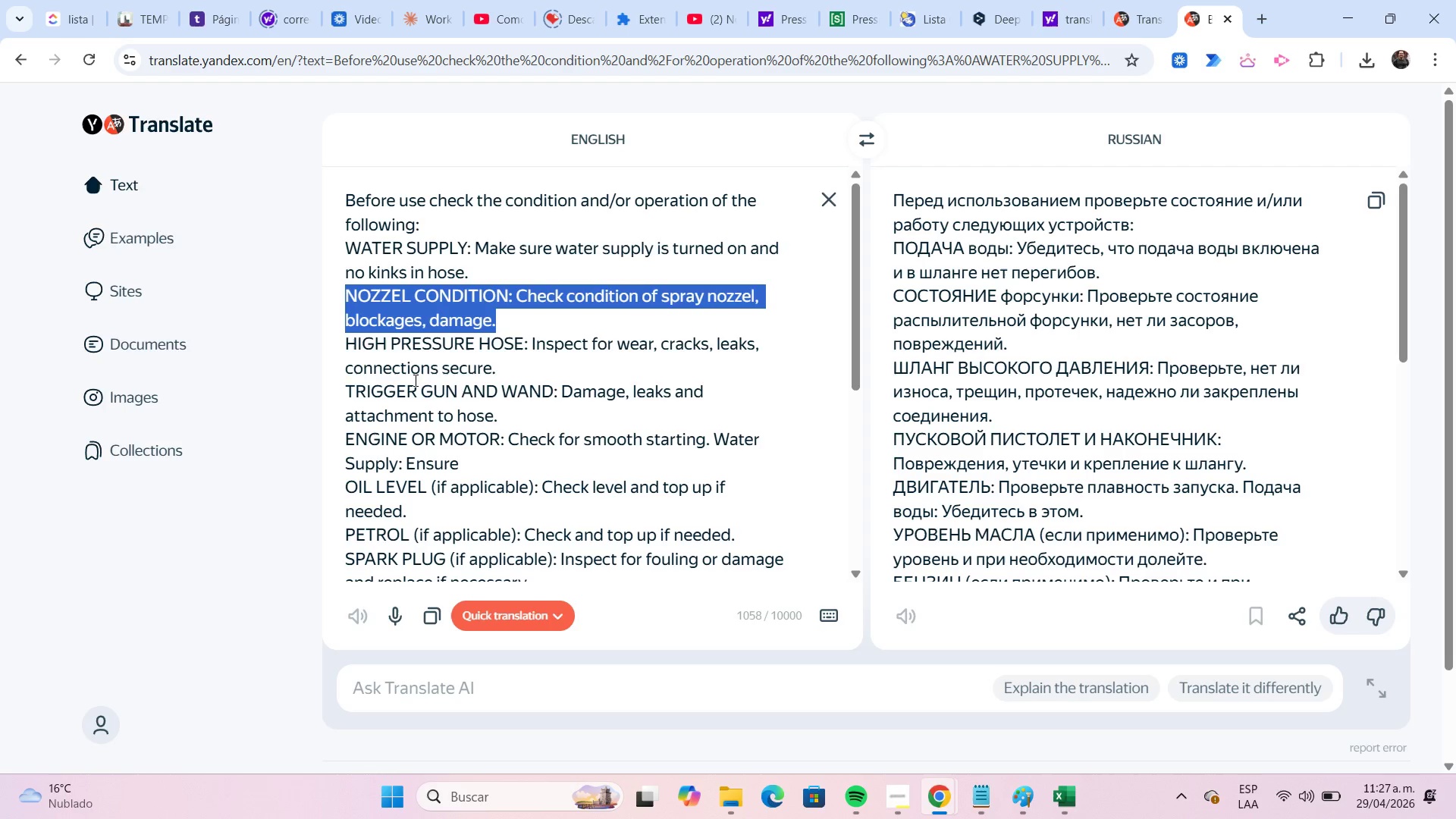 
left_click([522, 383])
 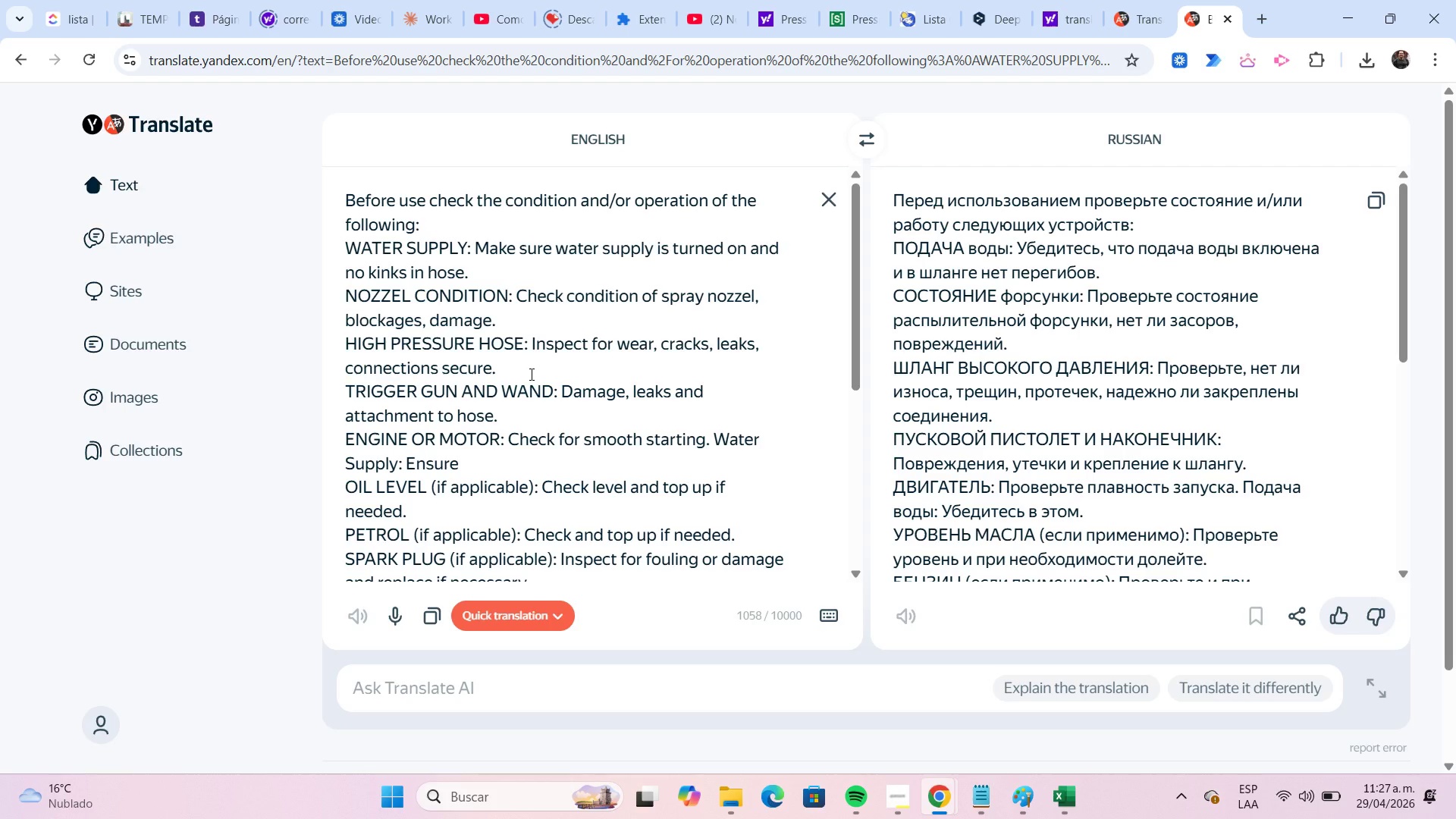 
key(ArrowUp)
 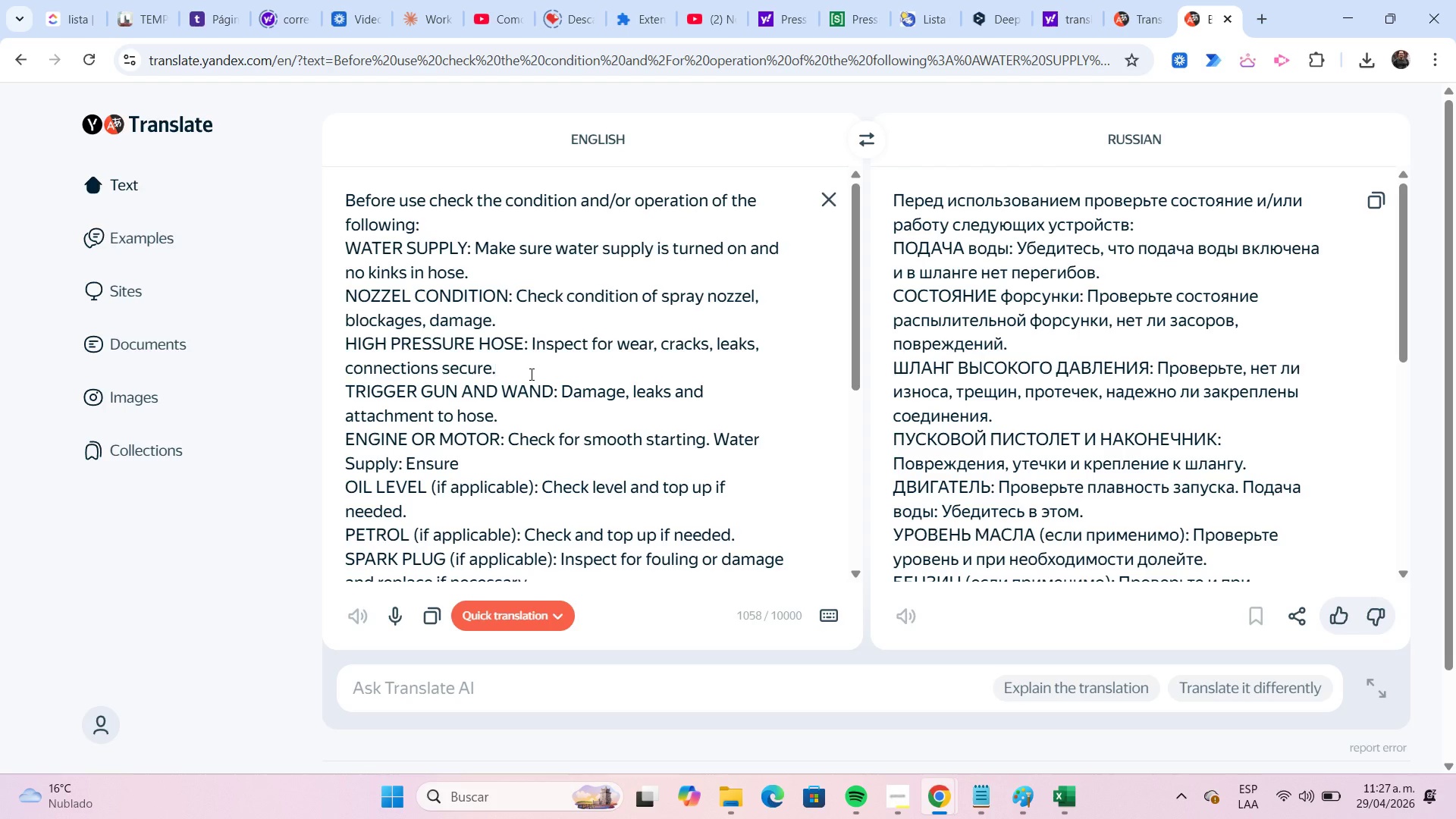 
key(Shift+Home)
 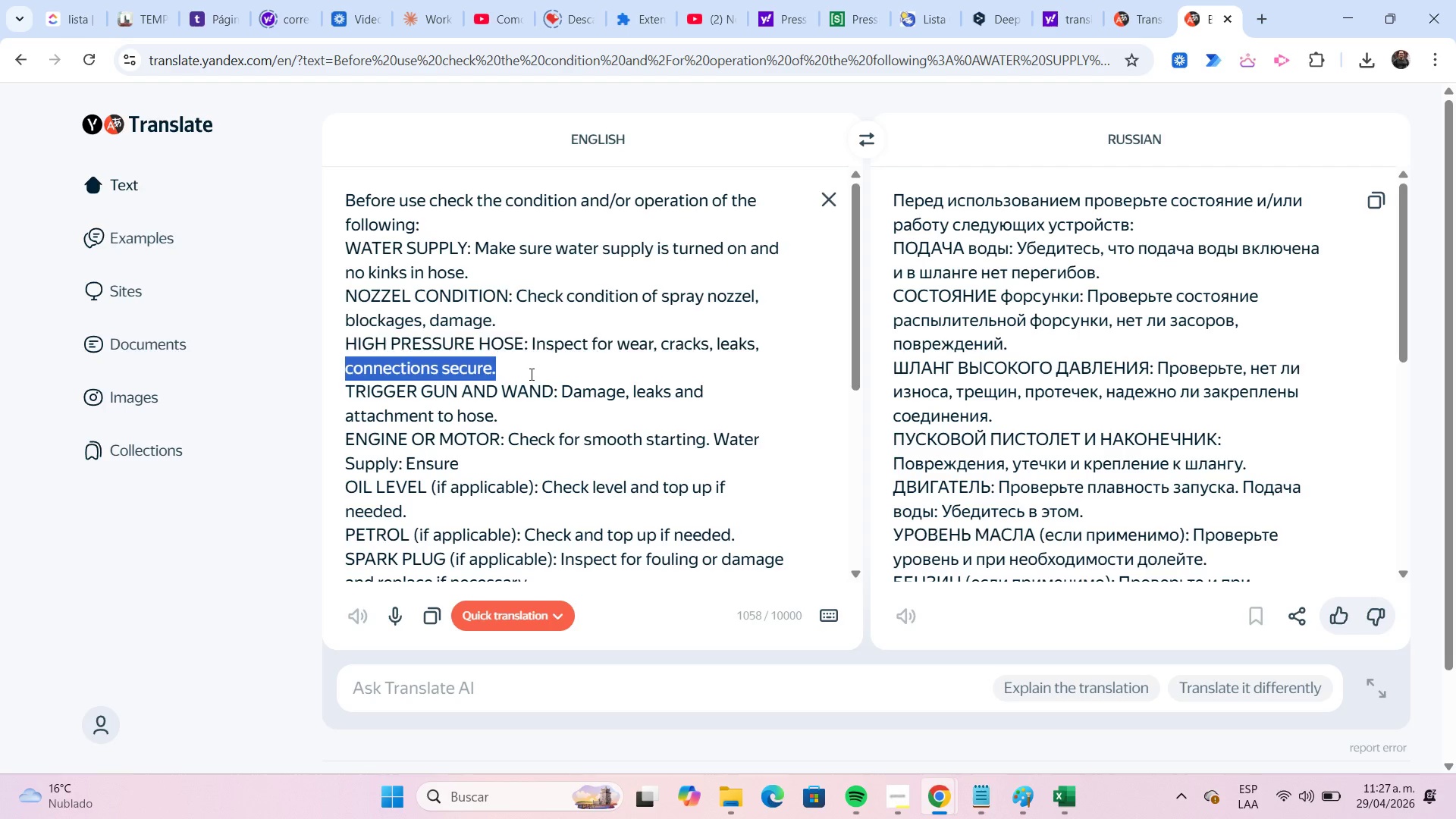 
key(Shift+ArrowUp)
 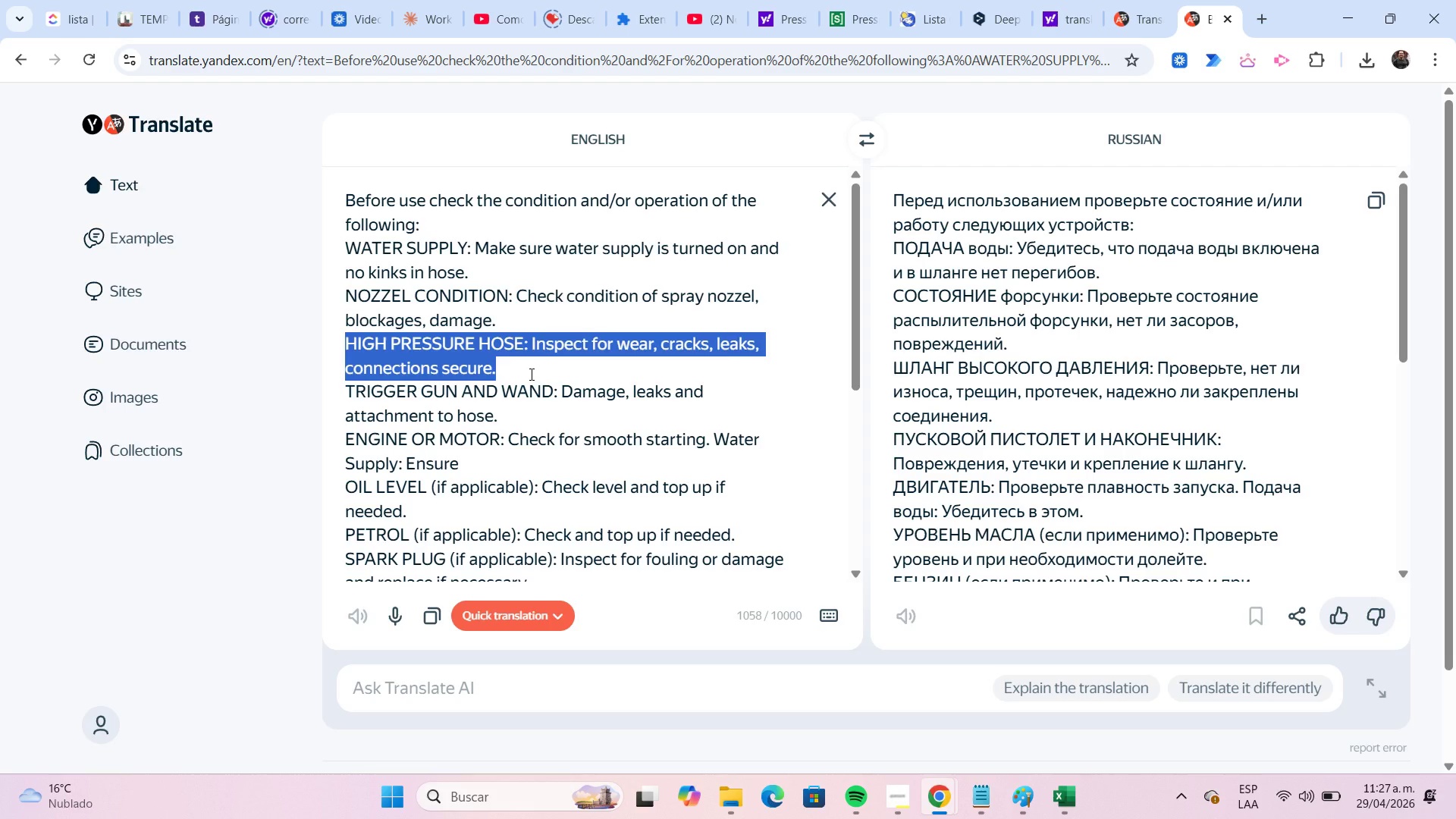 
key(Control+C)
 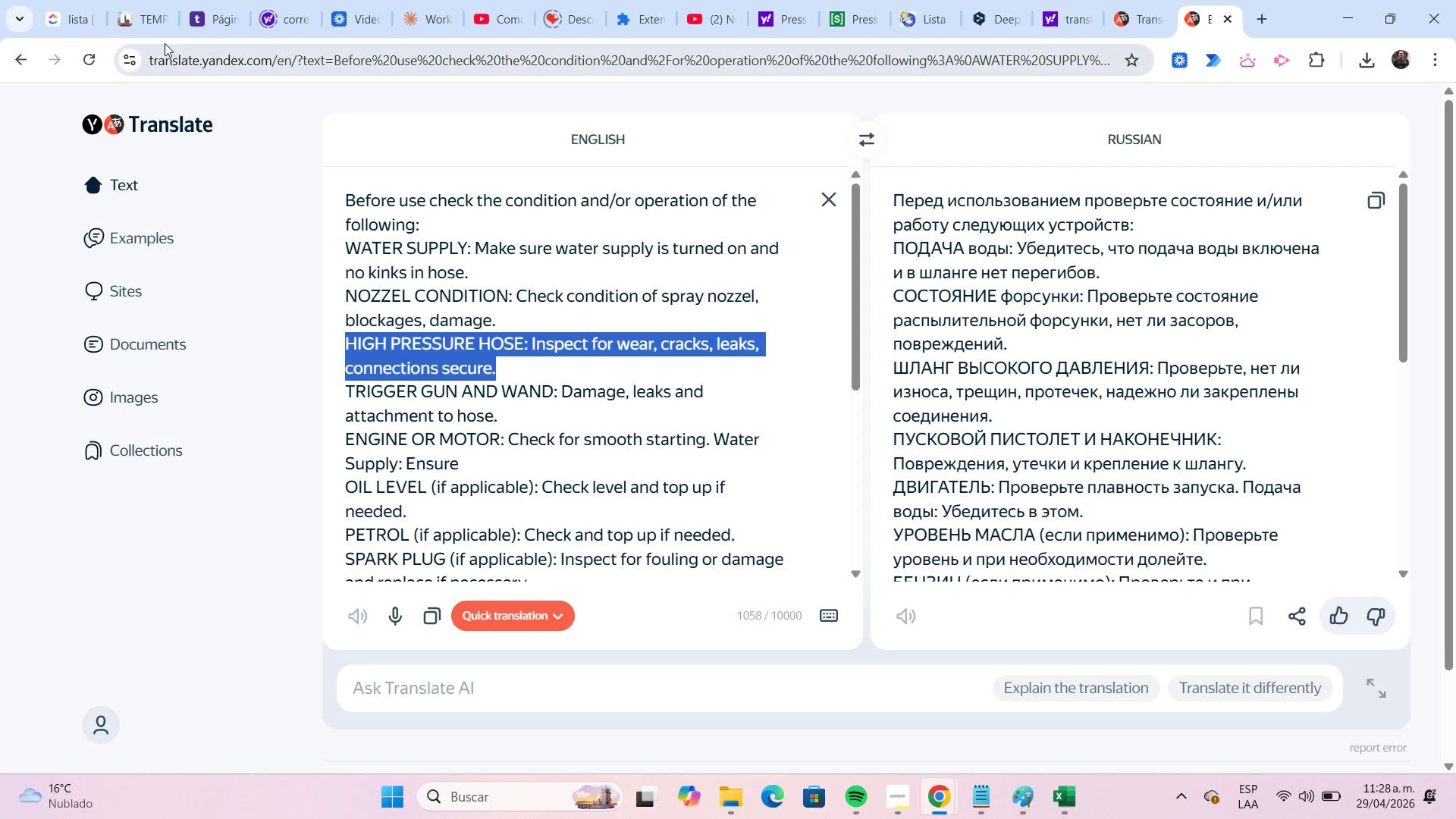 
left_click([150, 33])
 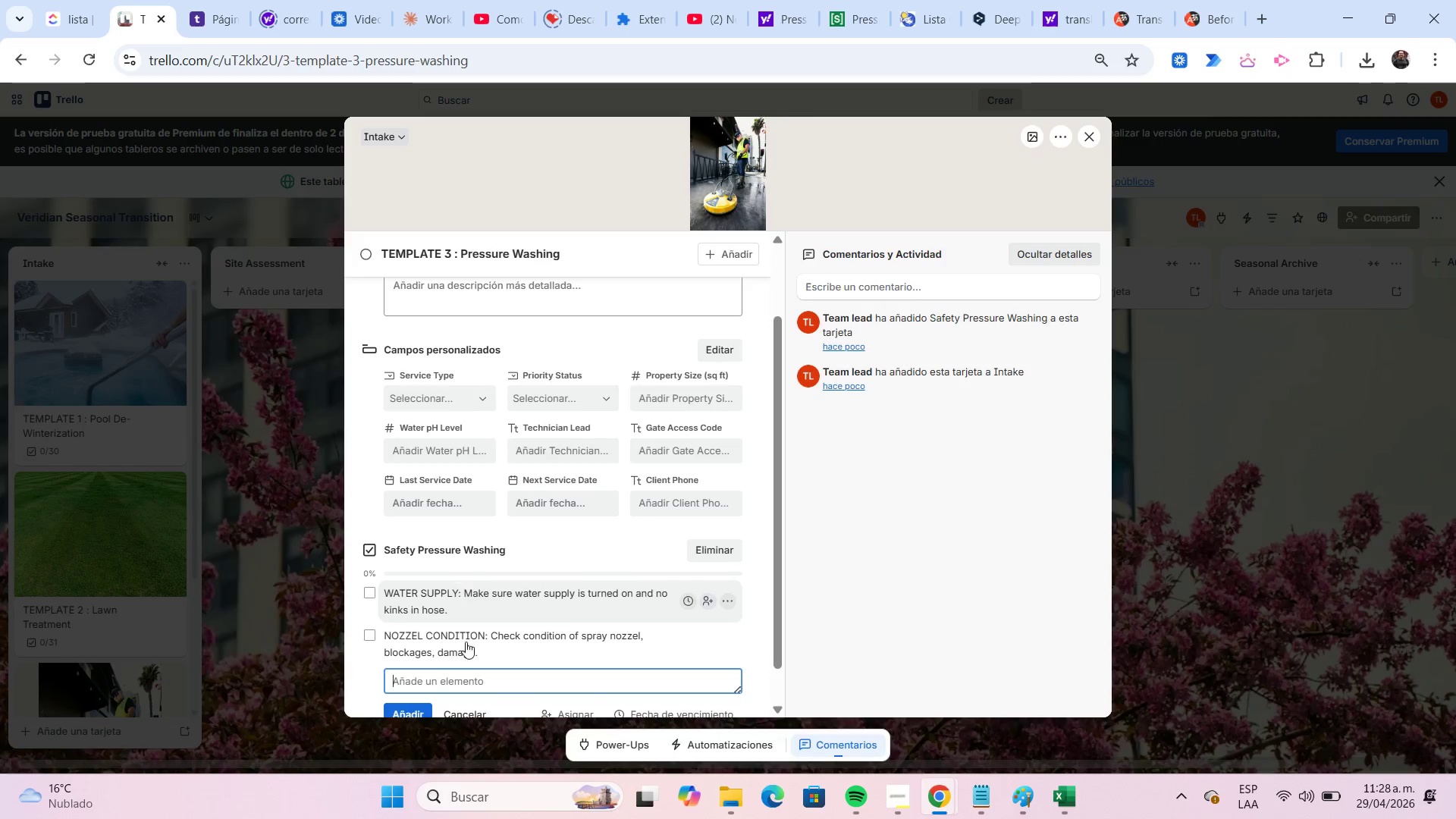 
key(Control+ControlLeft)
 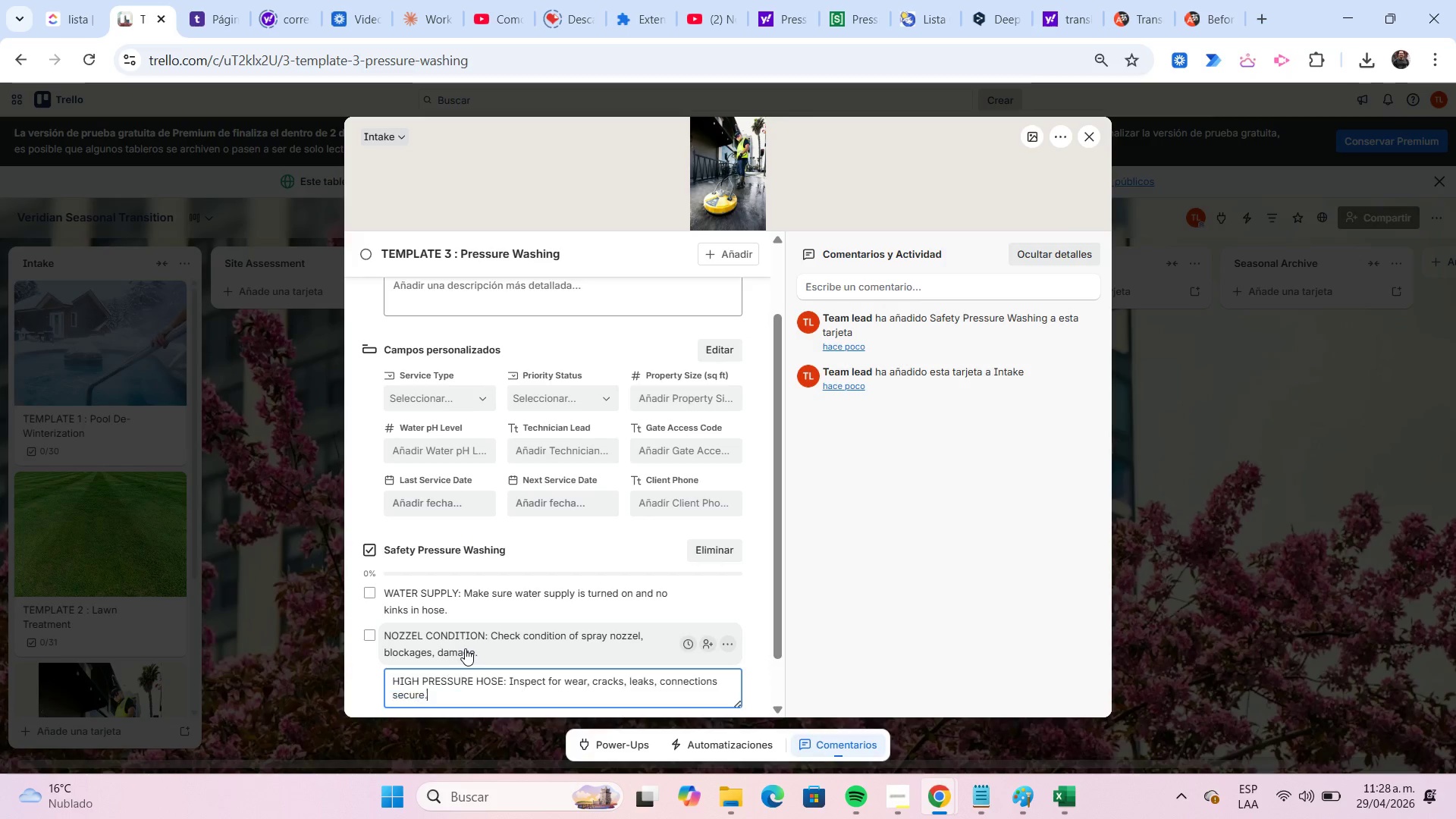 
key(Control+V)
 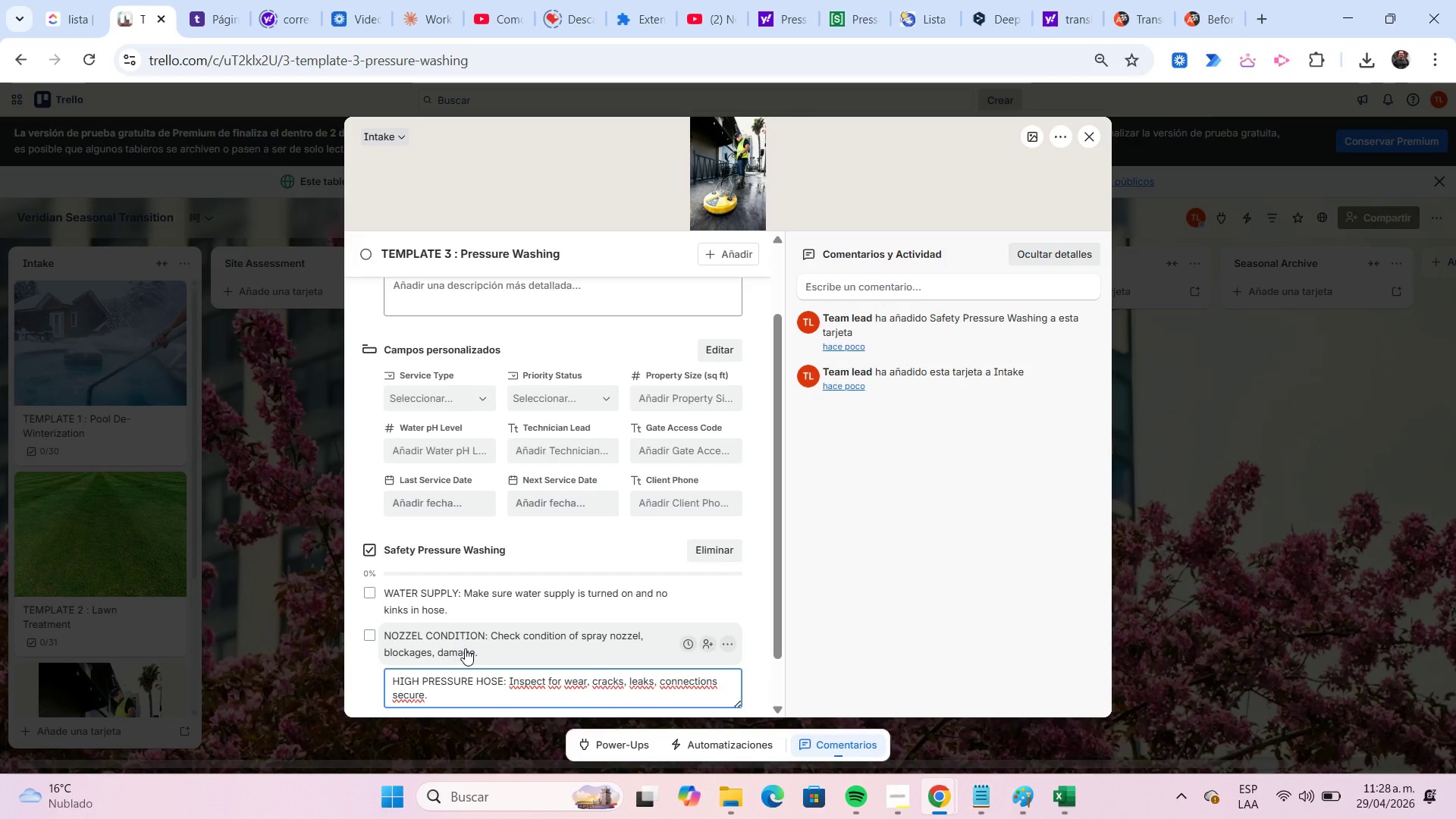 
key(Enter)
 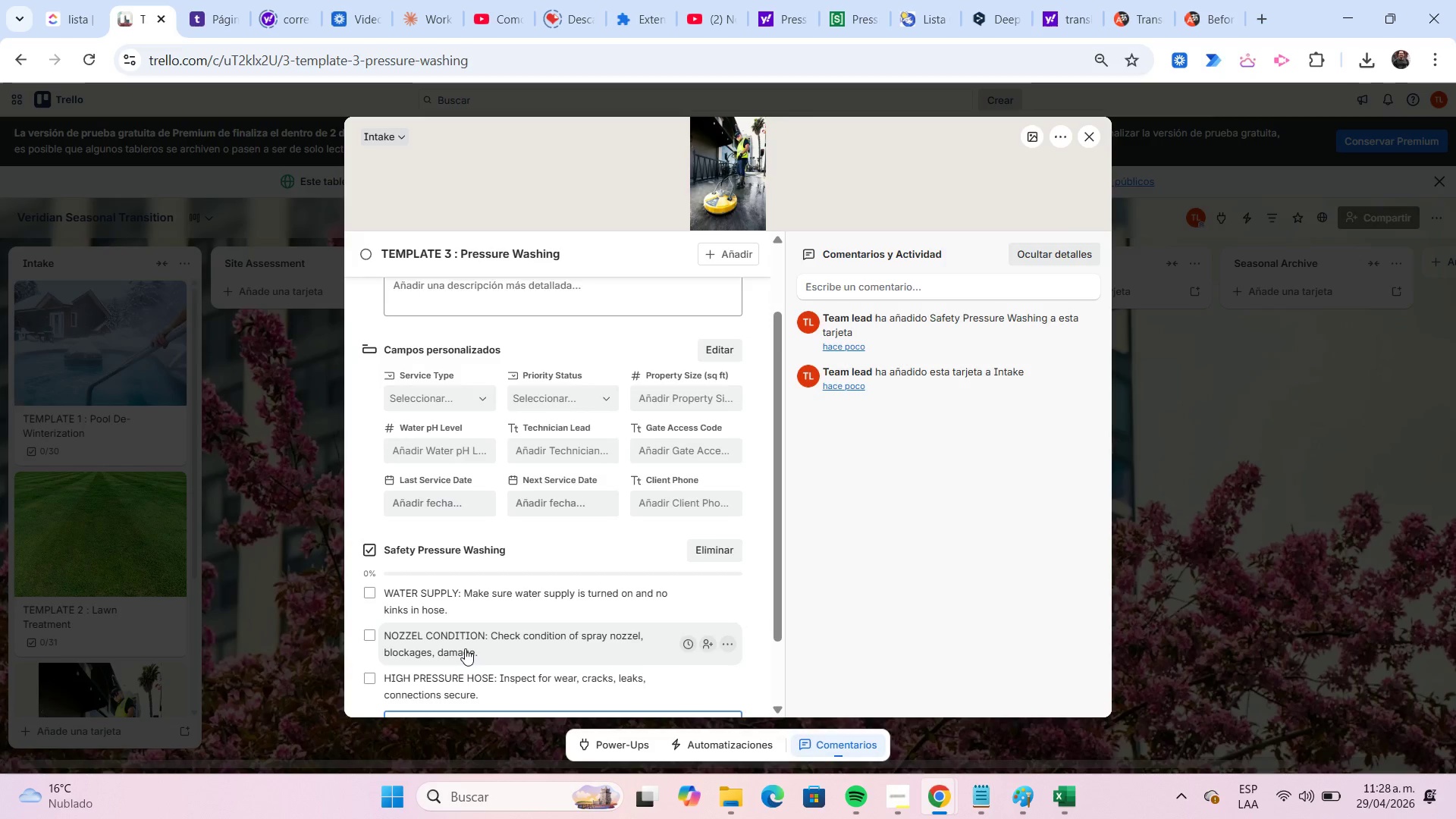 
scroll: coordinate [465, 648], scroll_direction: down, amount: 4.0
 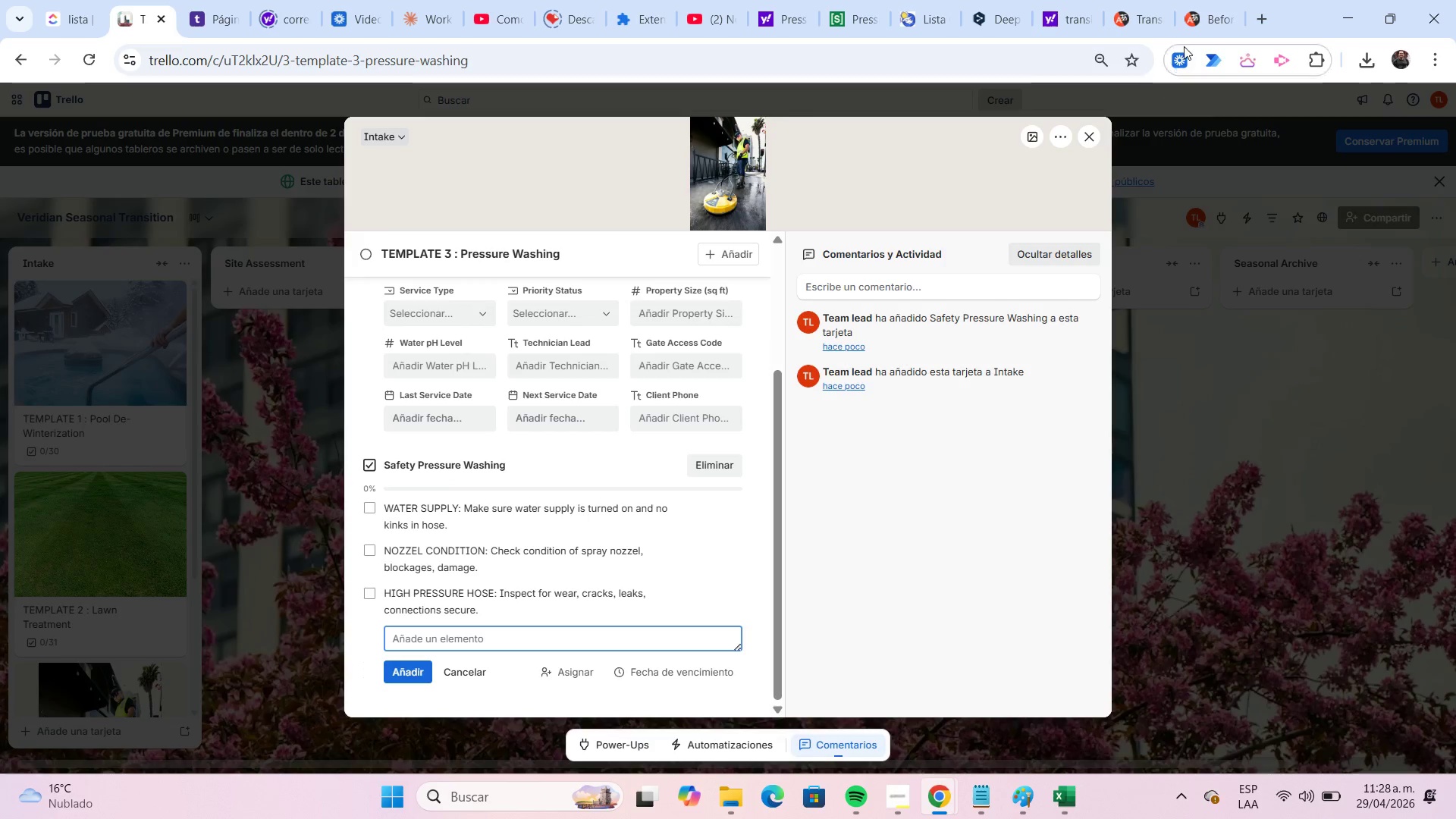 
left_click([1194, 34])
 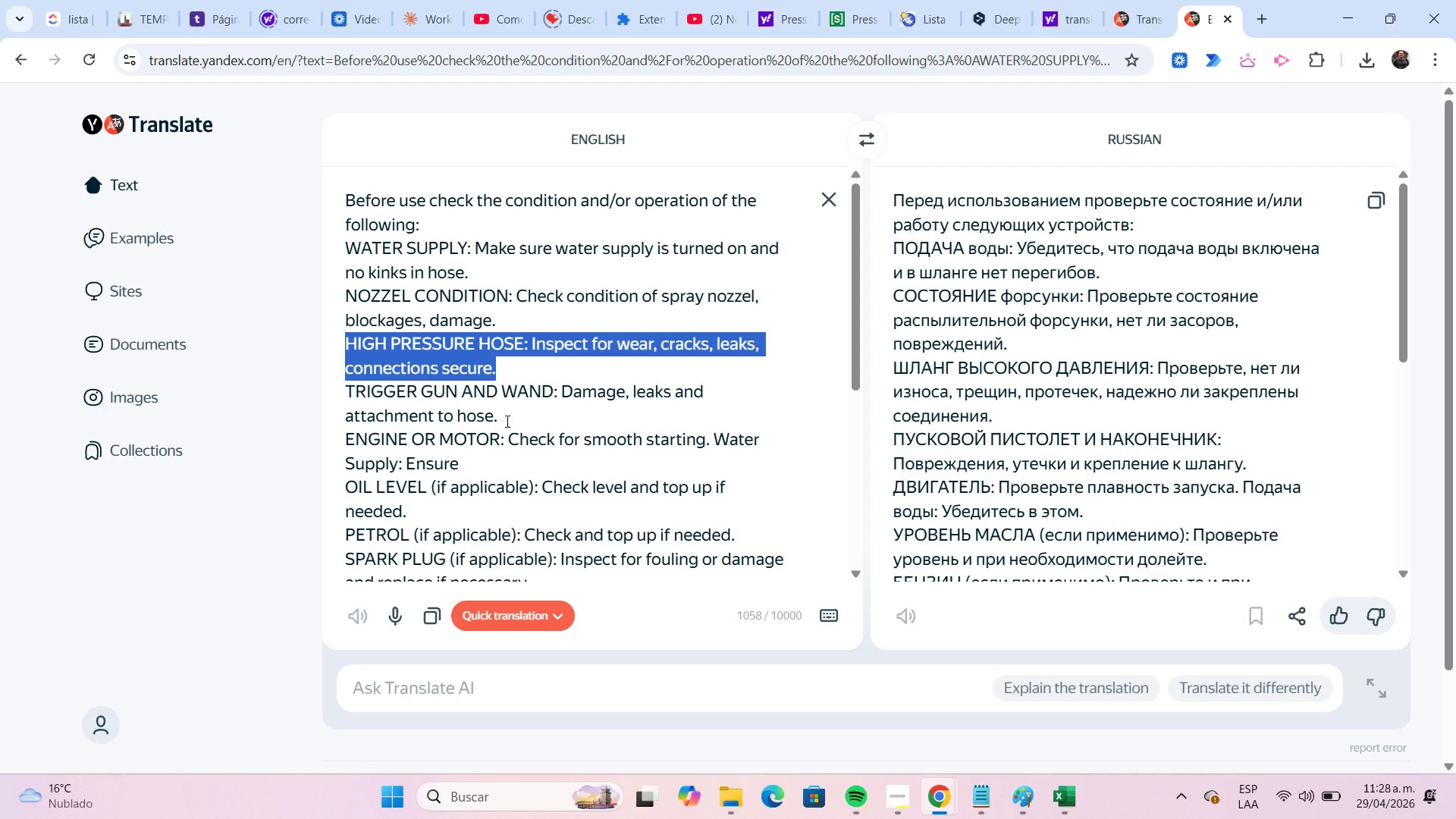 
left_click([506, 421])
 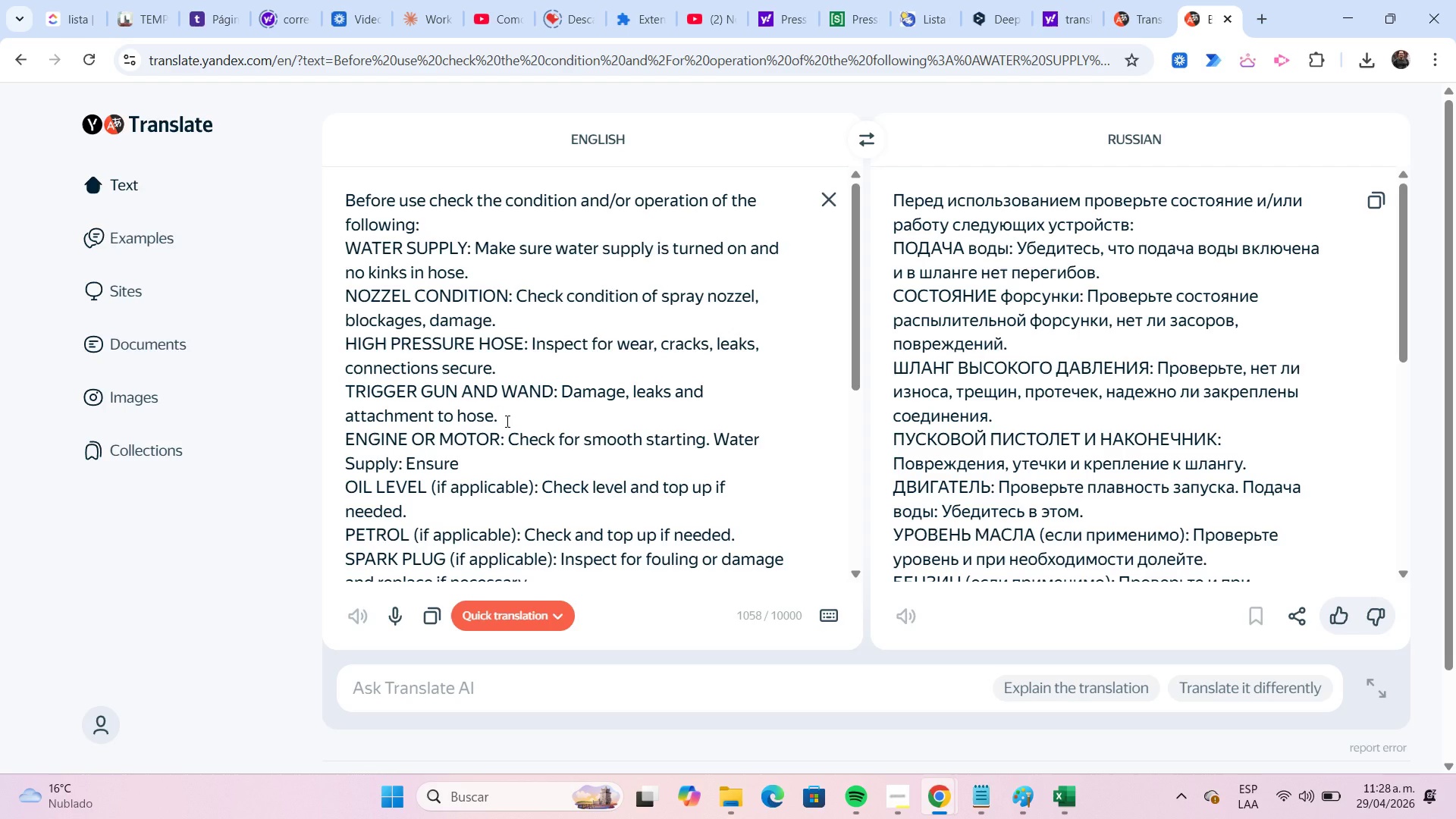 
key(Shift+Home)
 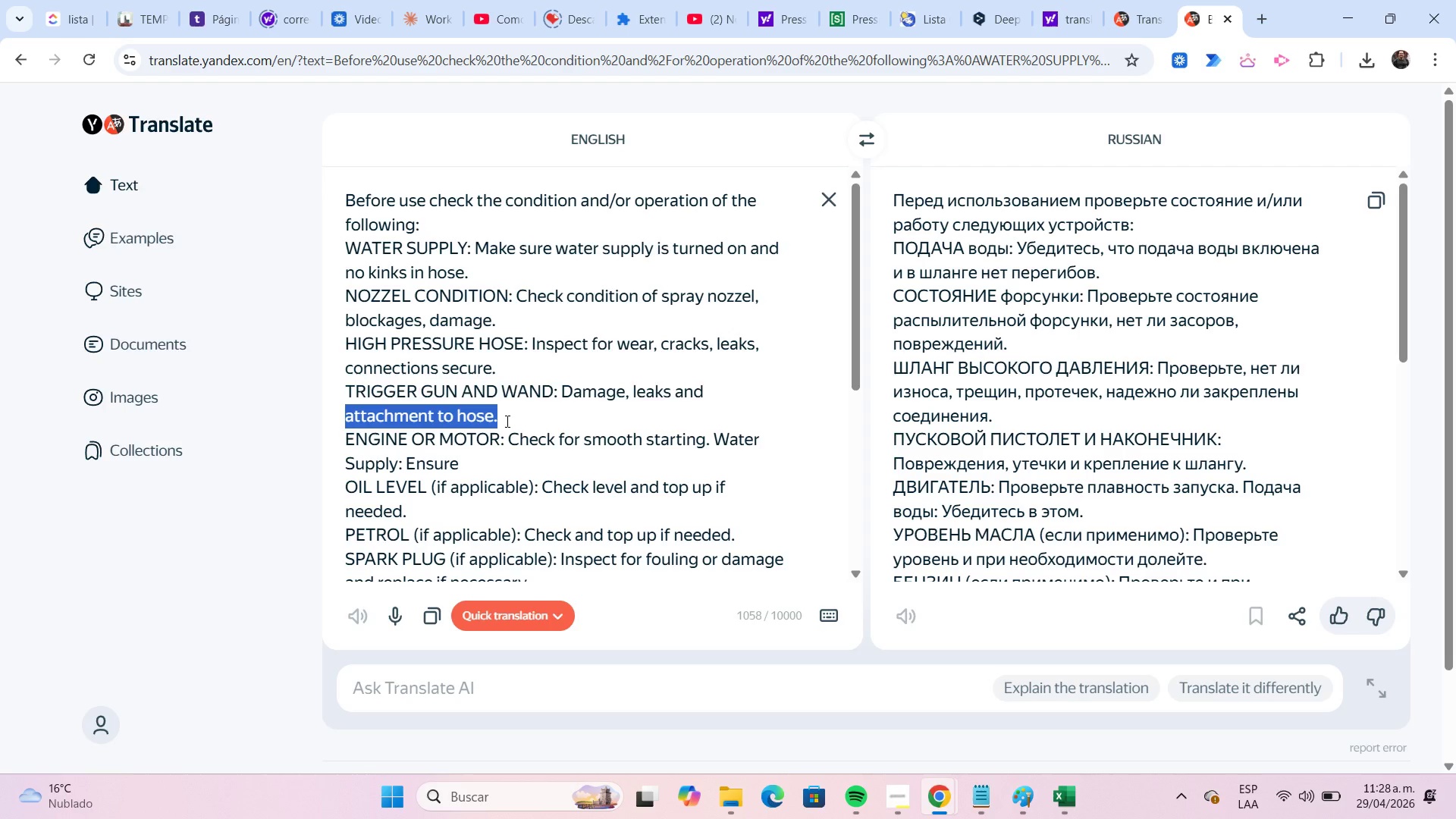 
key(Shift+ArrowUp)
 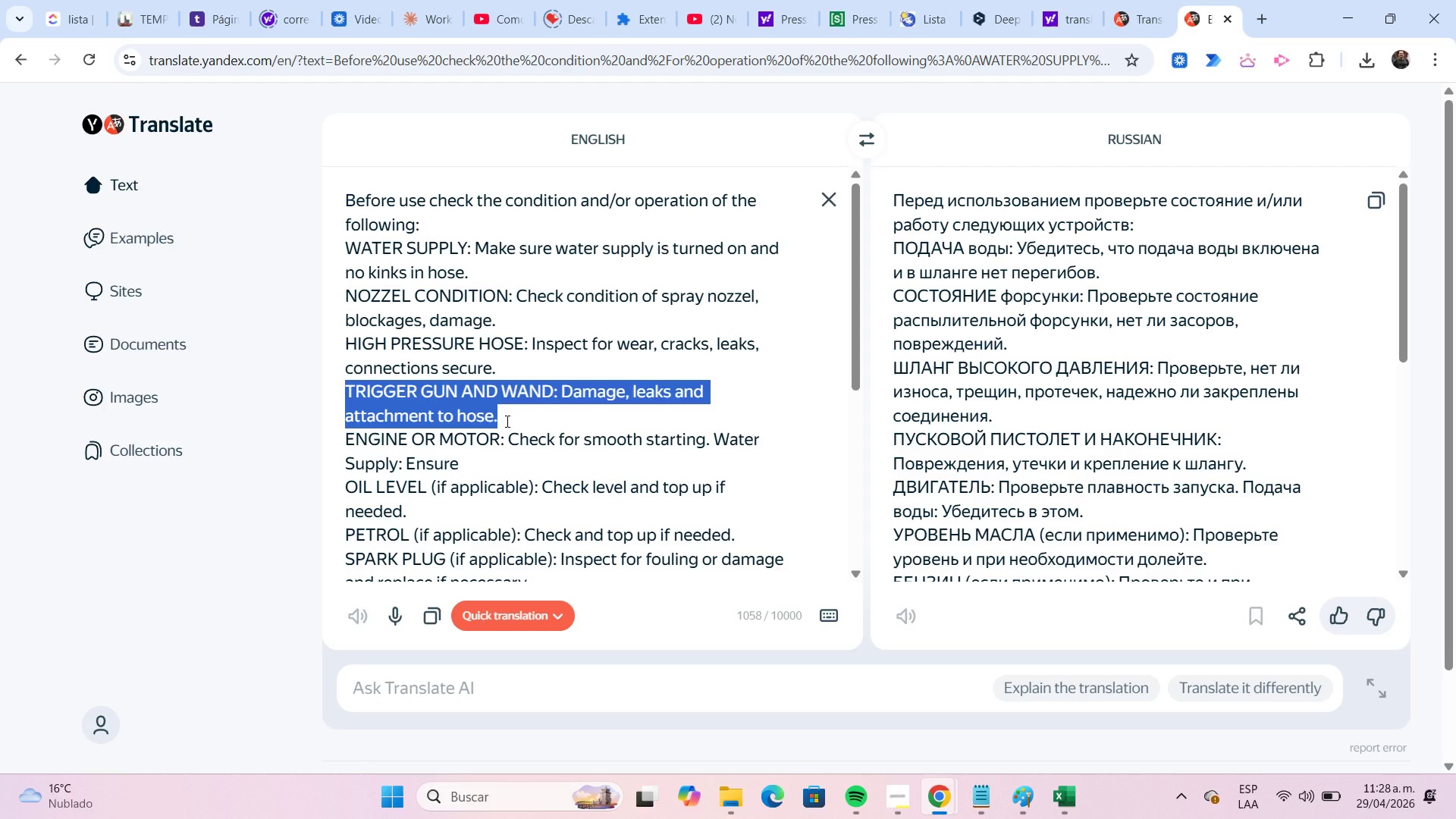 
key(Control+C)
 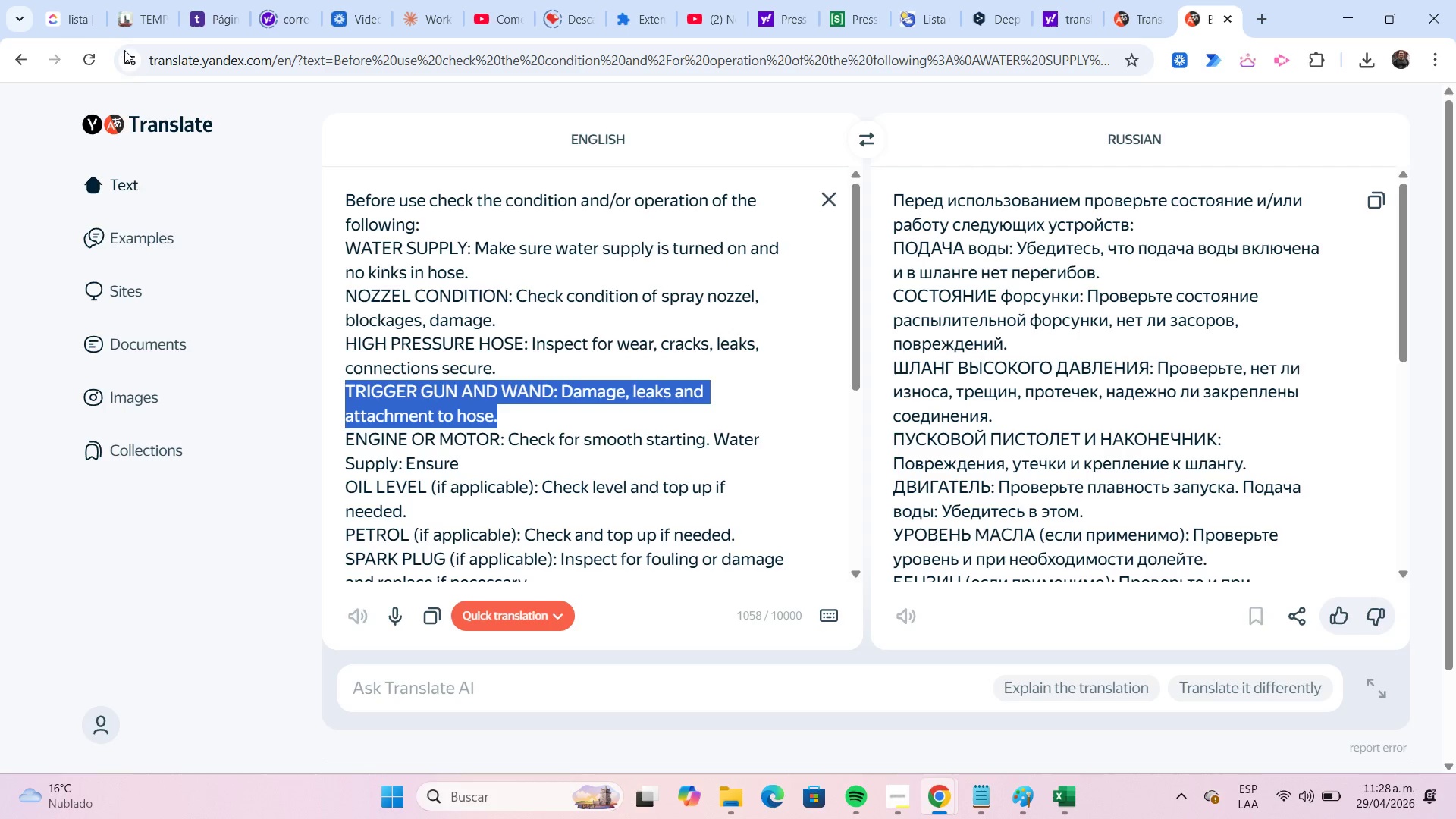 
left_click([138, 28])
 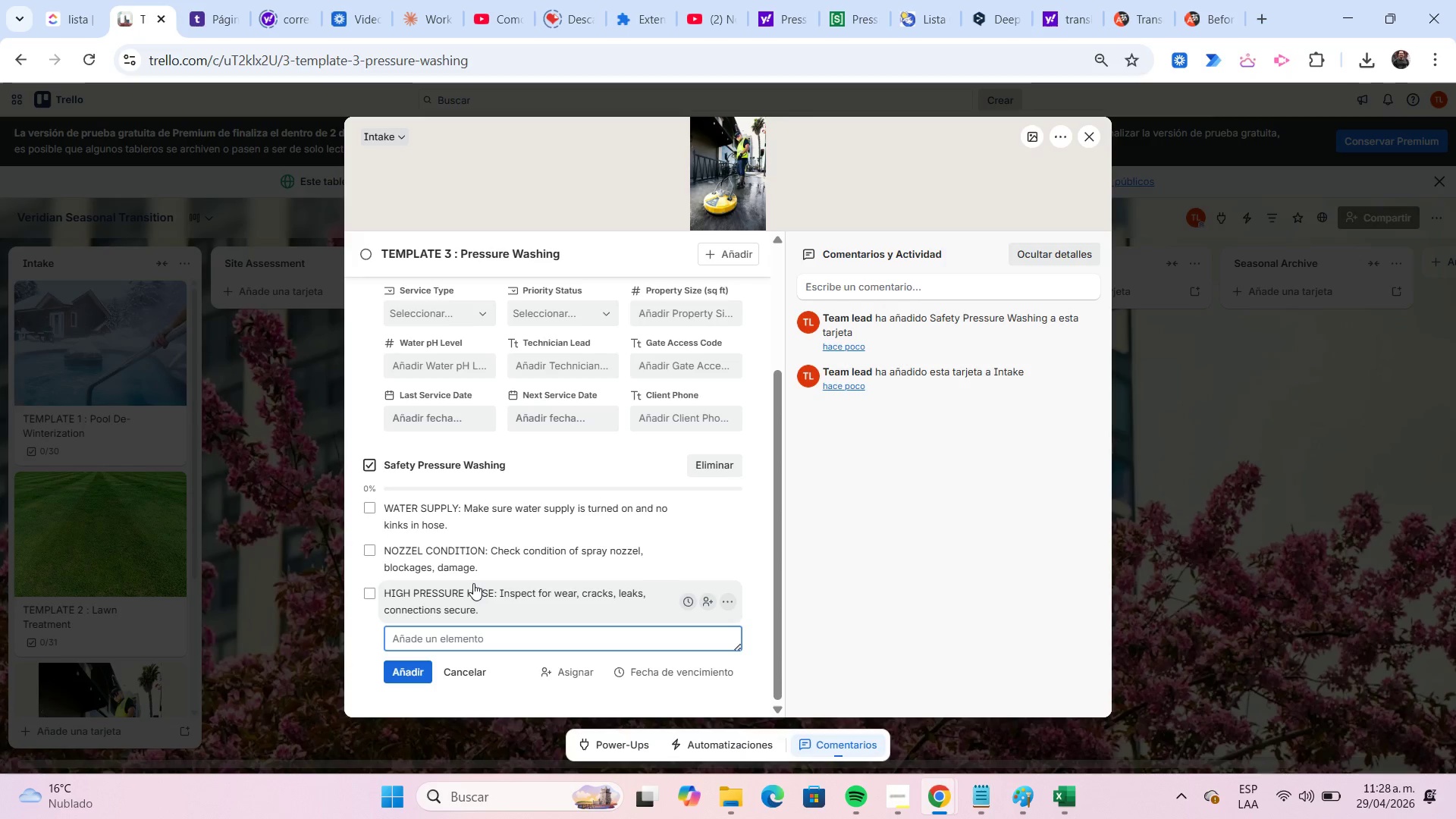 
key(Control+ControlLeft)
 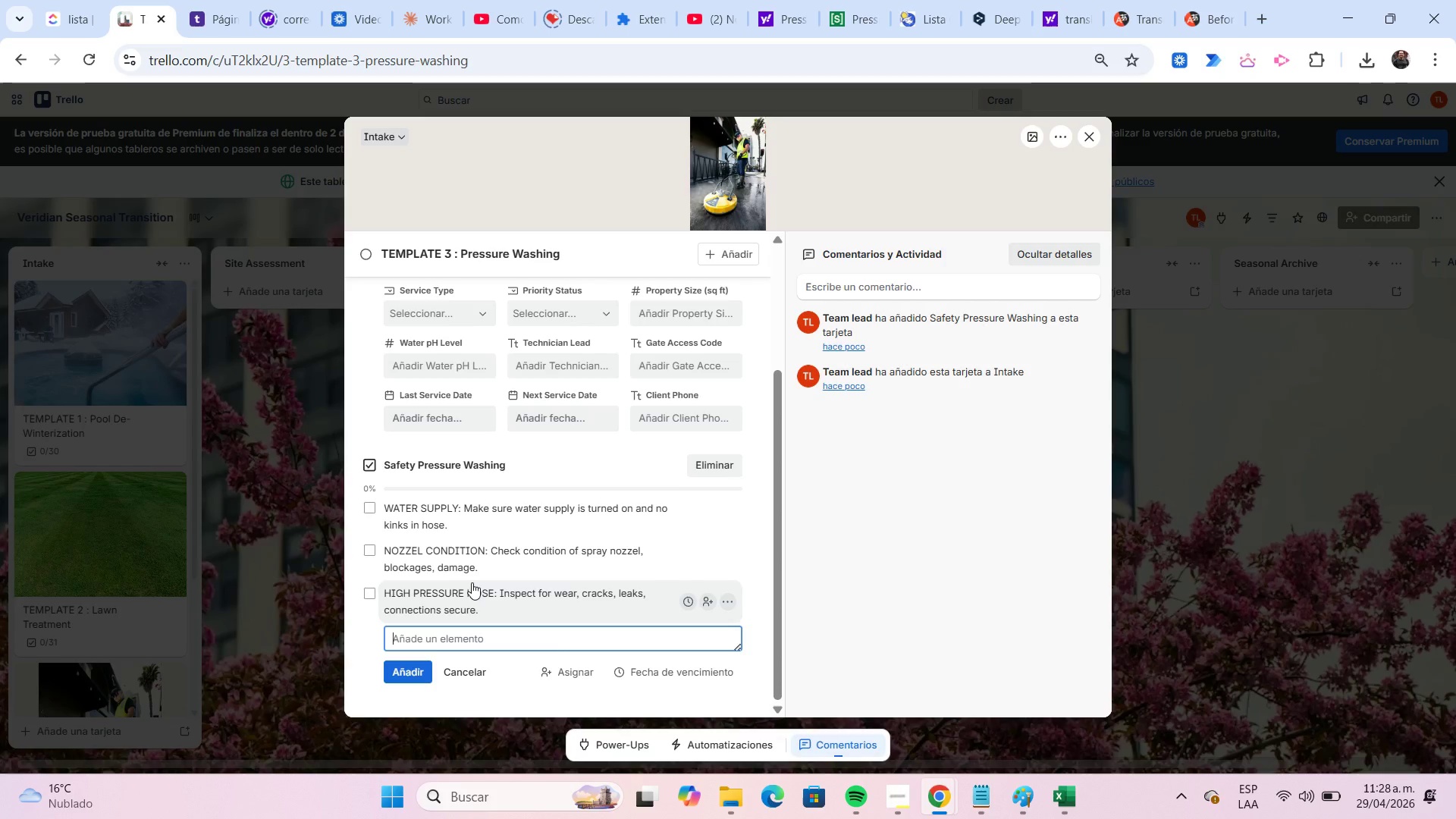 
key(Control+V)
 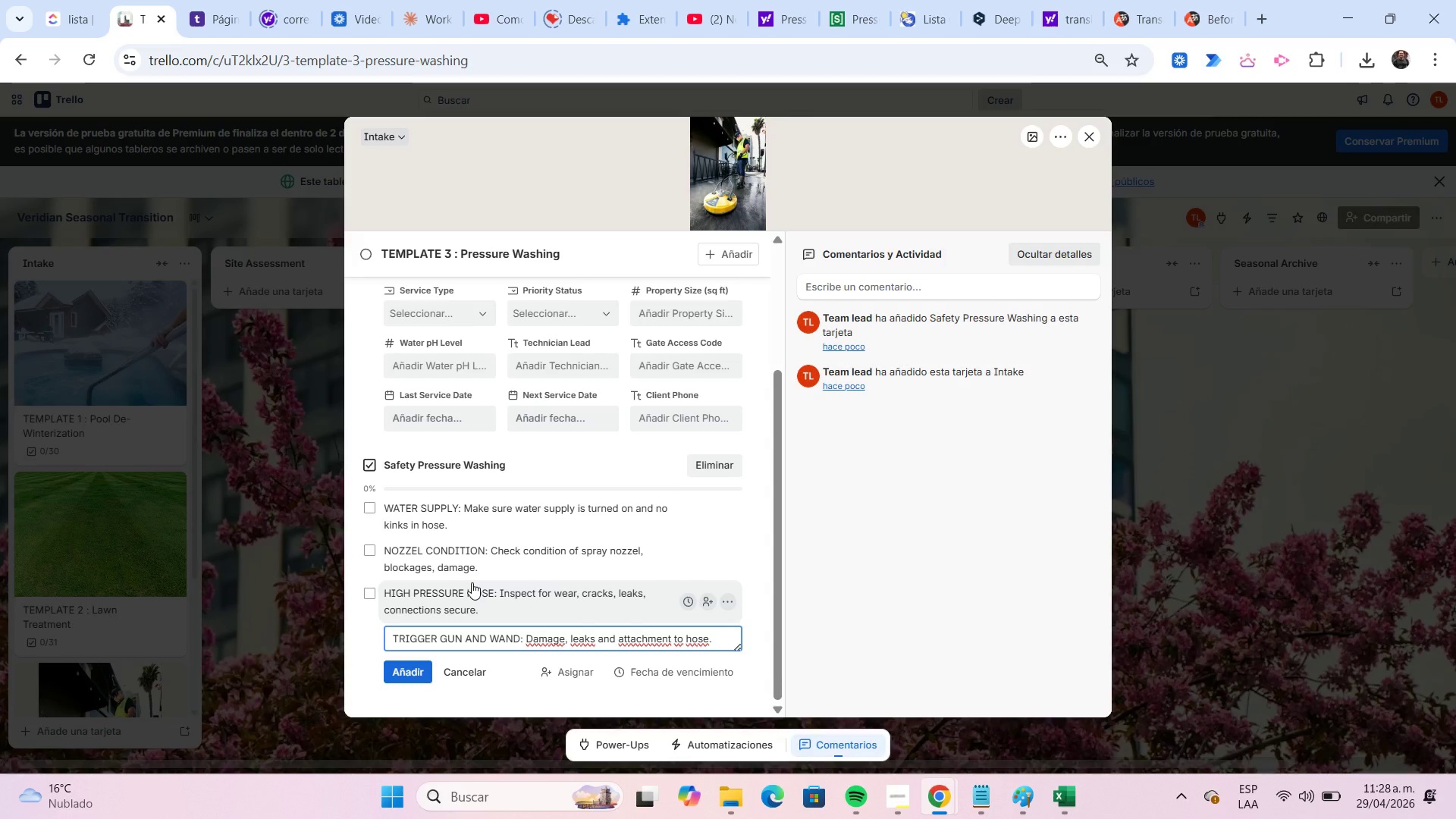 
key(Enter)
 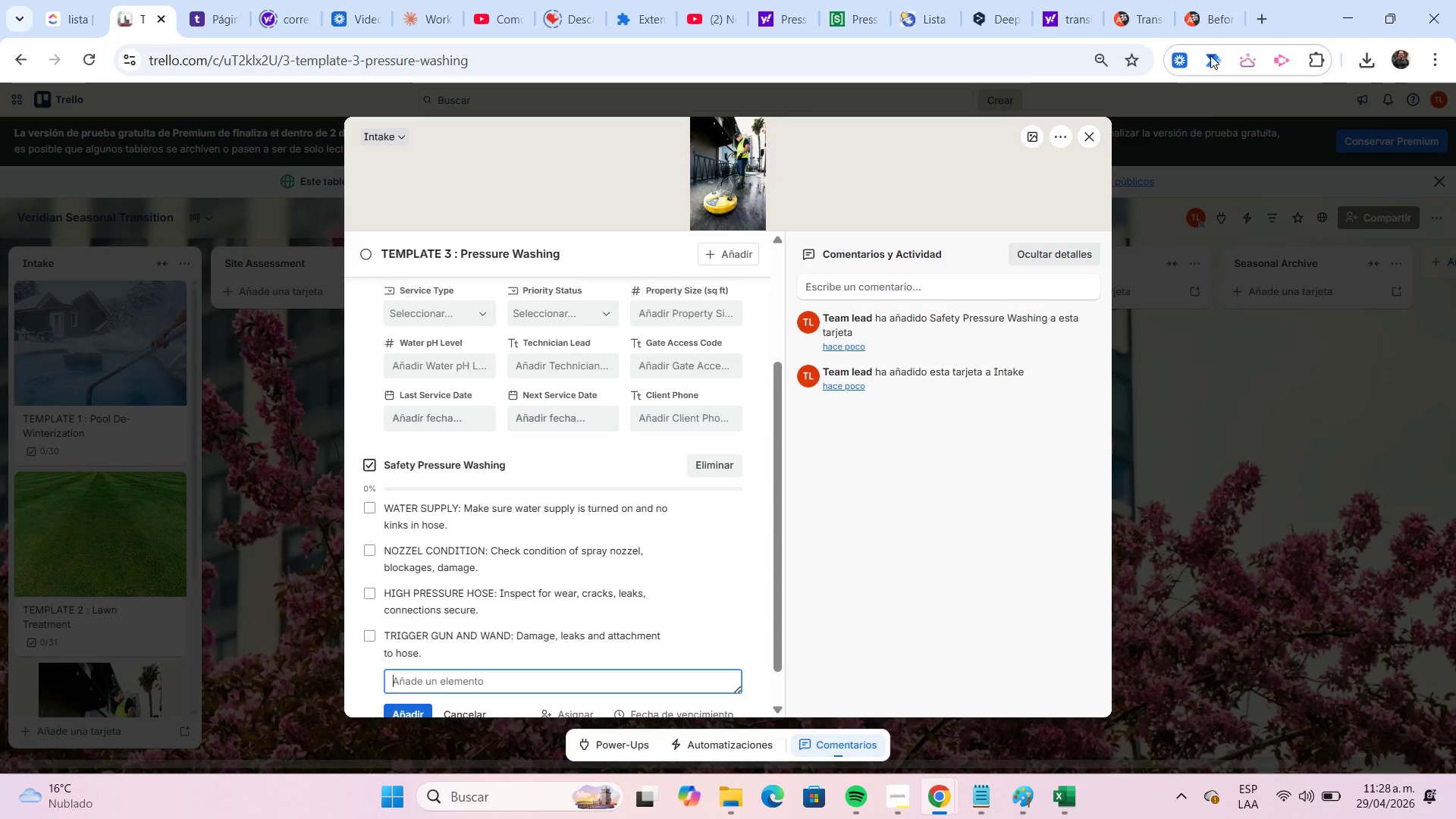 
left_click([1204, 33])
 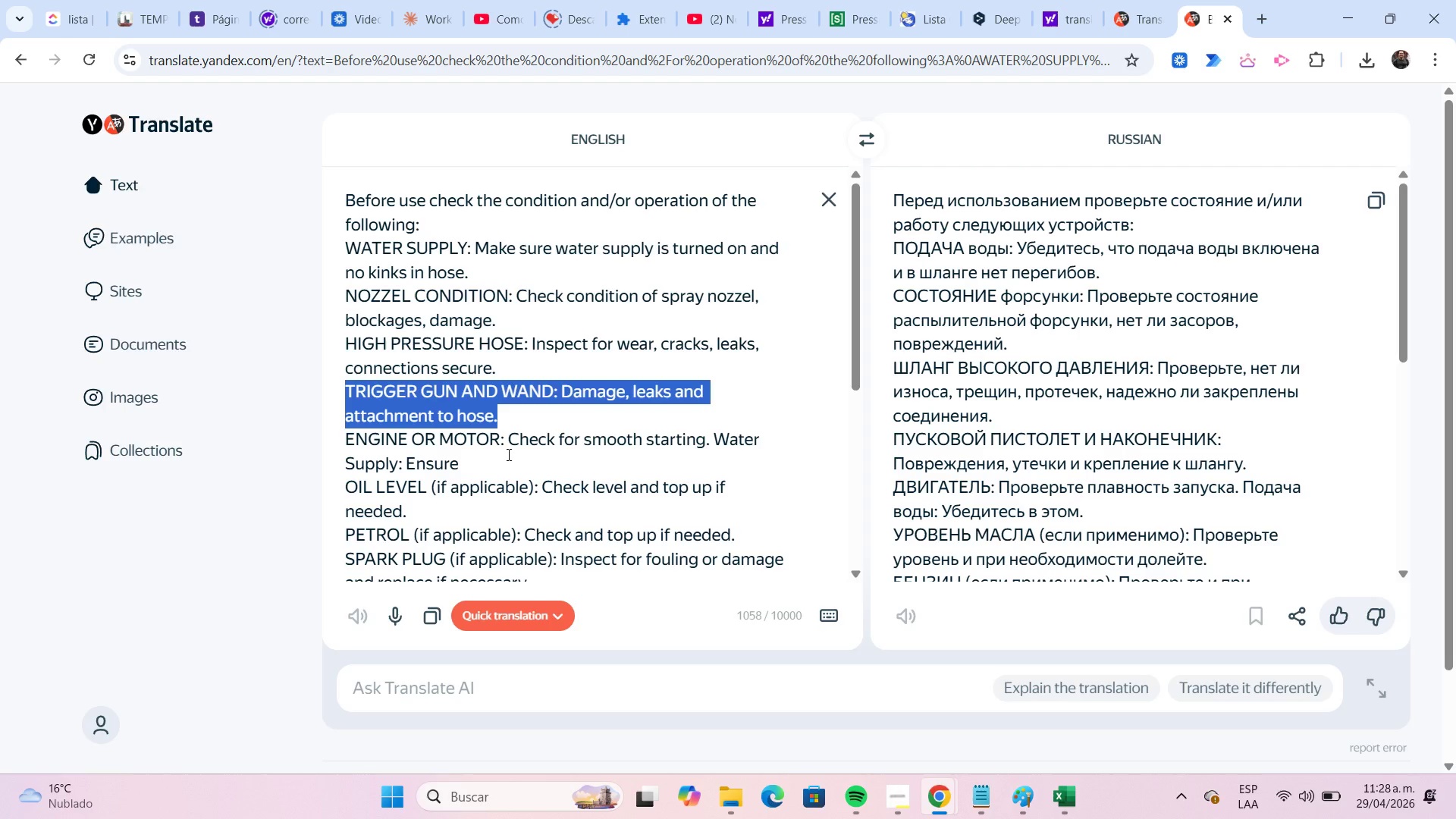 
left_click([480, 476])
 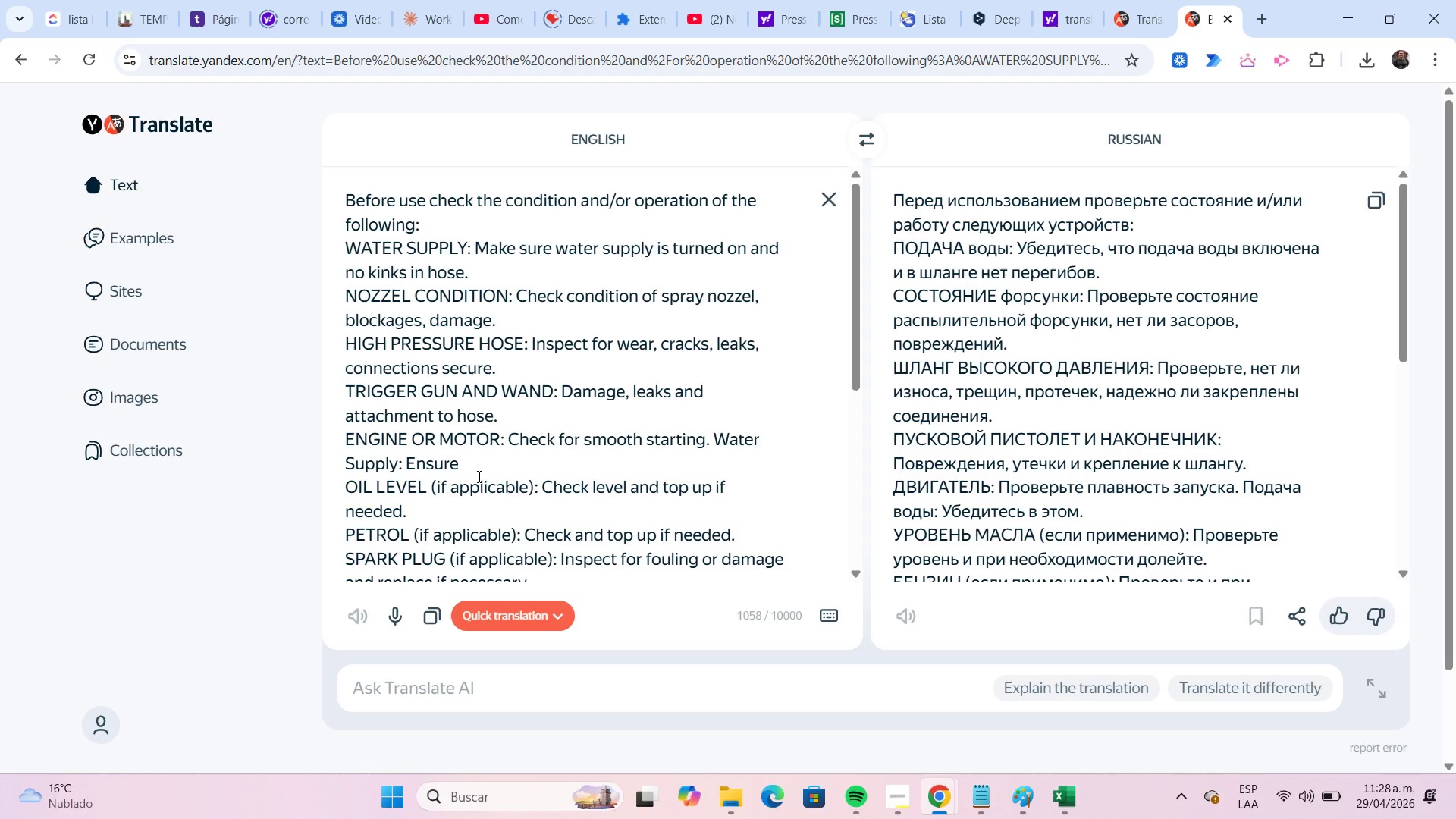 
key(ArrowUp)
 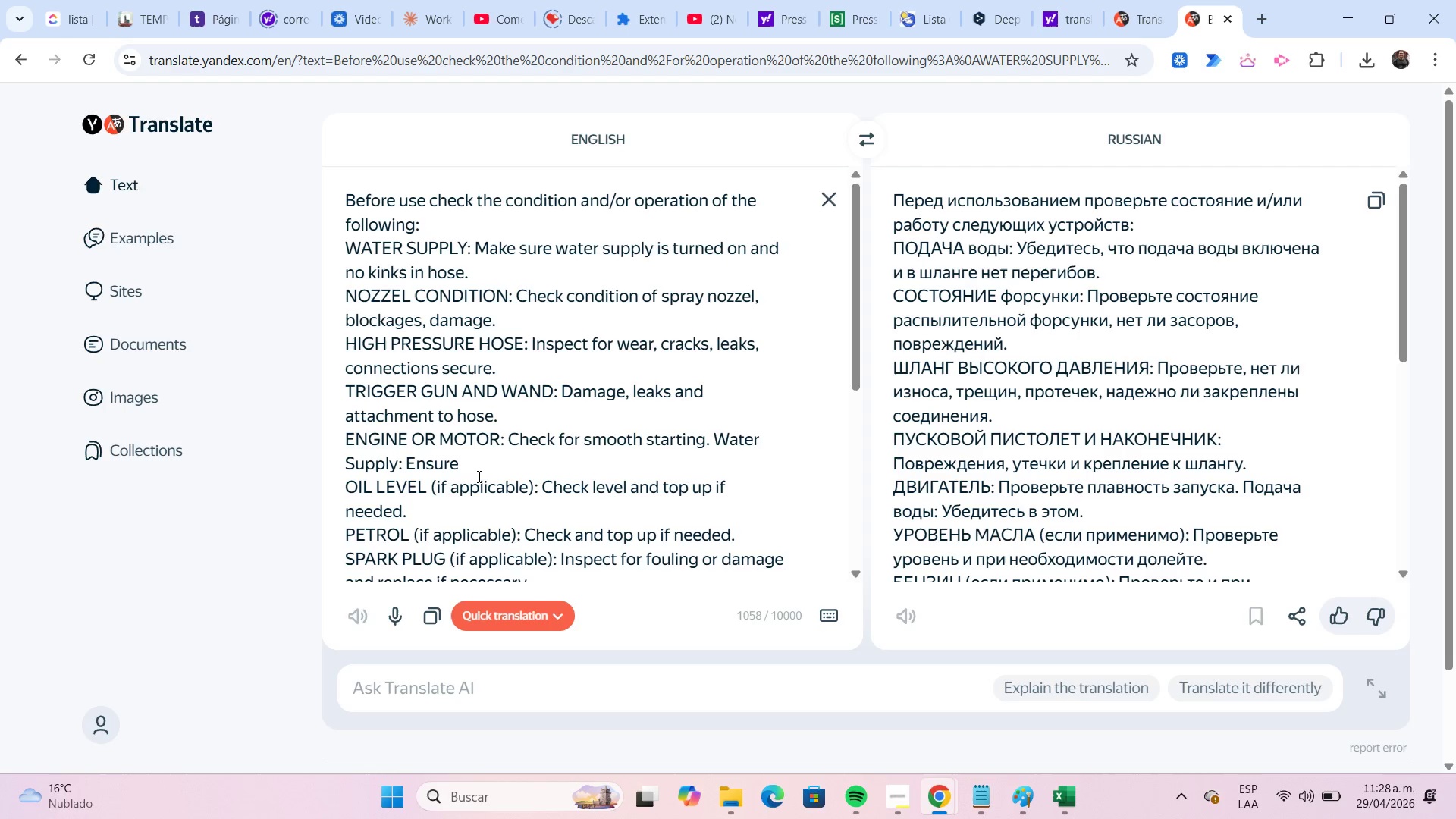 
key(Shift+Home)
 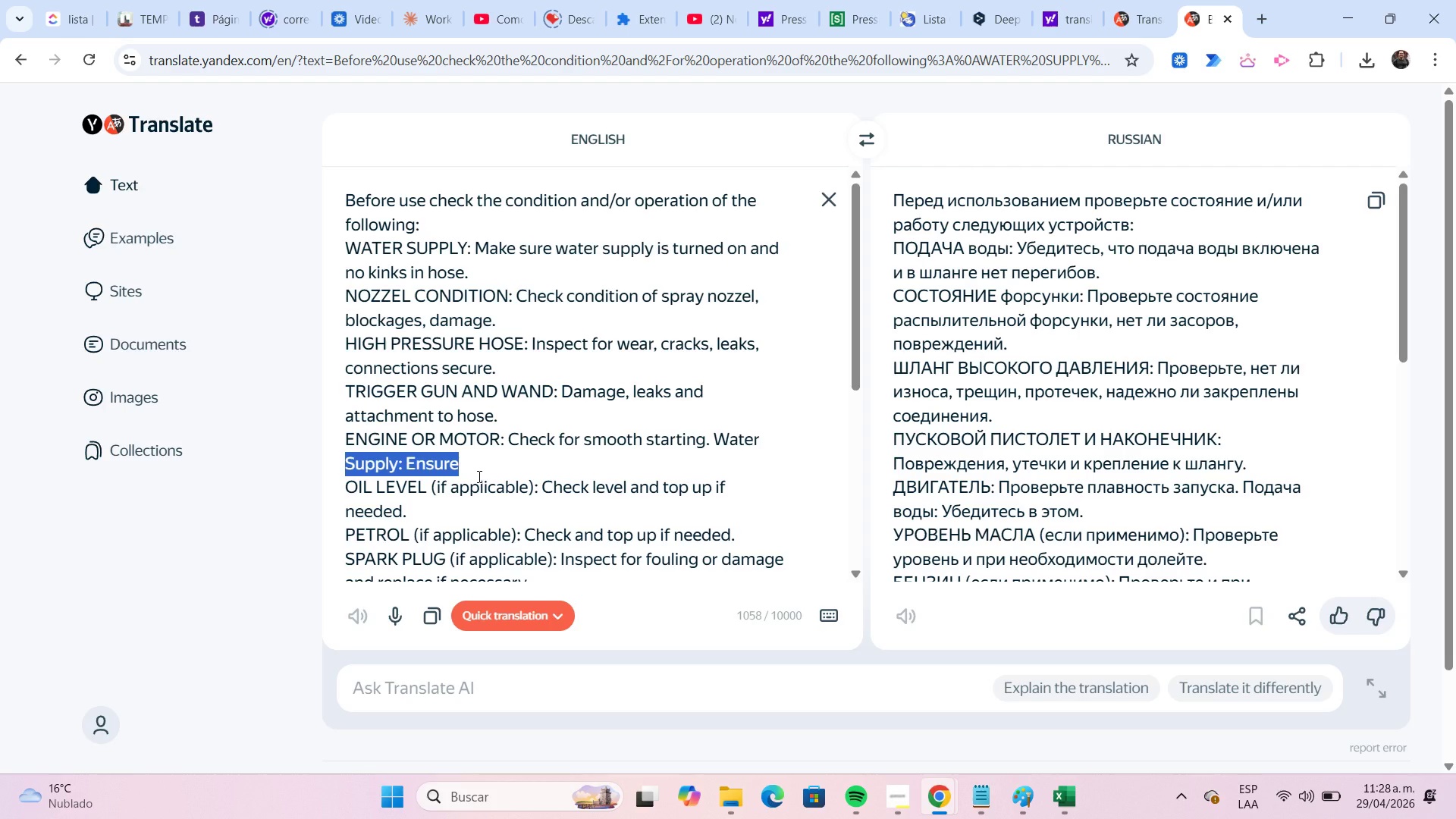 
key(Shift+ArrowUp)
 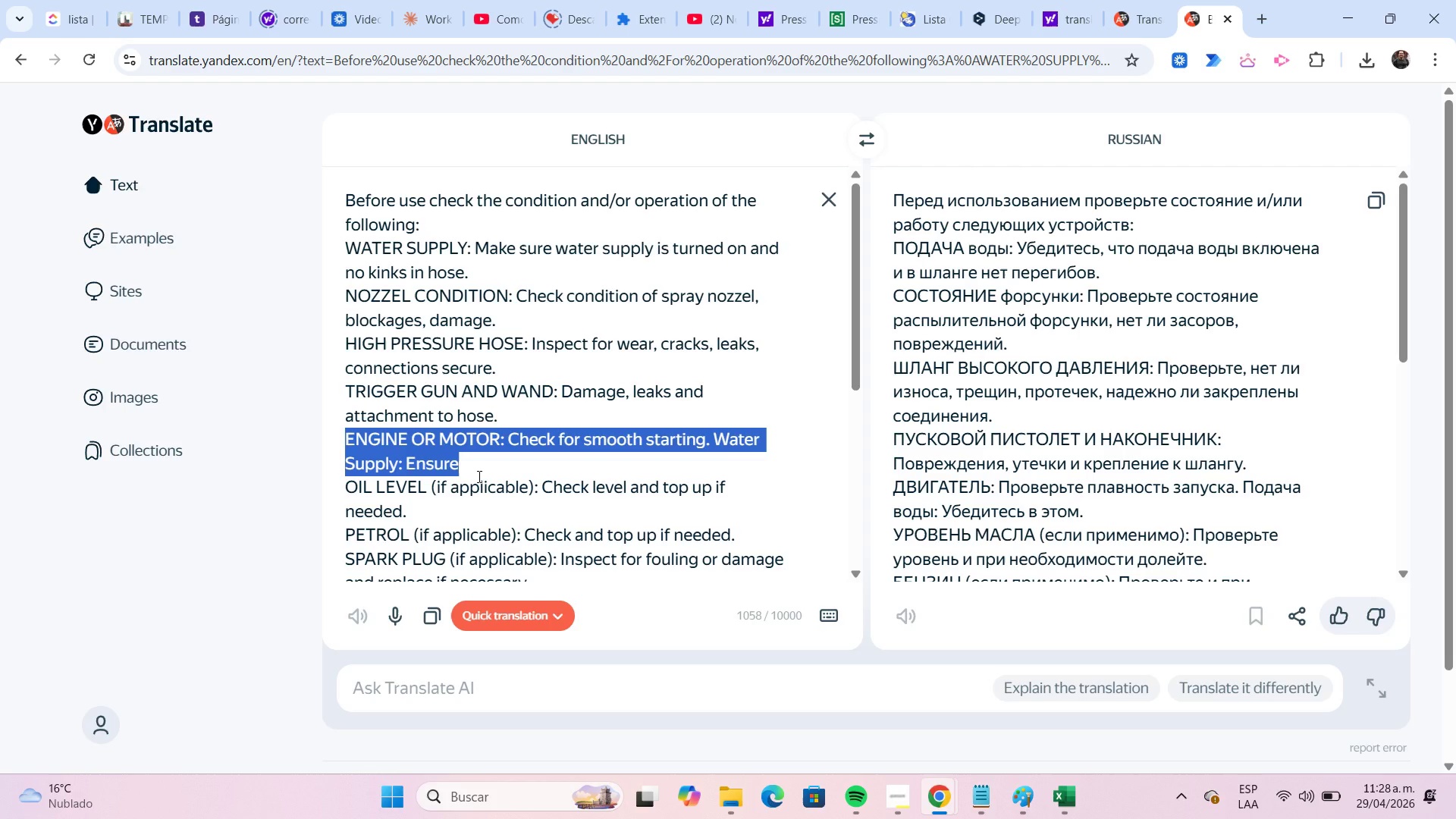 
key(Control+C)
 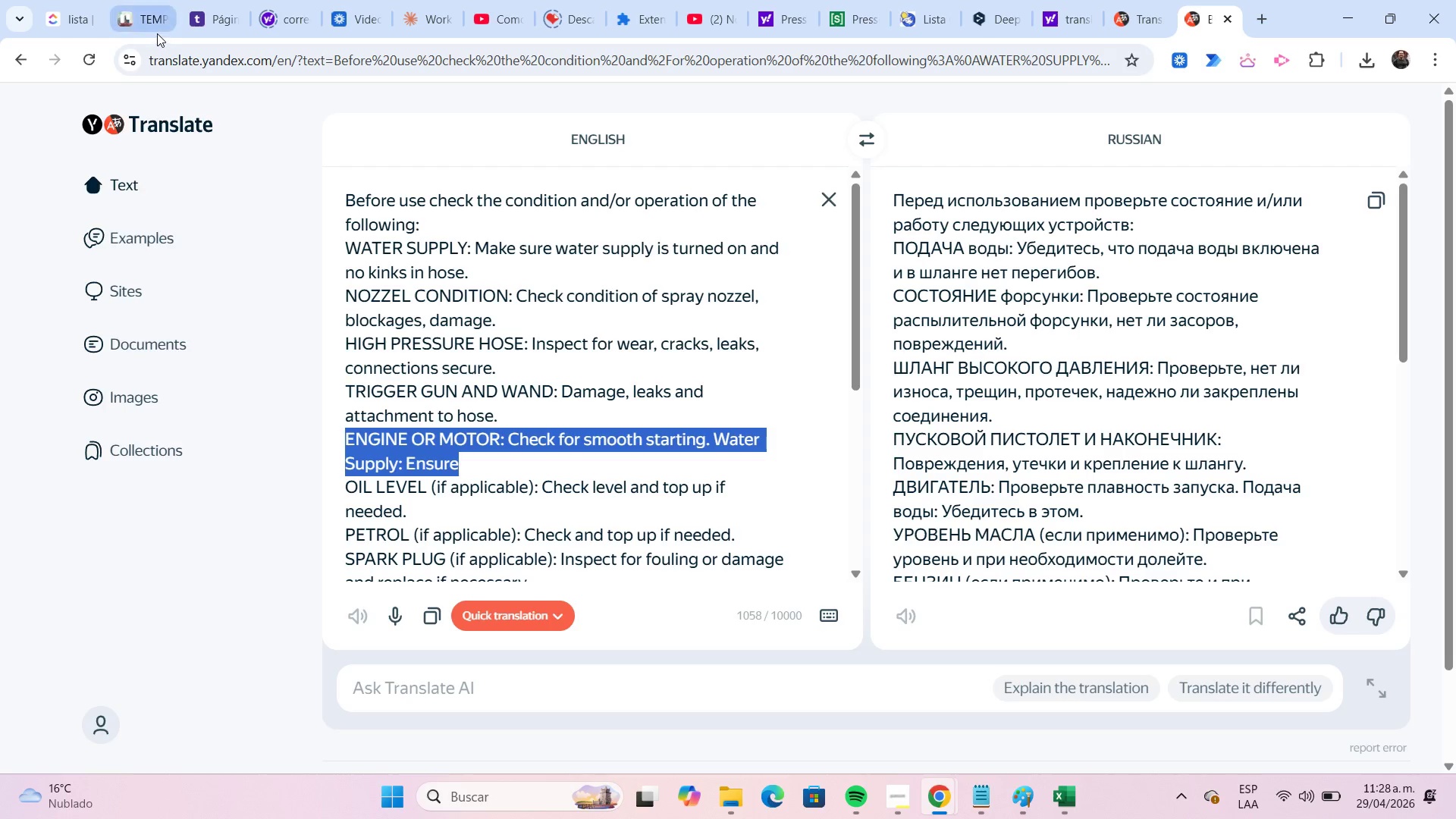 
left_click([157, 33])
 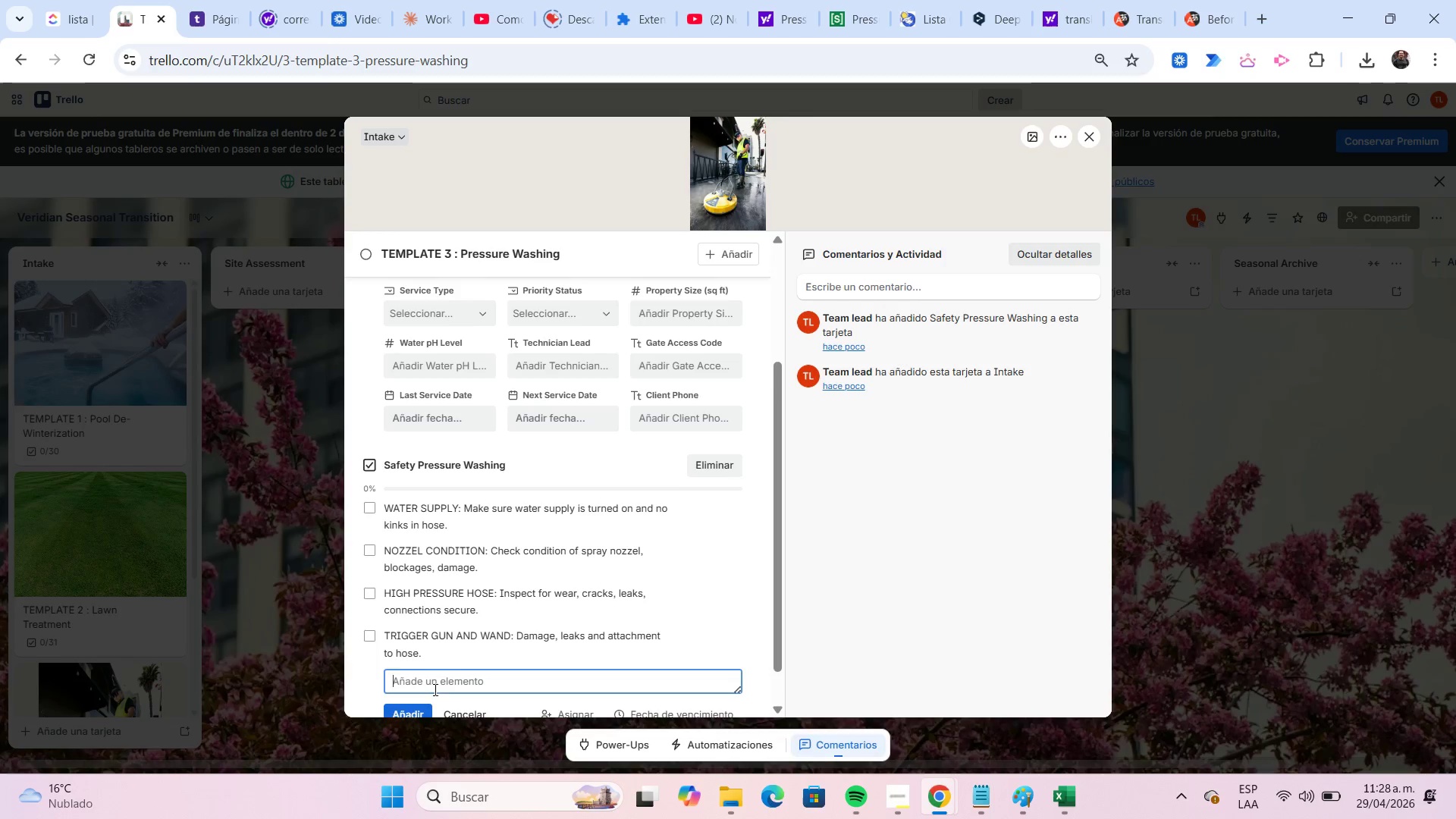 
key(Control+ControlLeft)
 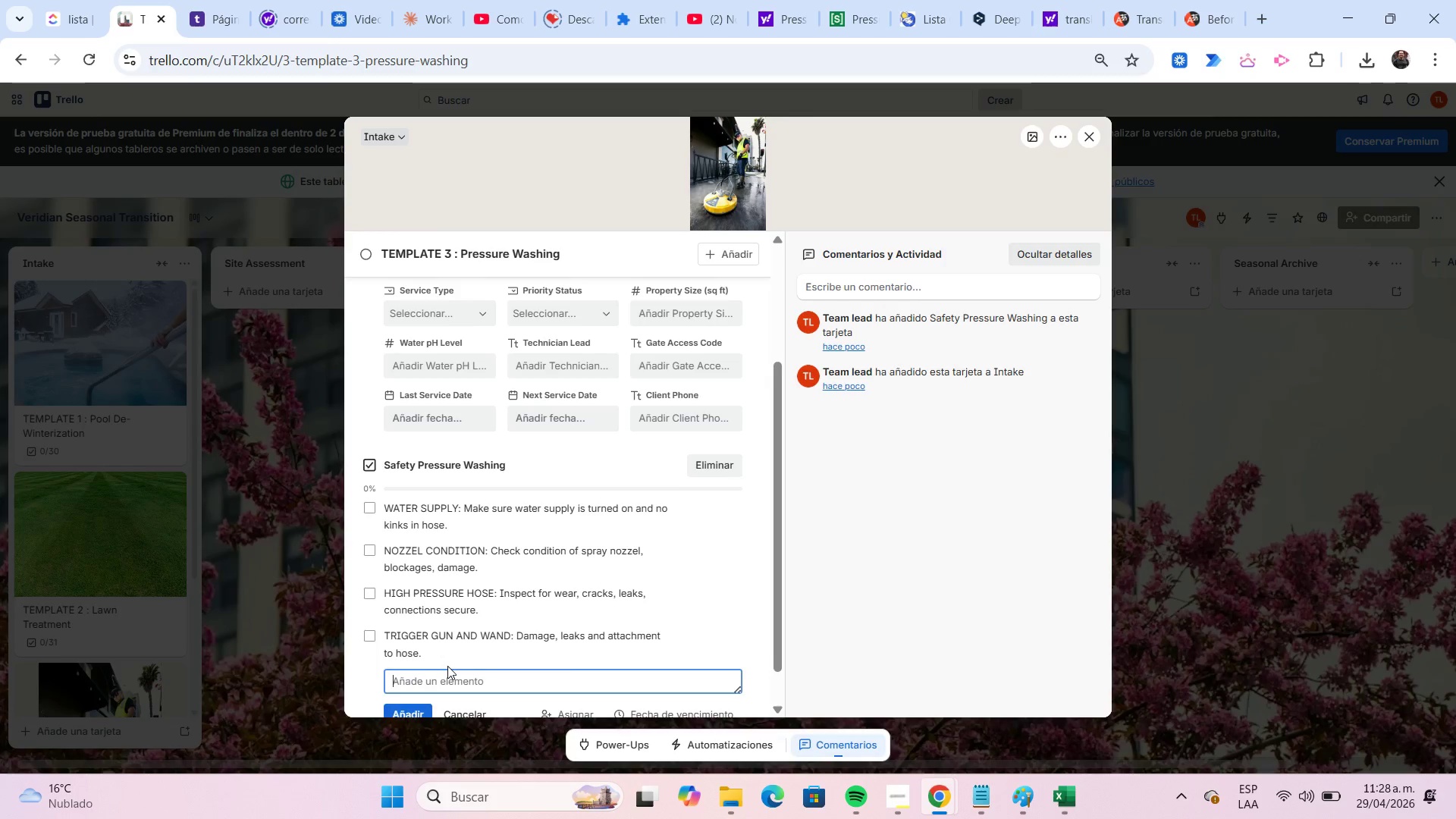 
key(Control+V)
 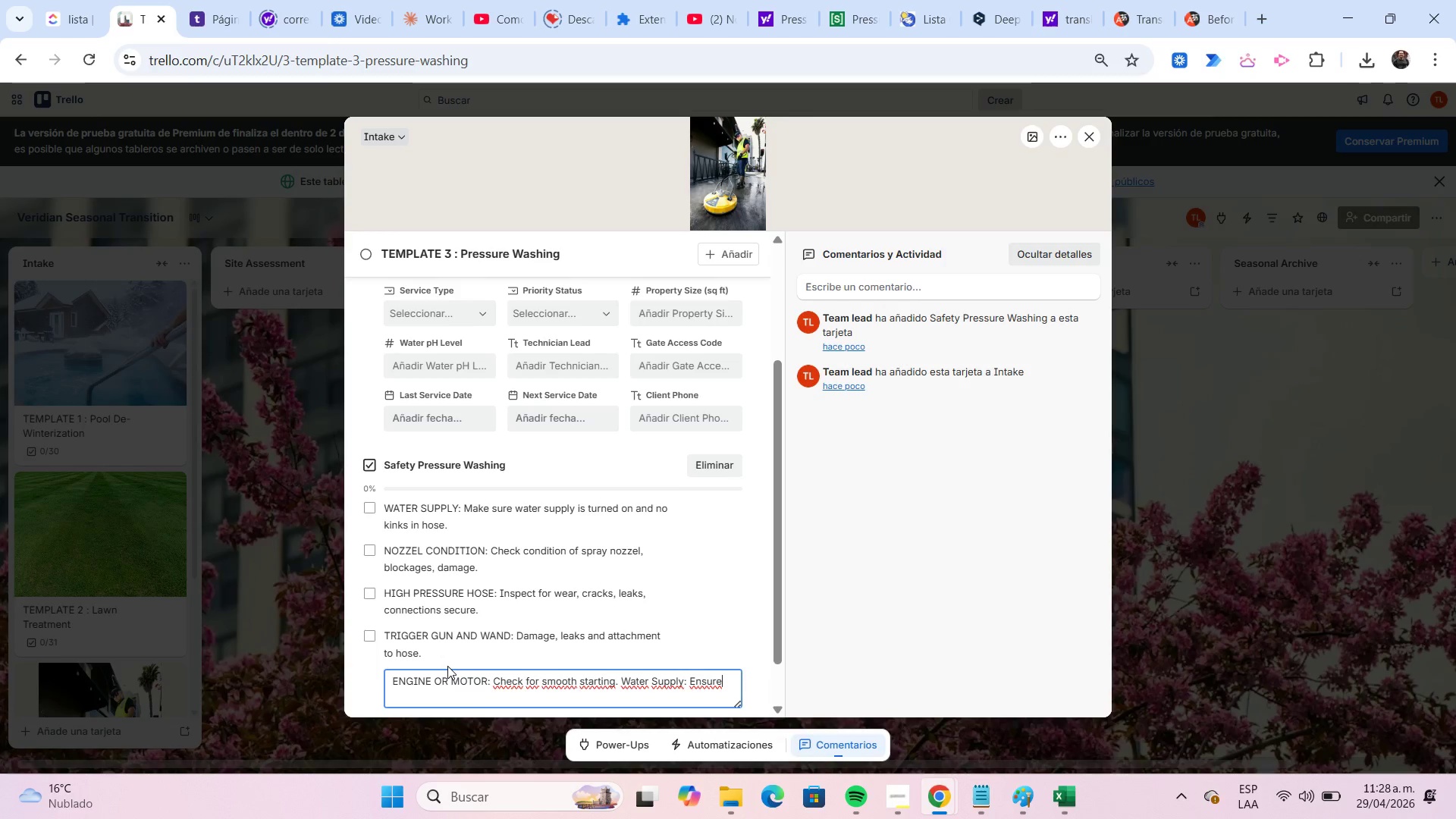 
key(Enter)
 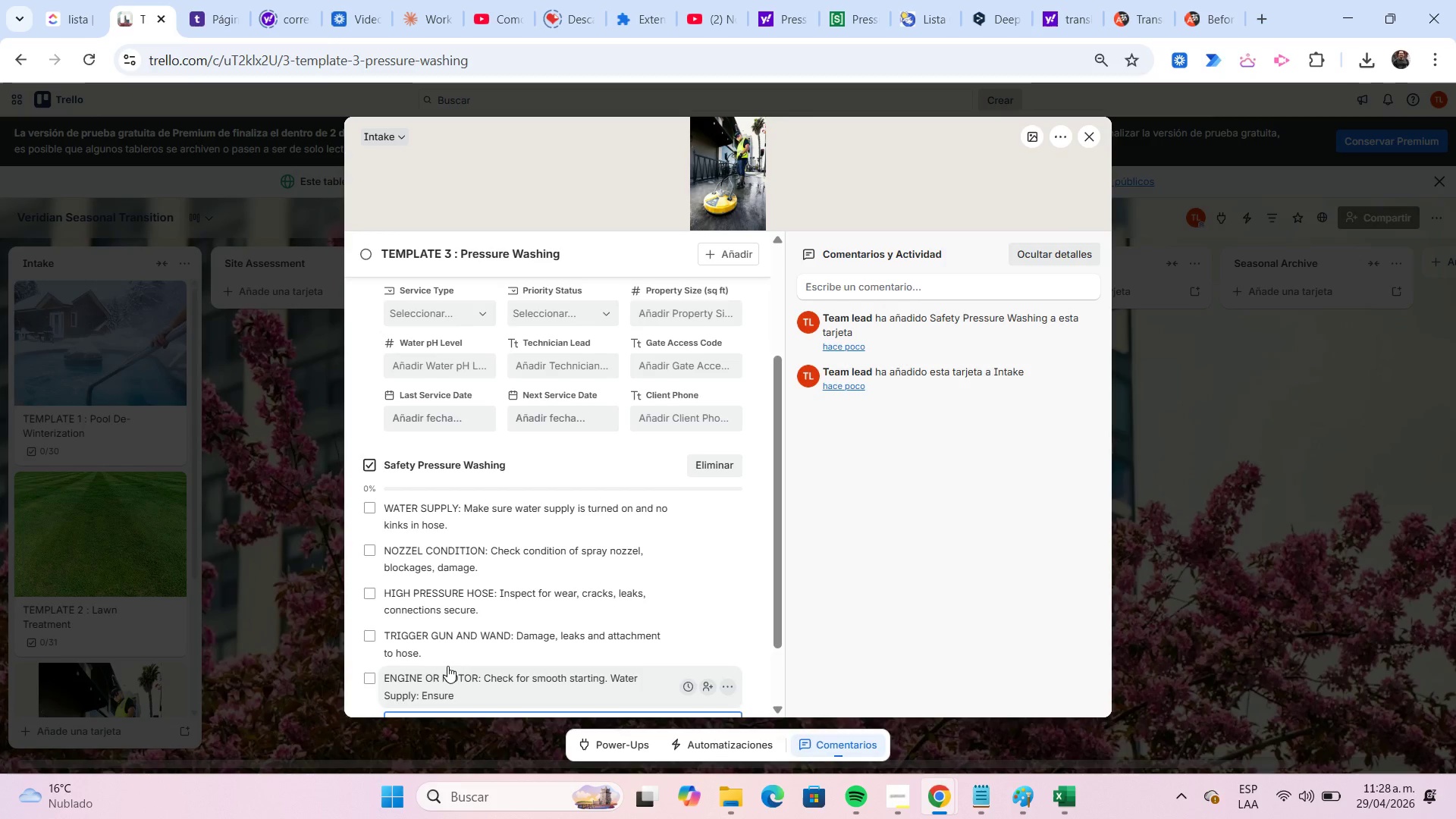 
scroll: coordinate [447, 666], scroll_direction: down, amount: 3.0
 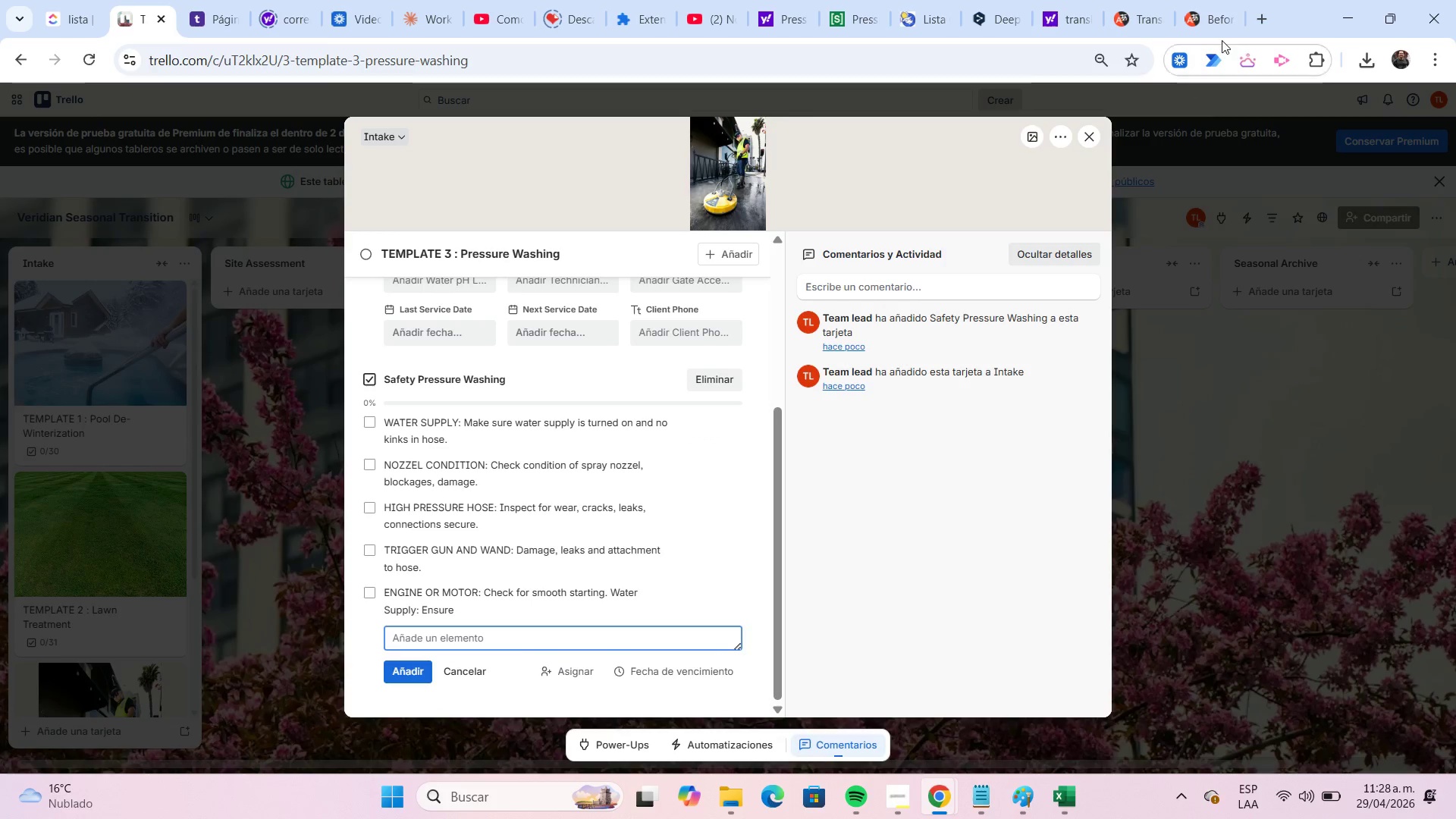 
left_click([1220, 28])
 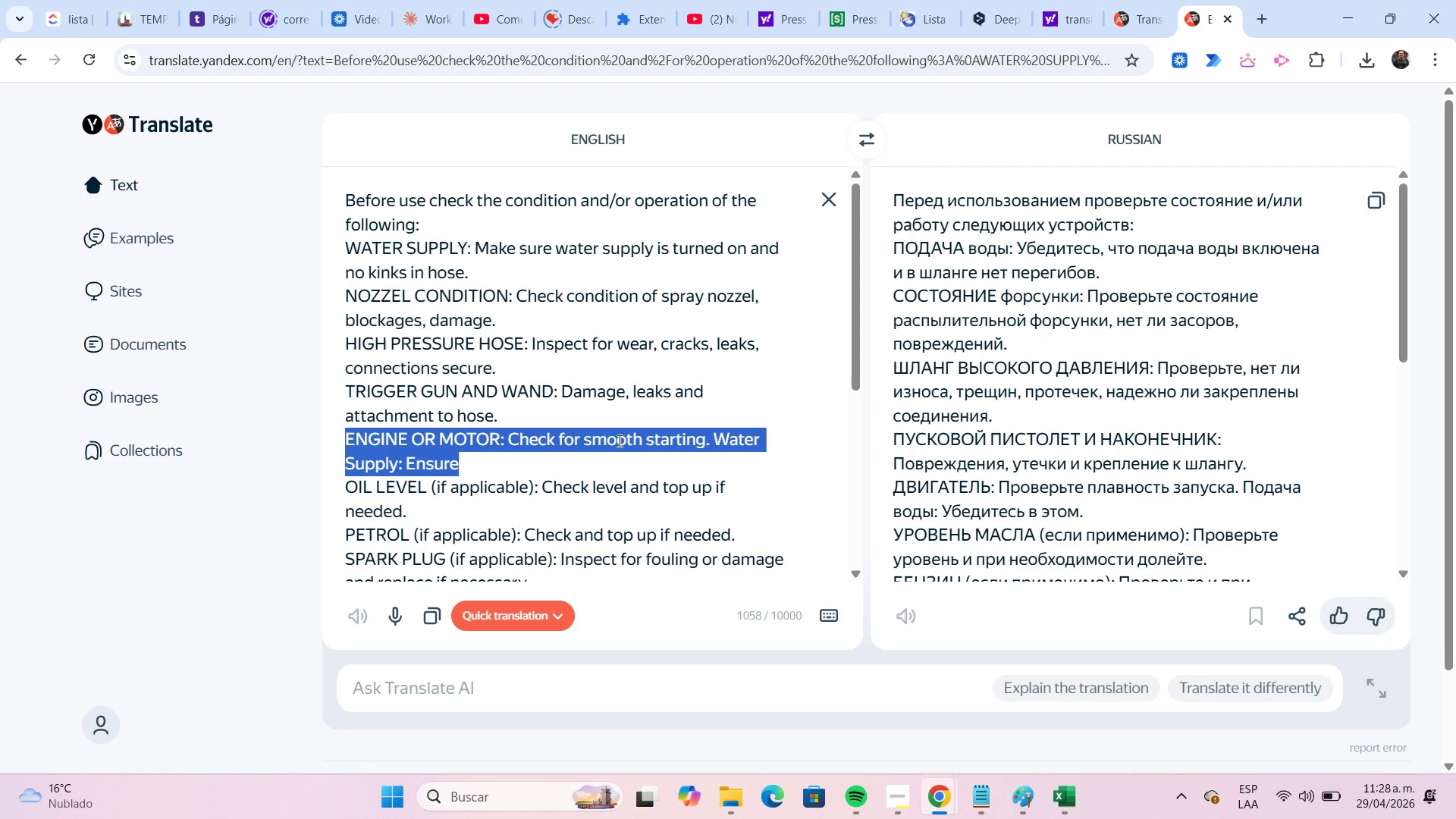 
scroll: coordinate [600, 424], scroll_direction: down, amount: 1.0
 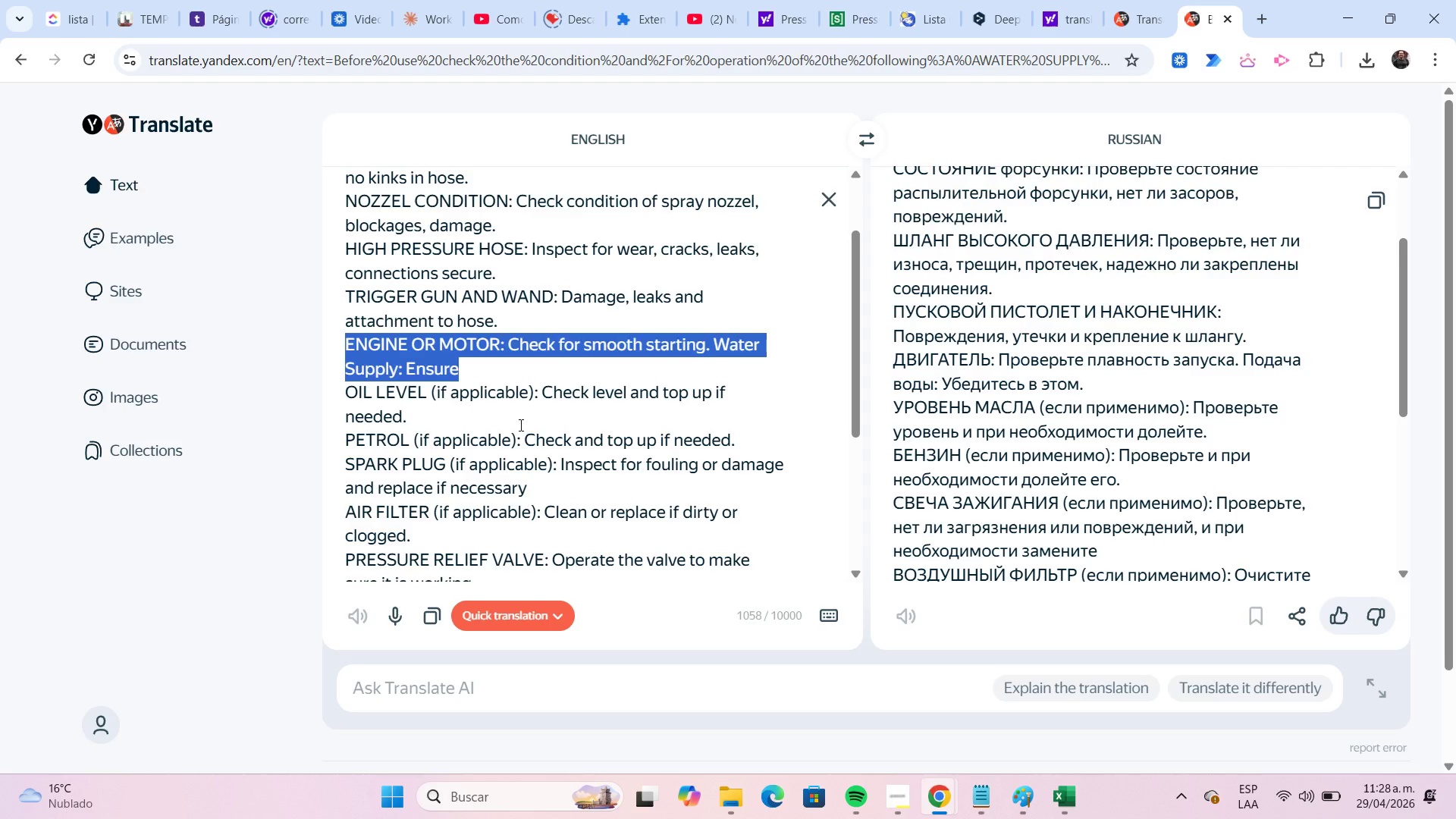 
left_click([519, 425])
 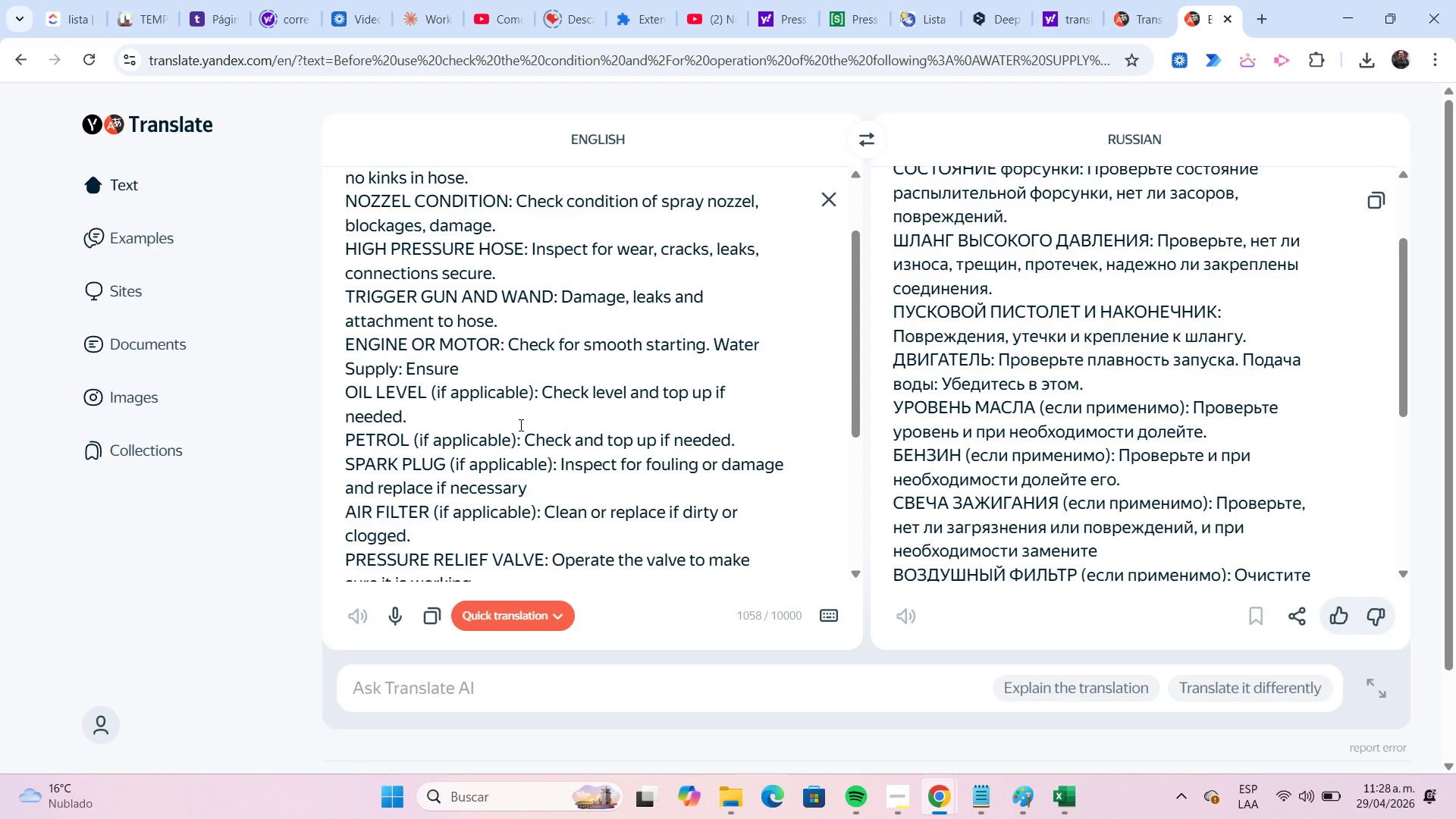 
key(Shift+Home)
 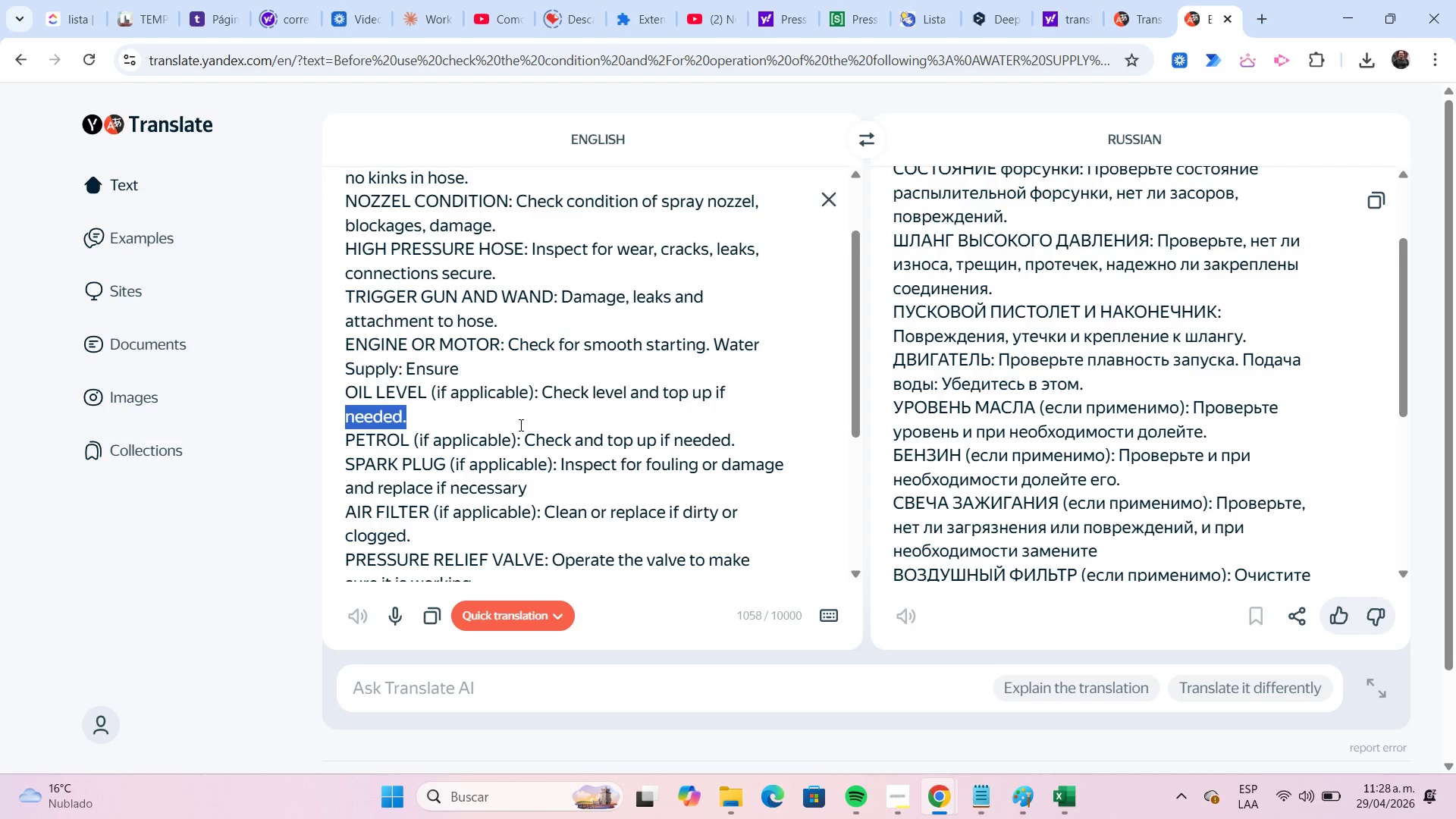 
key(Shift+ArrowUp)
 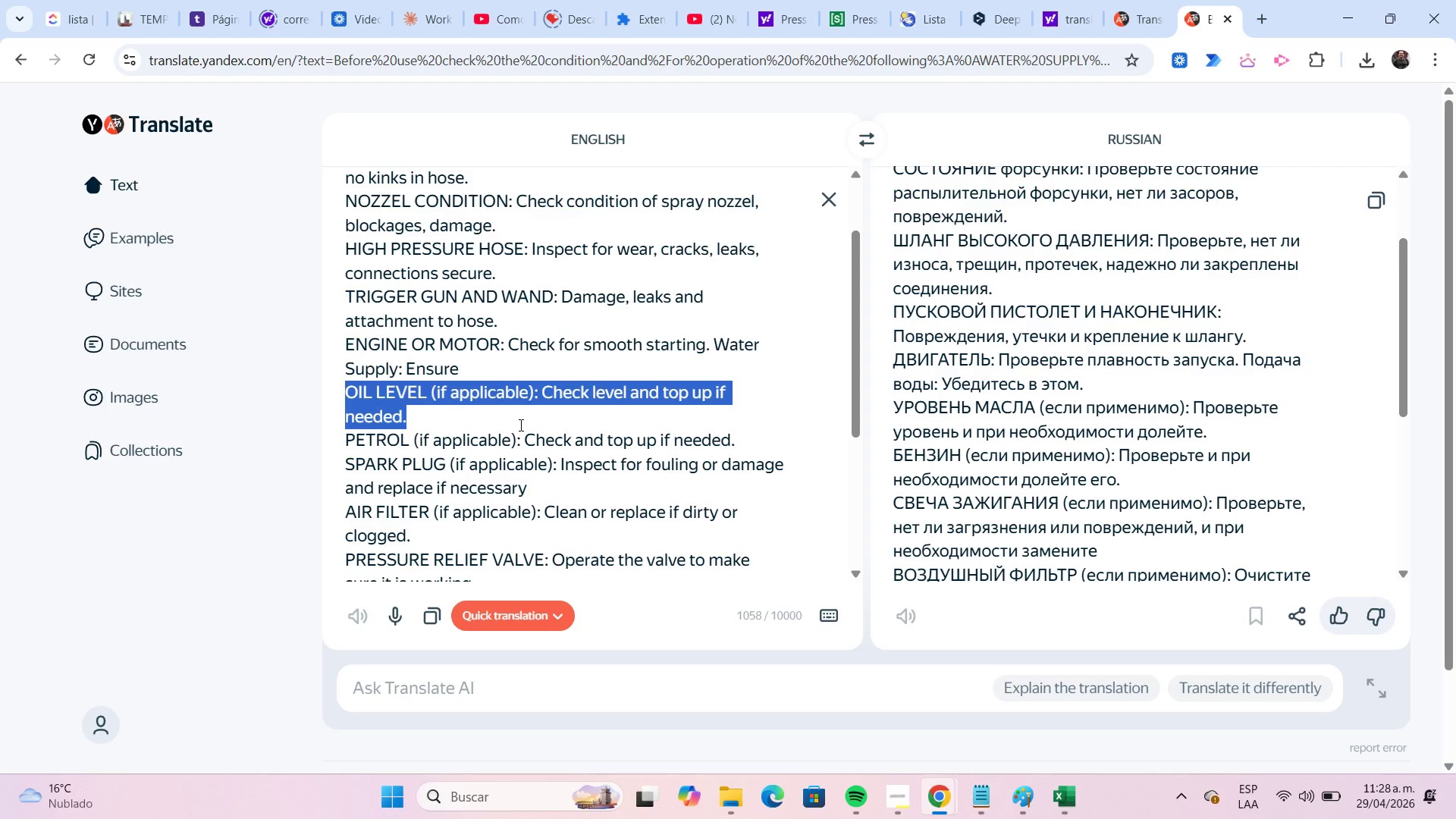 
key(Control+C)
 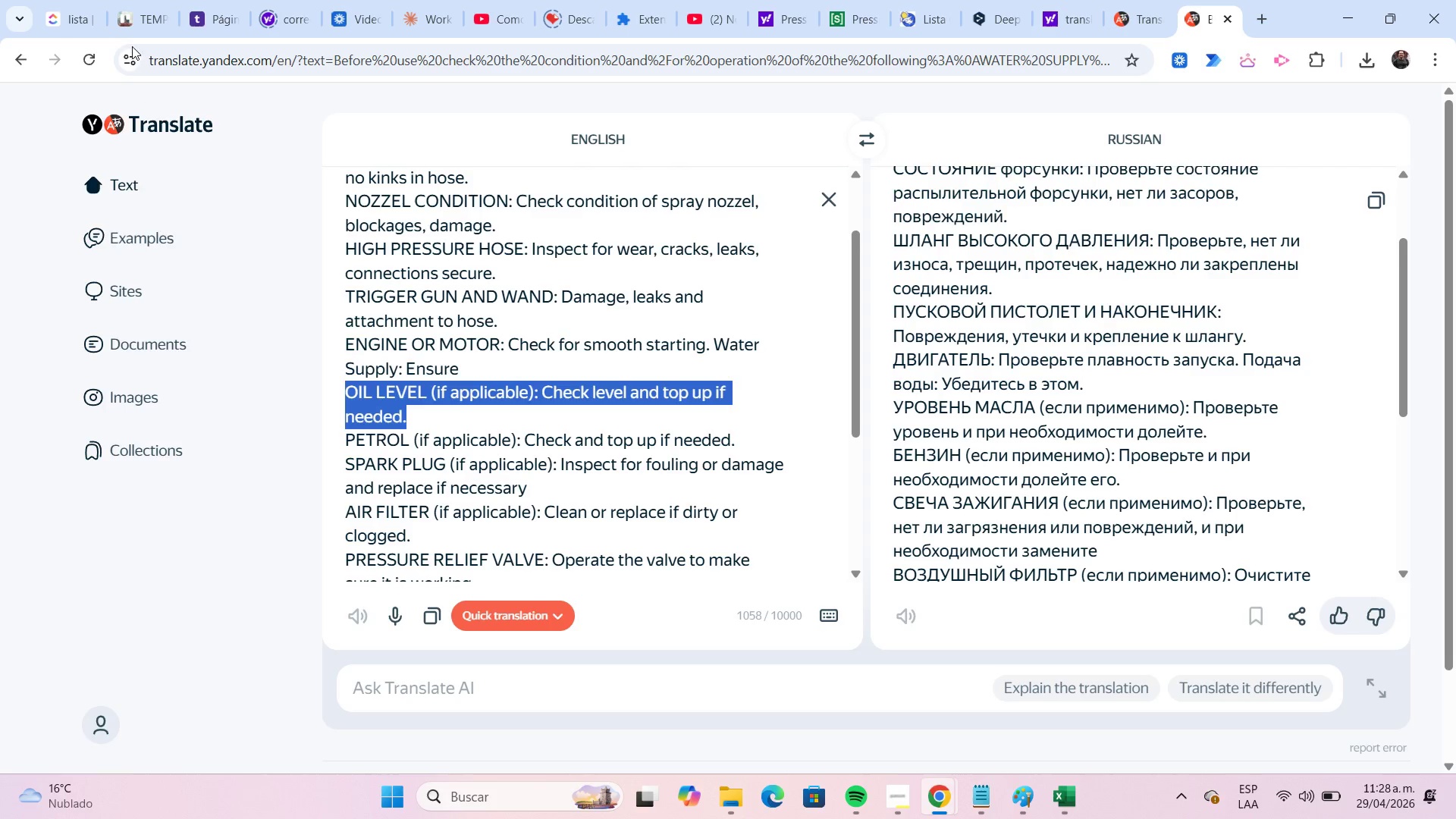 
left_click([135, 23])
 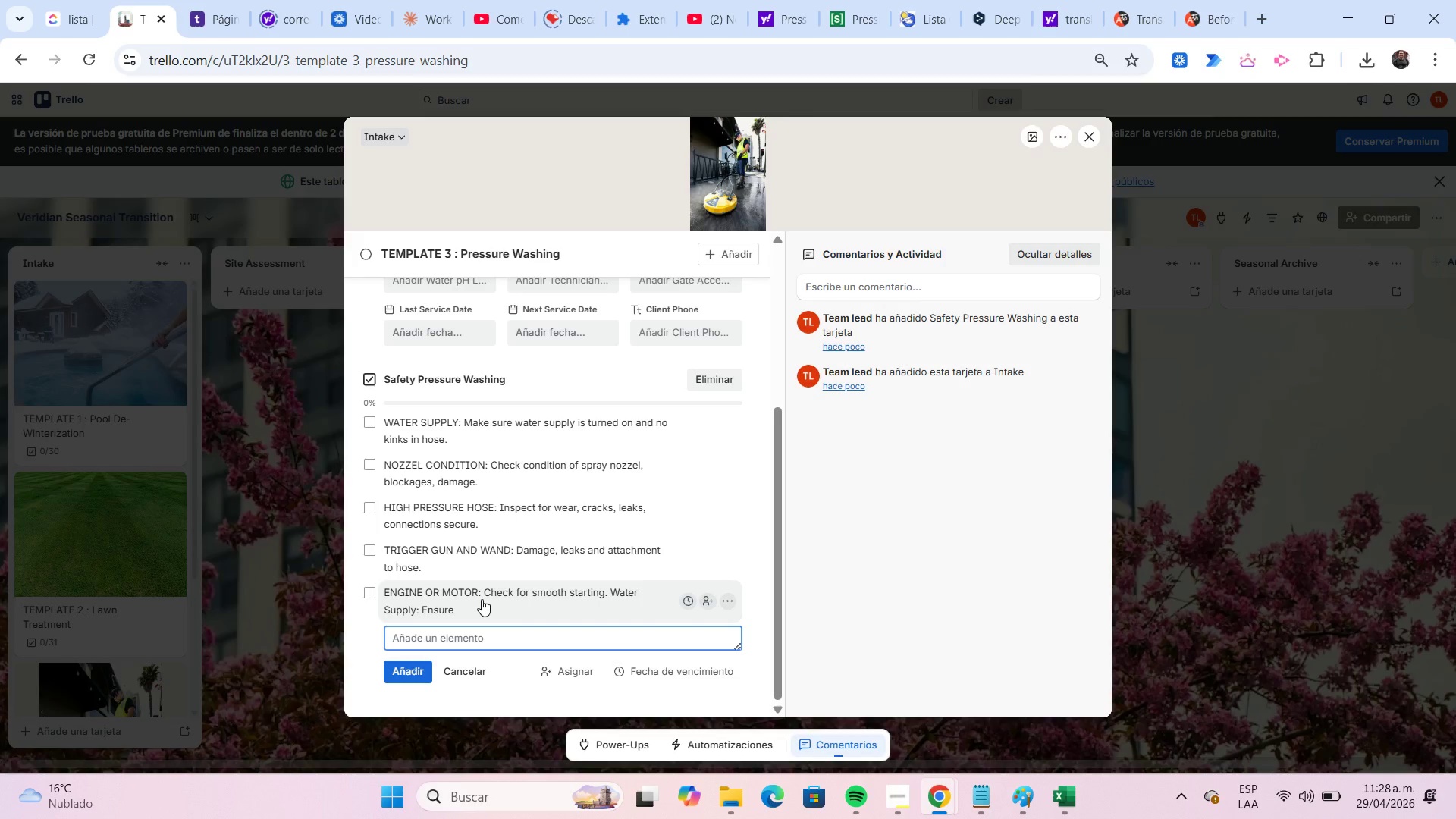 
key(Control+ControlLeft)
 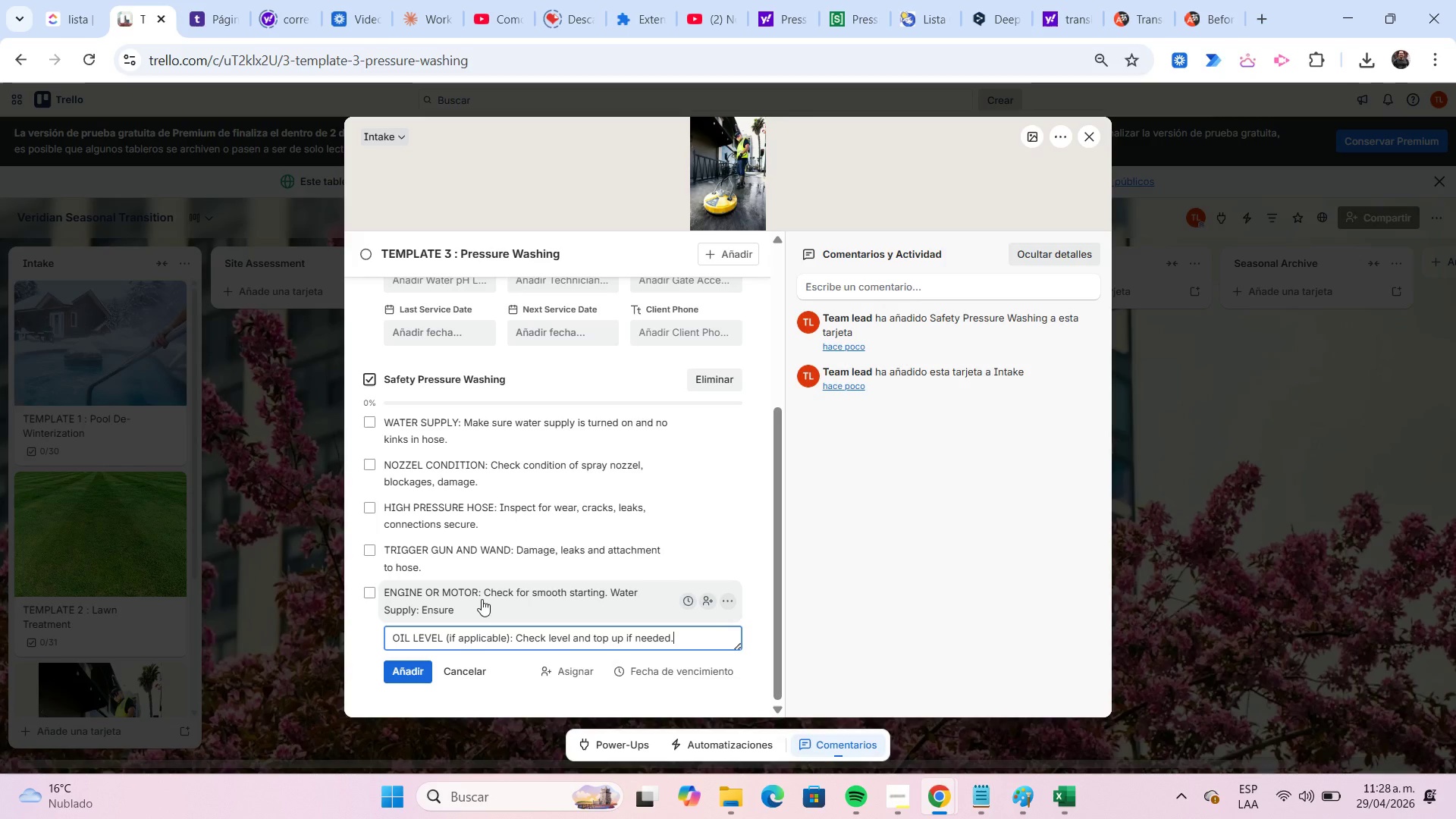 
key(Control+V)
 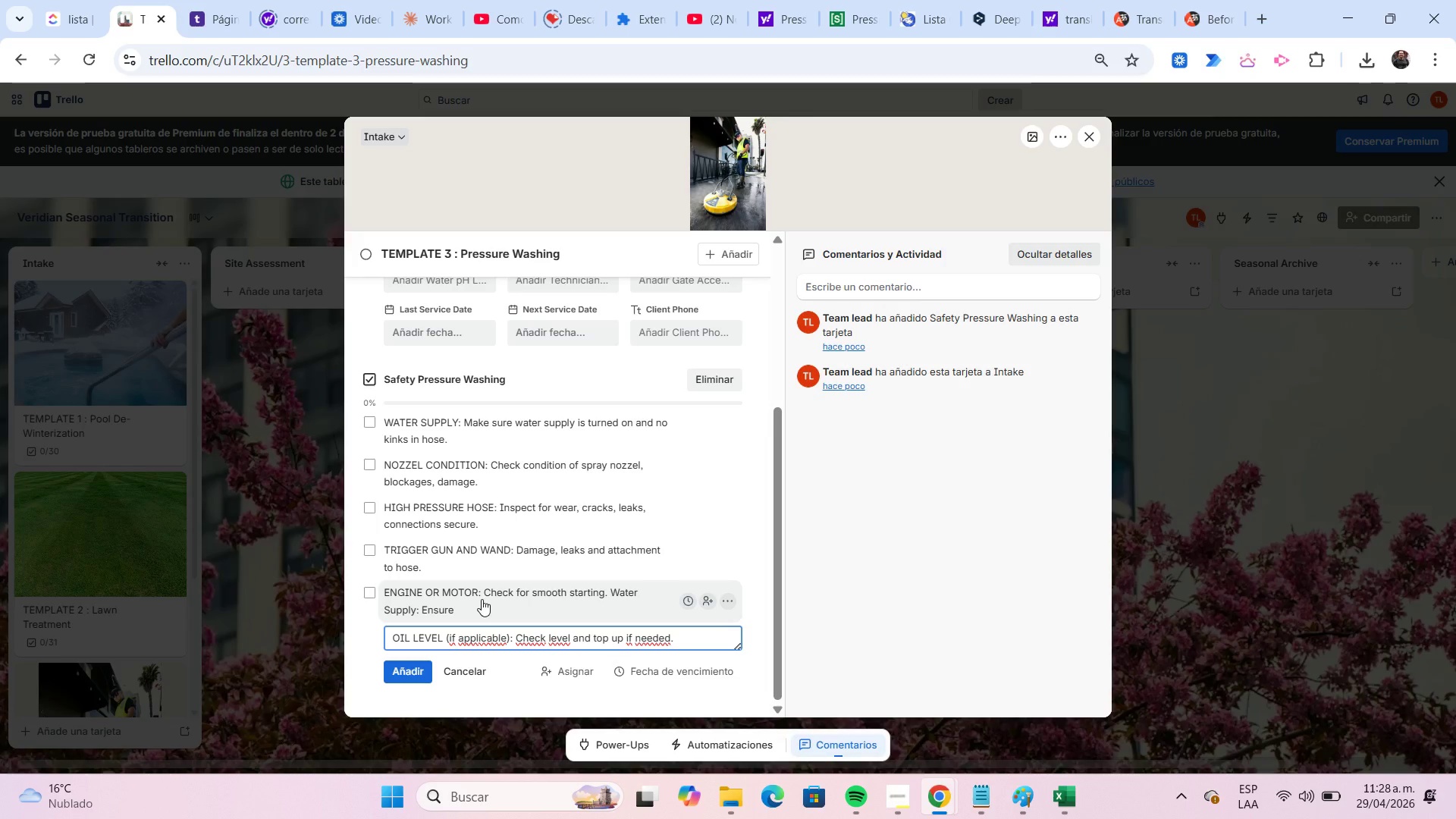 
key(Enter)
 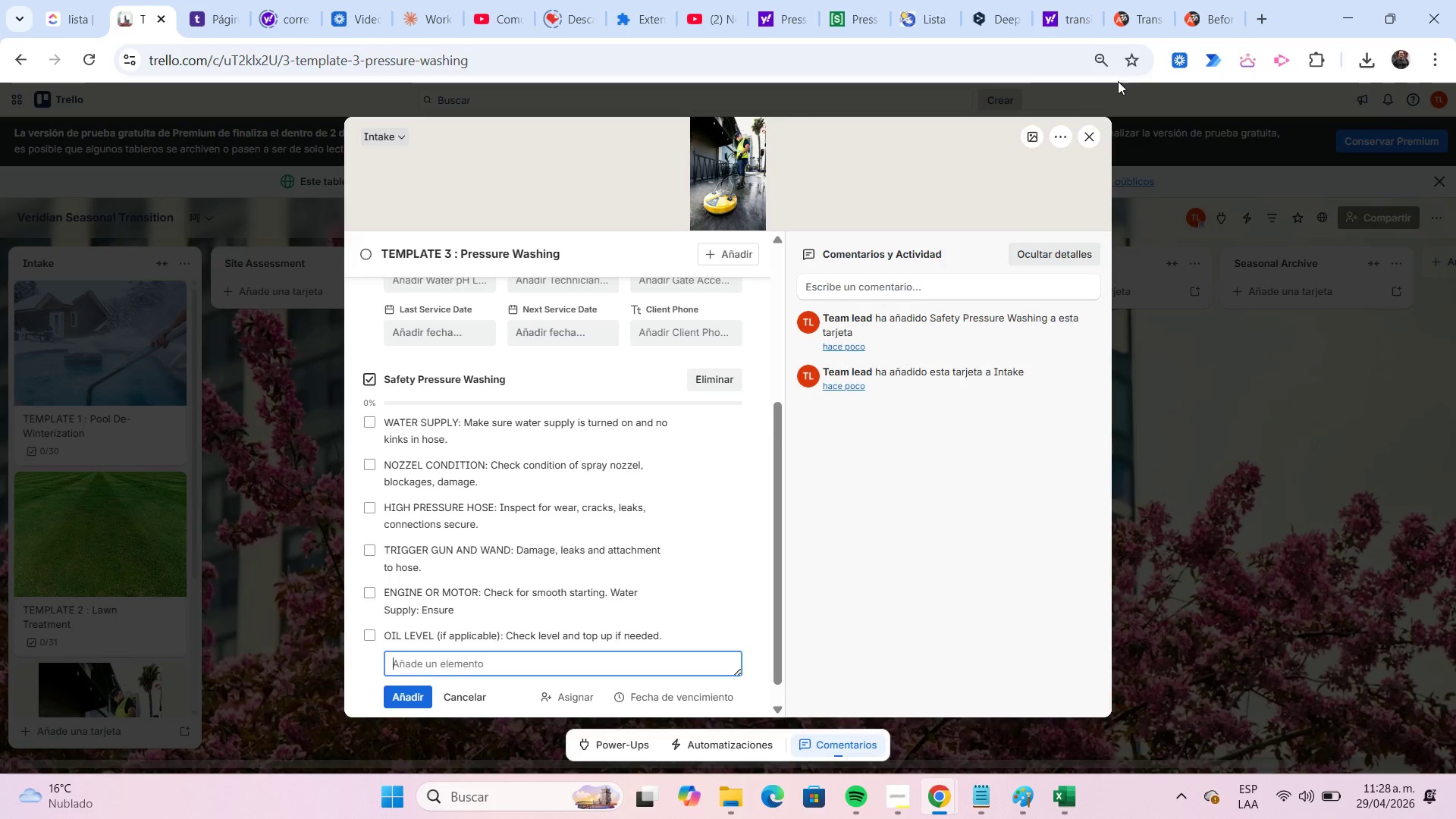 
left_click([1196, 17])
 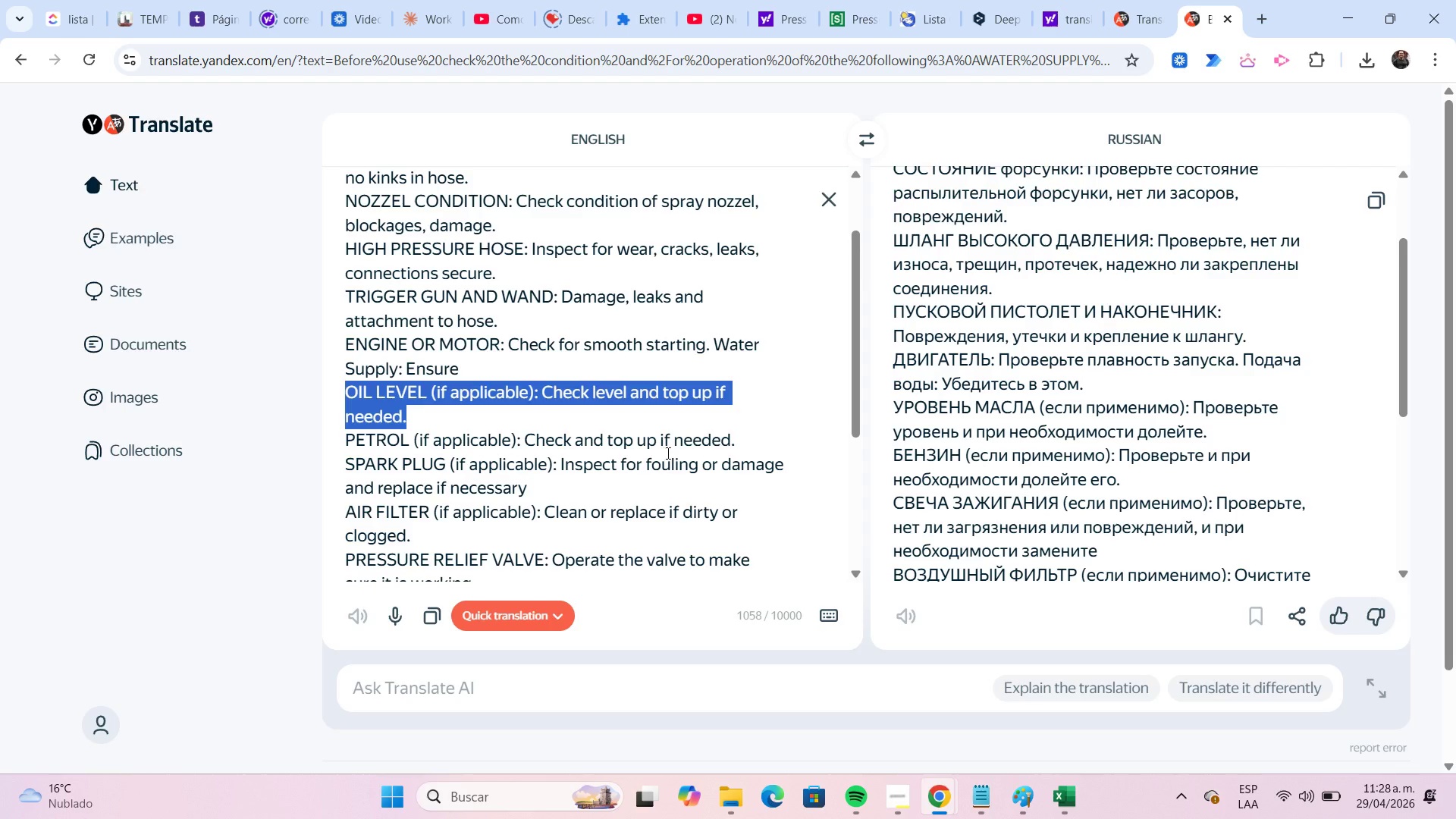 
left_click([748, 444])
 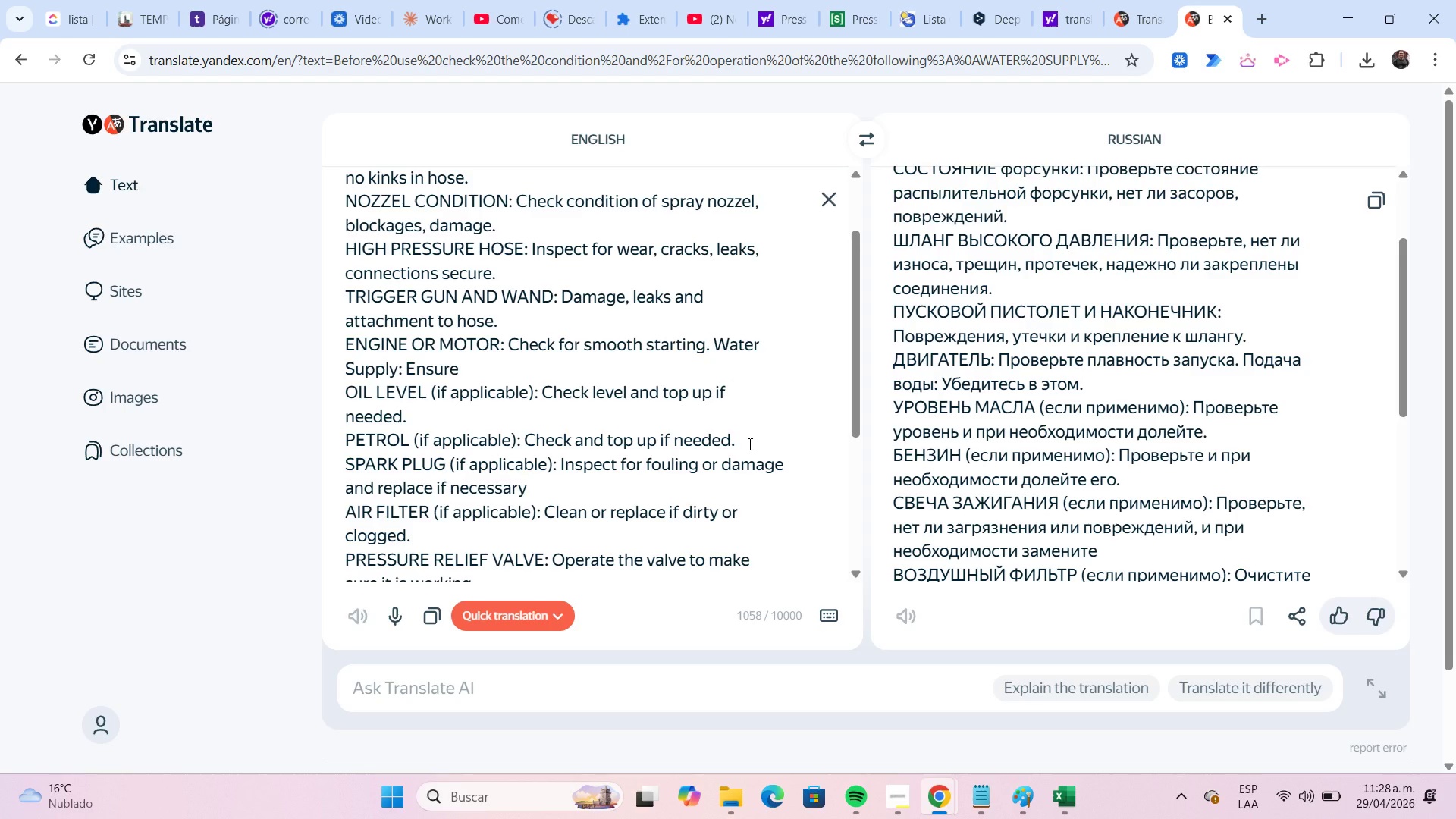 
key(Shift+Home)
 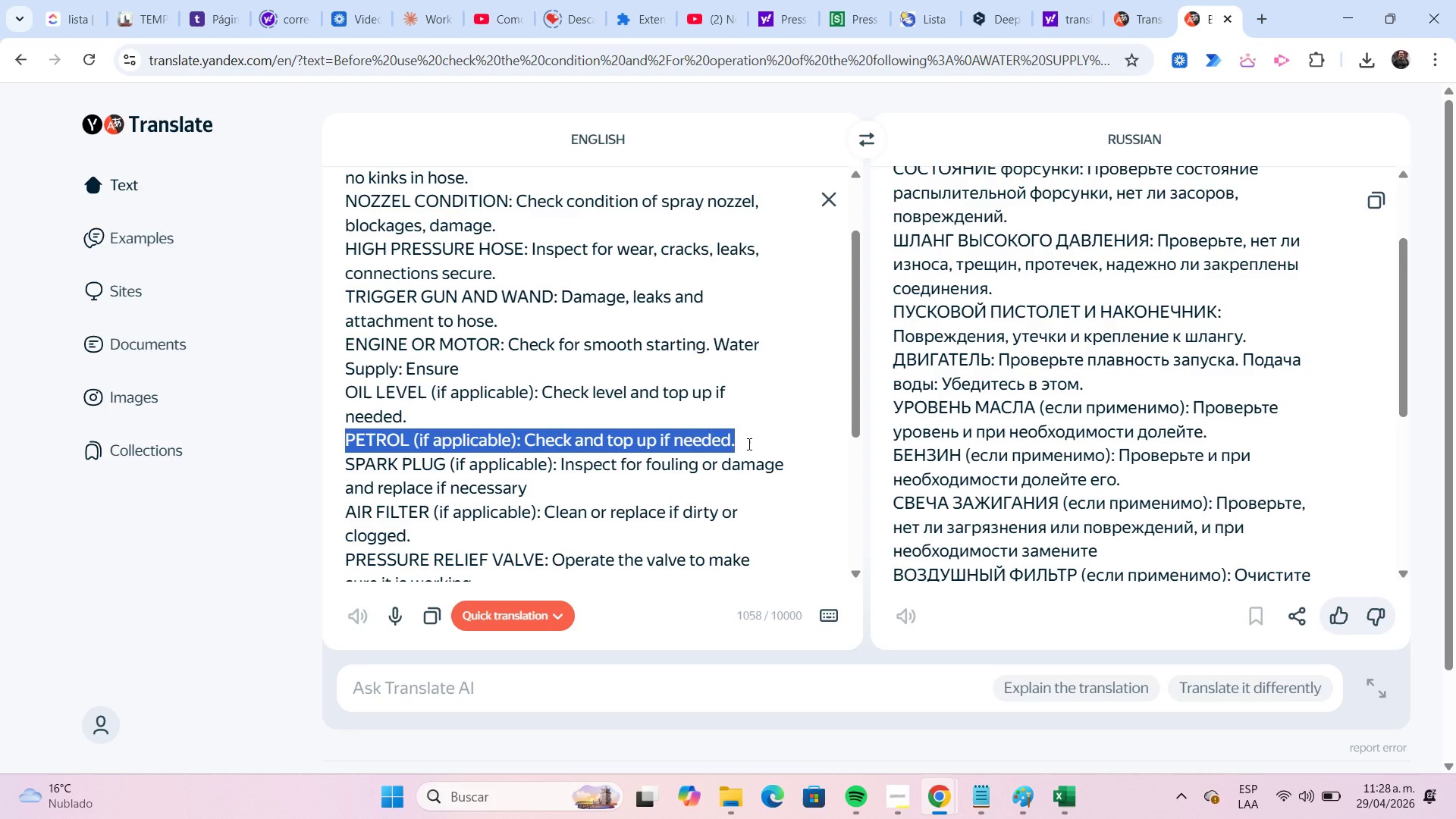 
key(Control+C)
 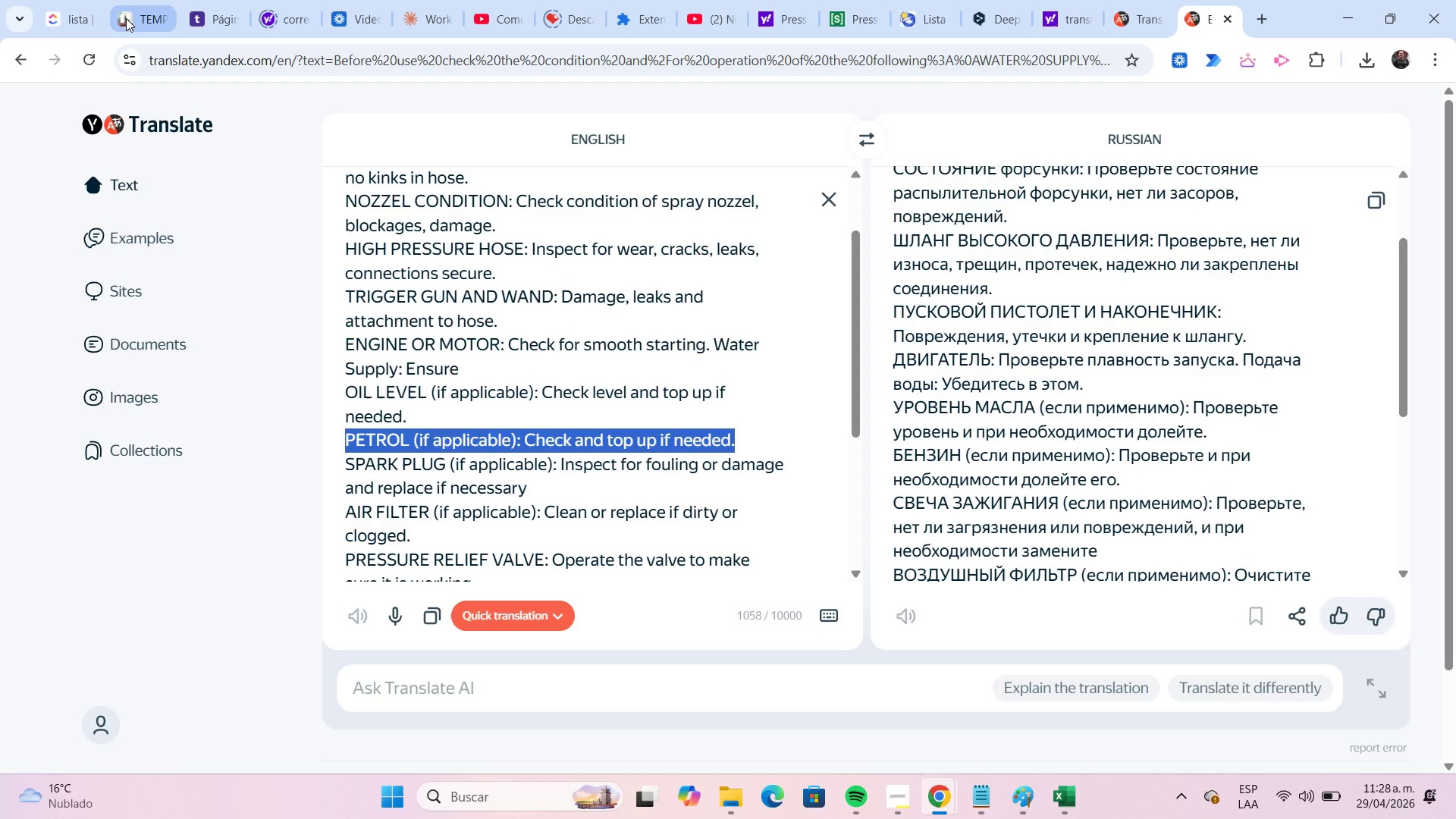 
left_click([146, 14])
 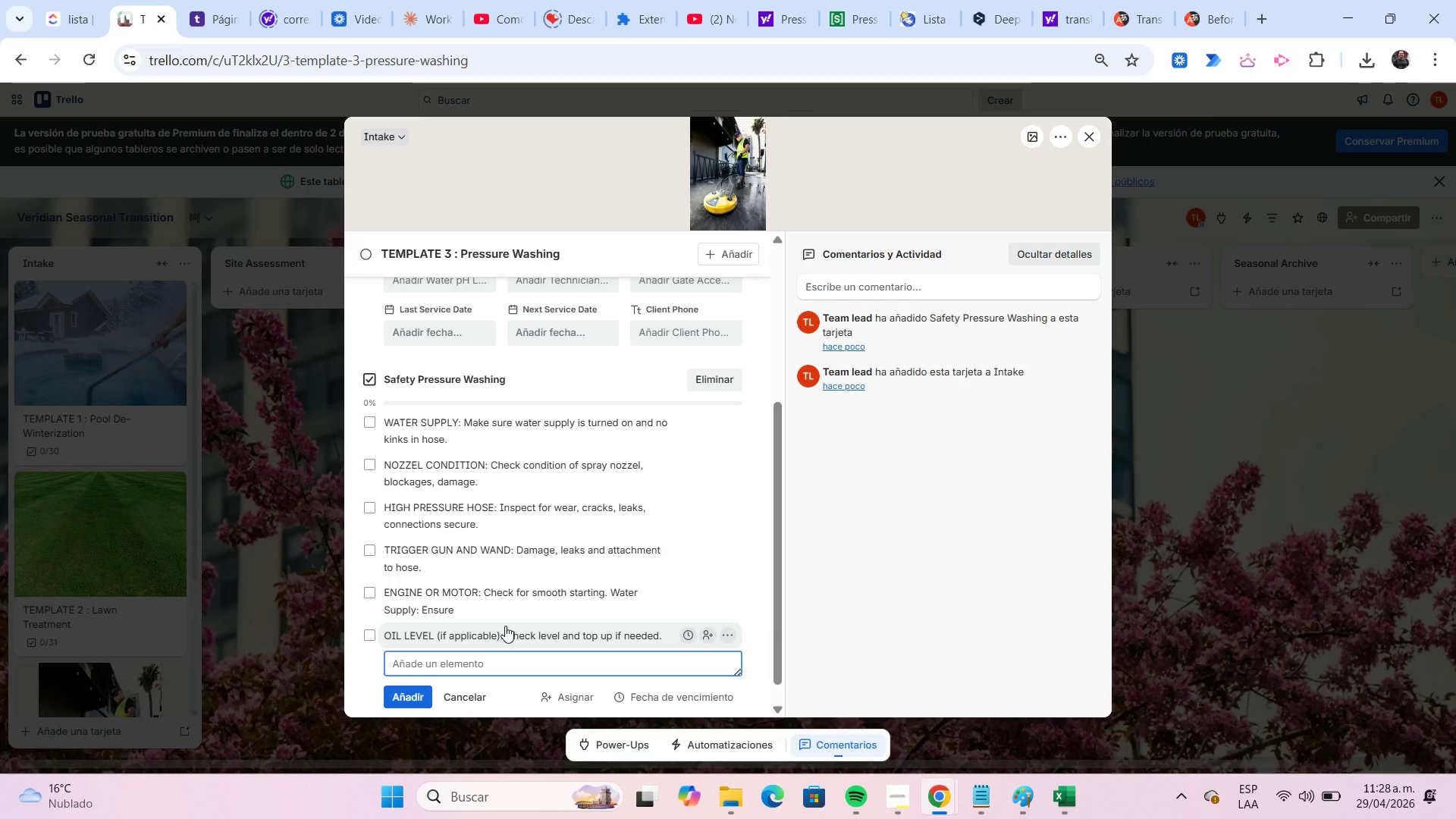 
key(Control+ControlLeft)
 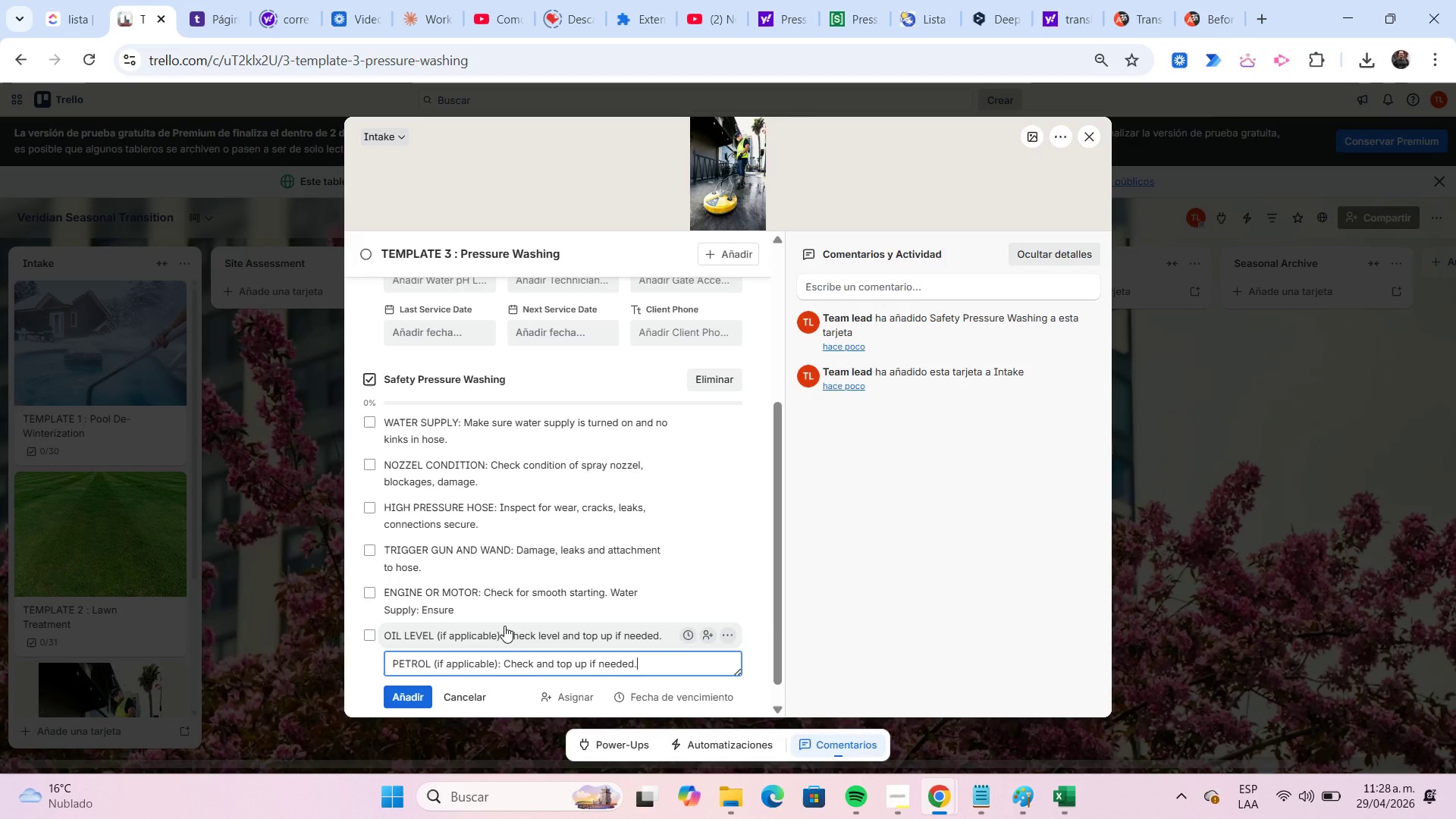 
key(Control+V)
 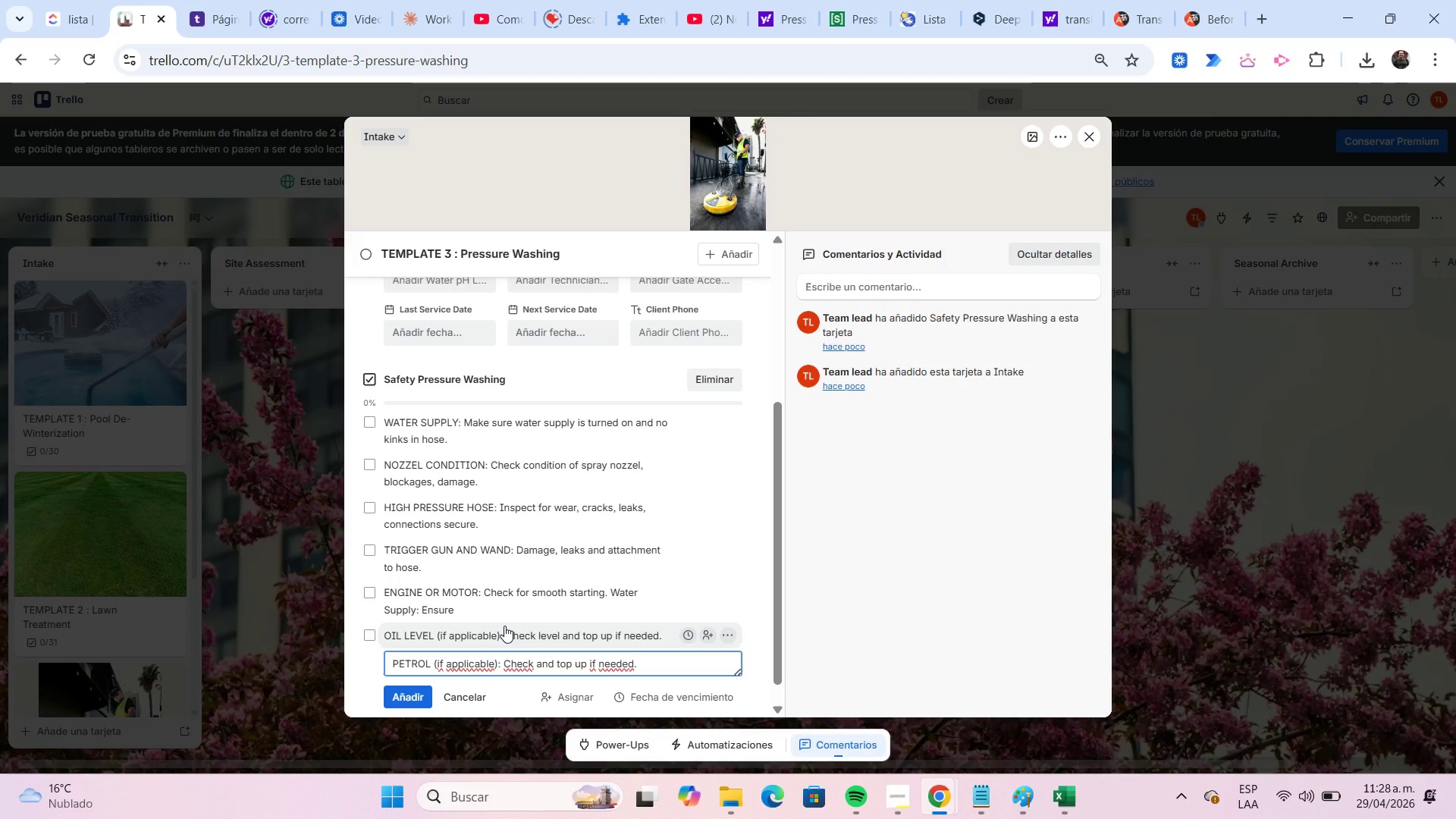 
key(Enter)
 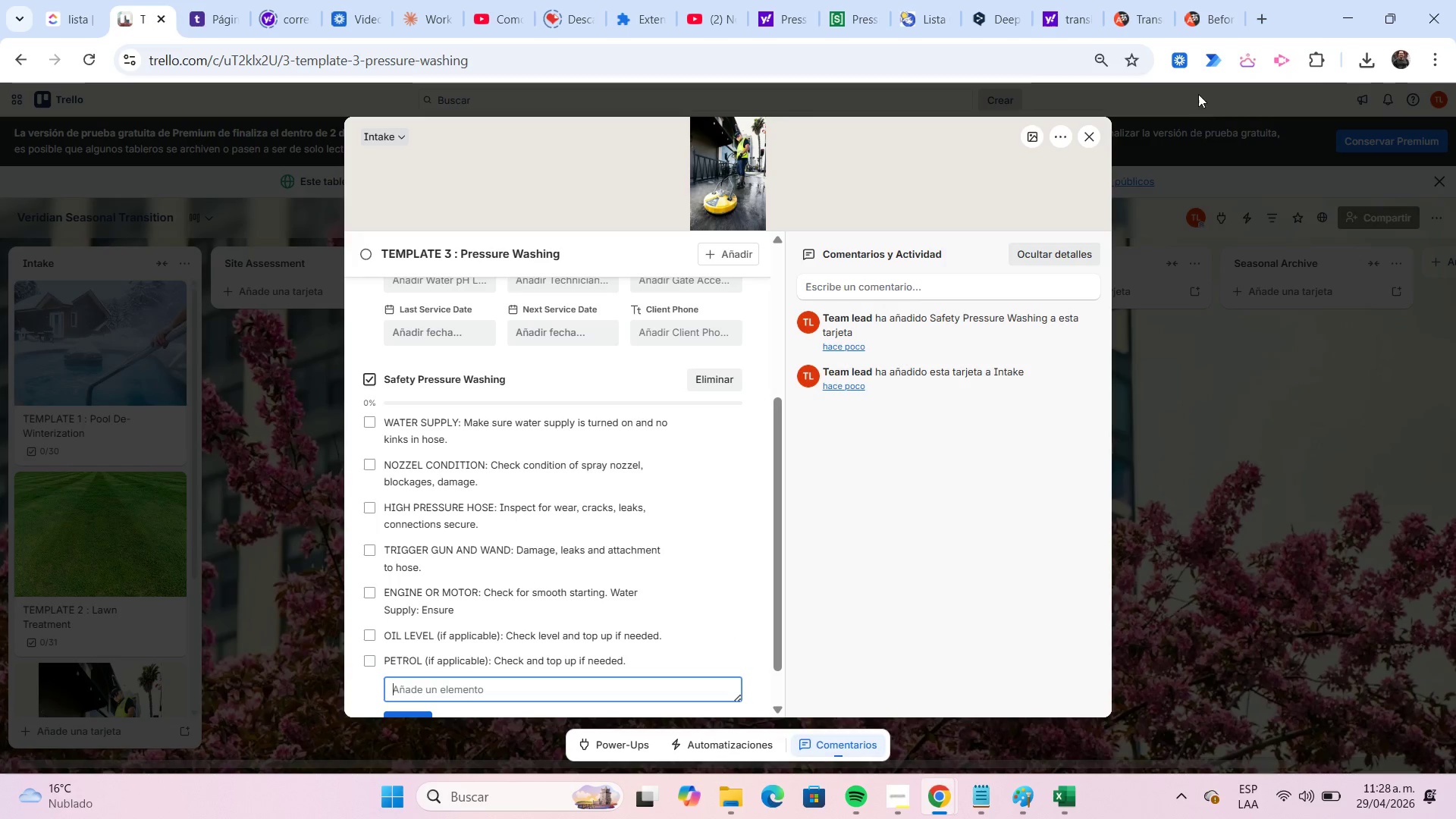 
left_click([1198, 33])
 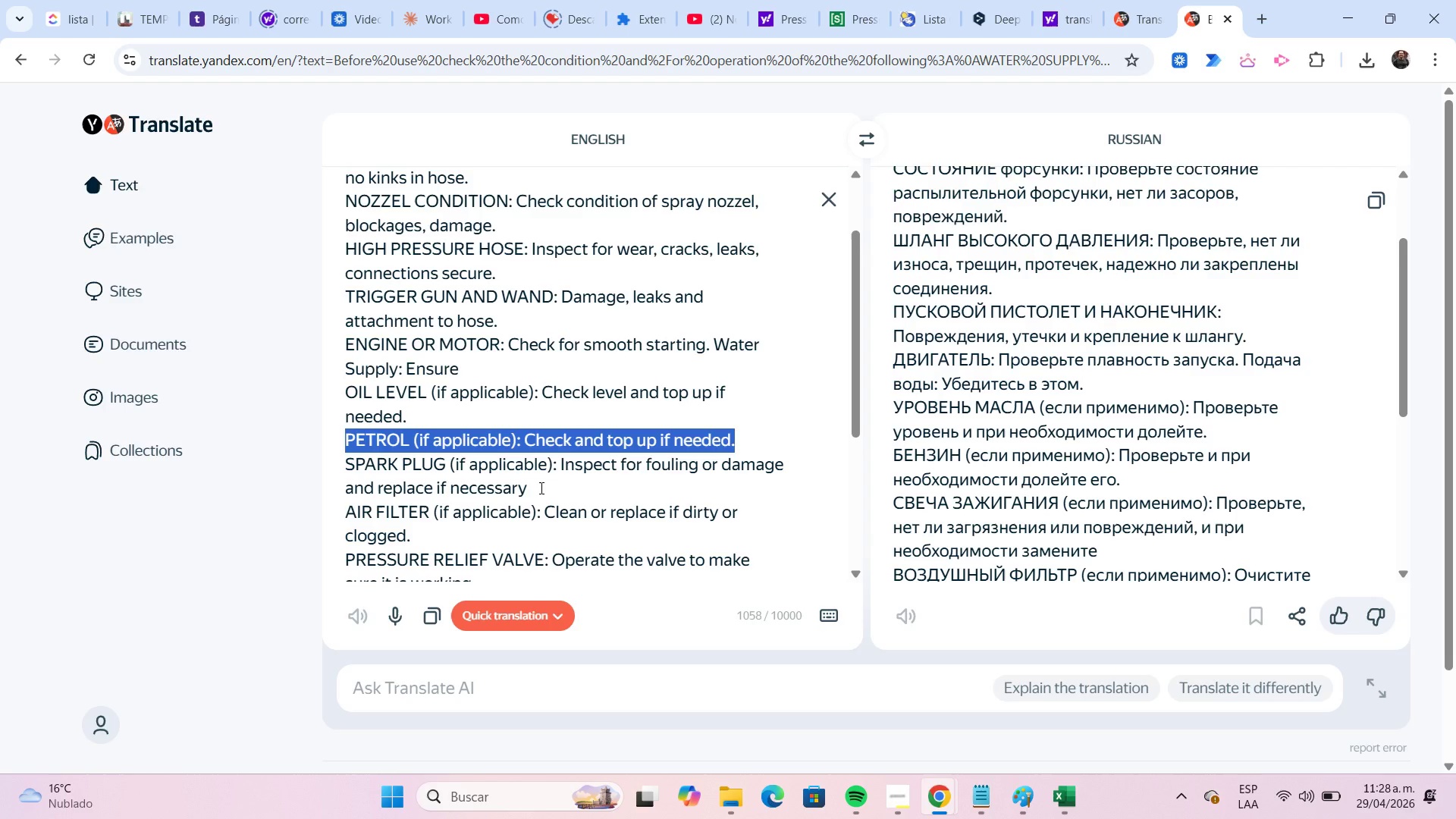 
left_click([540, 488])
 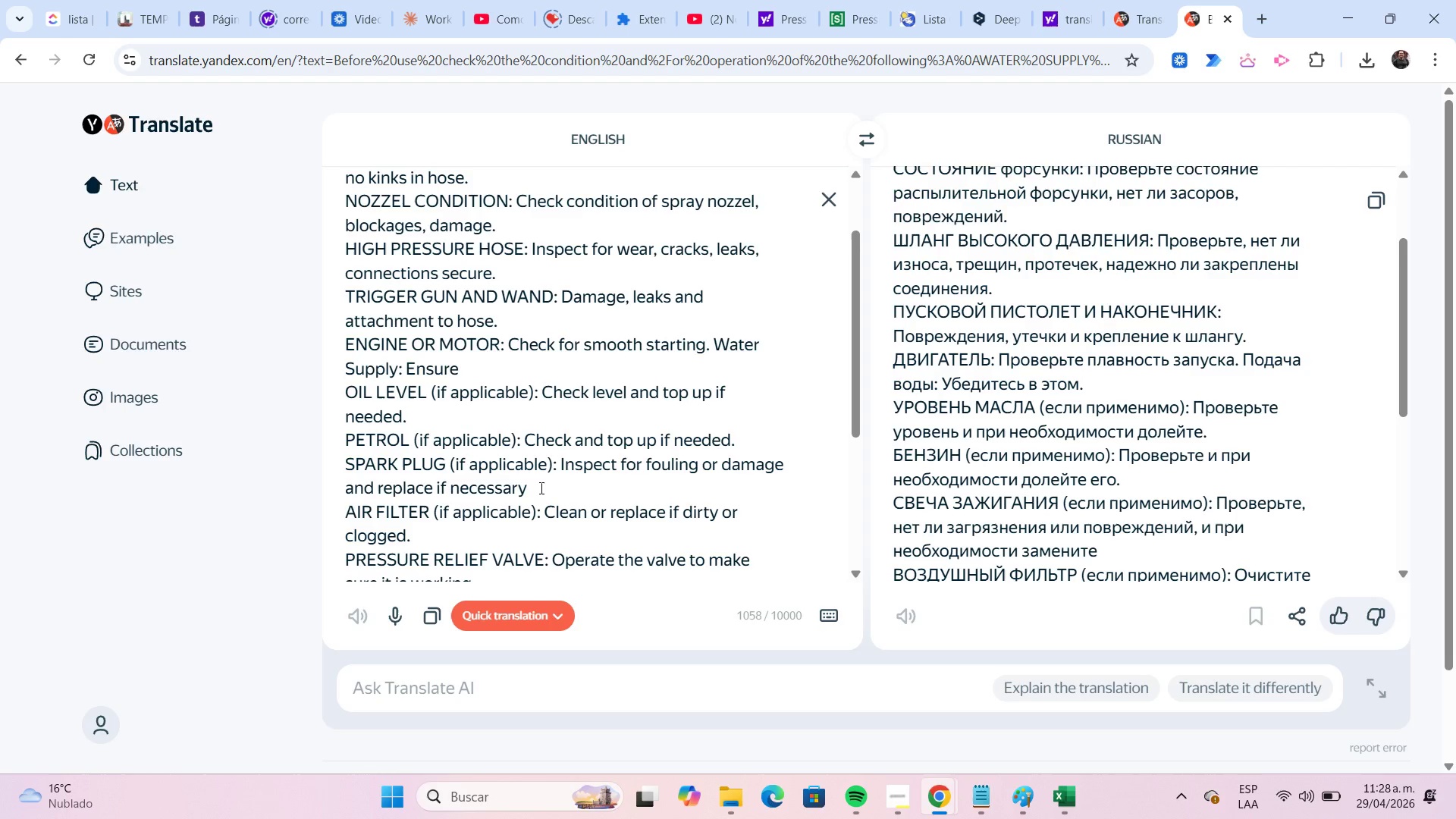 
key(Shift+Home)
 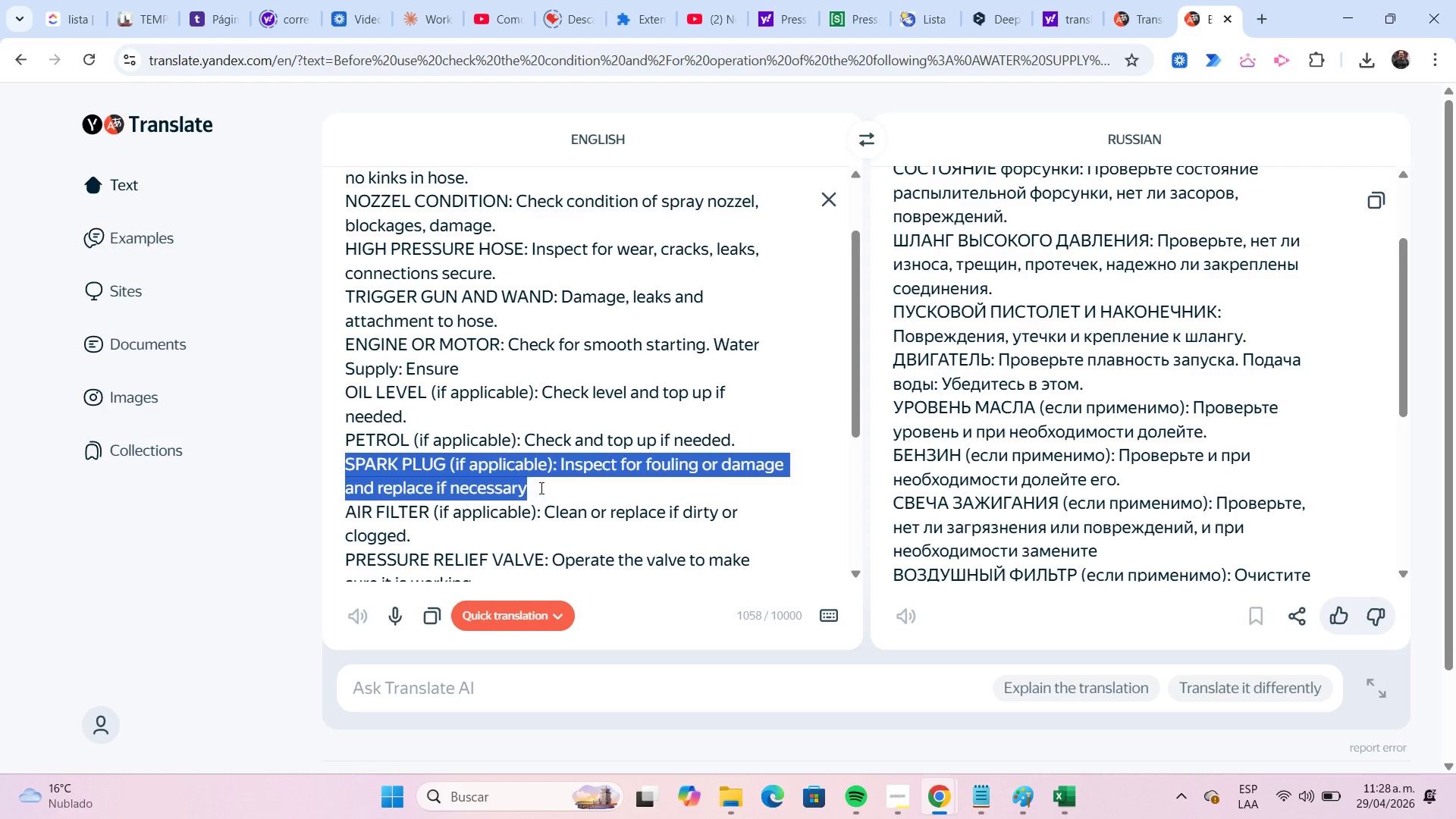 
key(Shift+ArrowUp)
 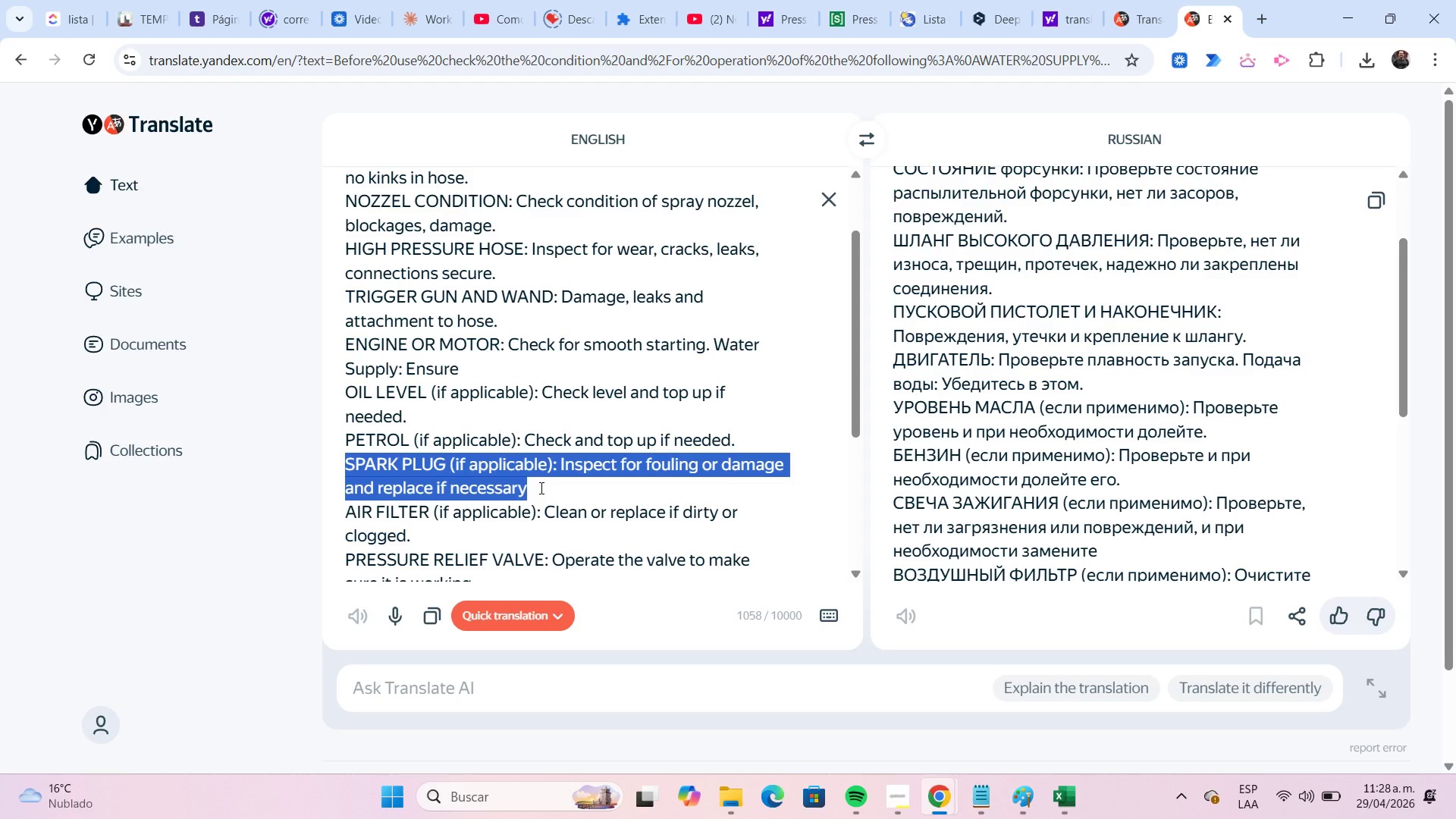 
key(Control+C)
 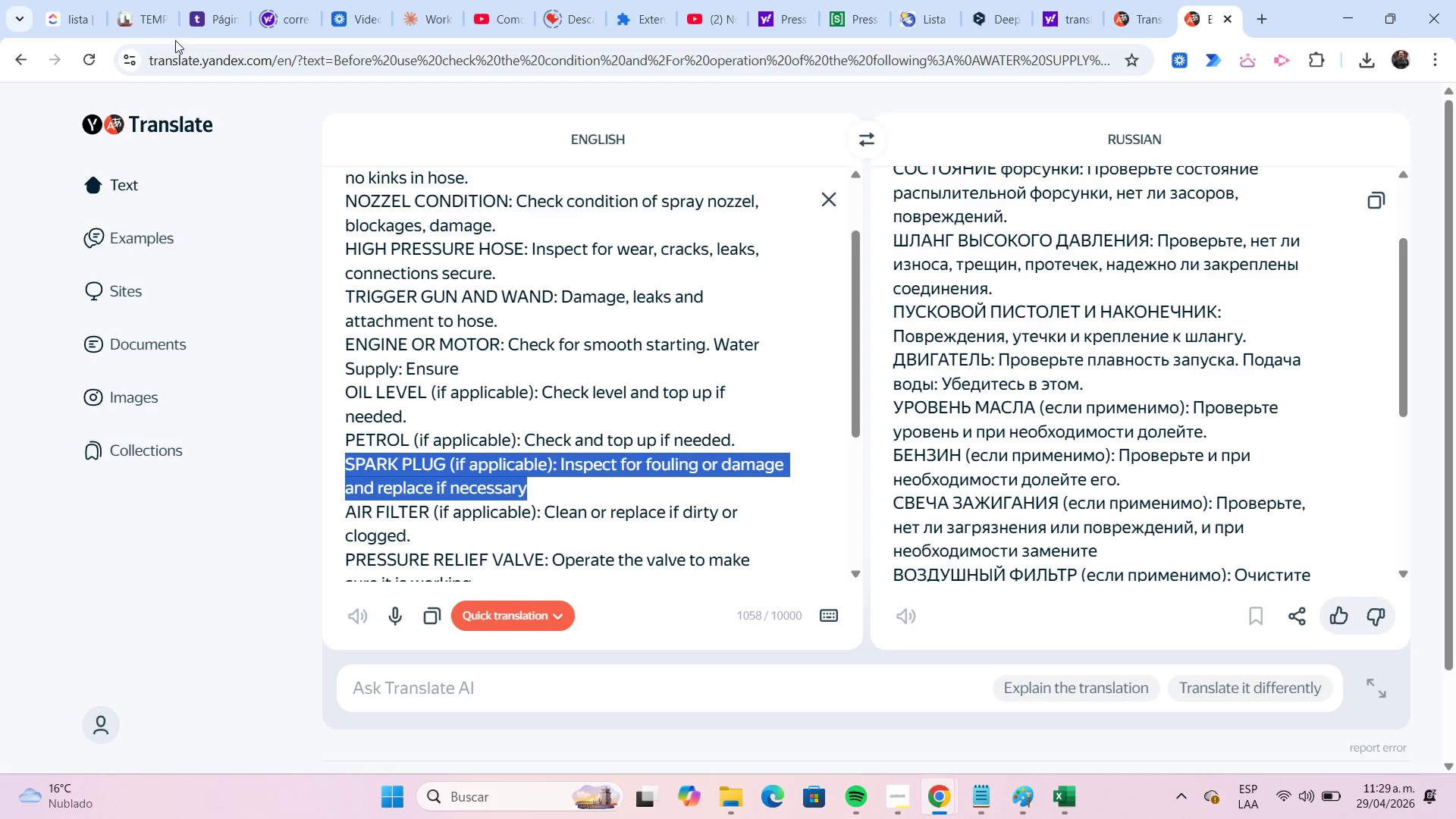 
left_click([152, 29])
 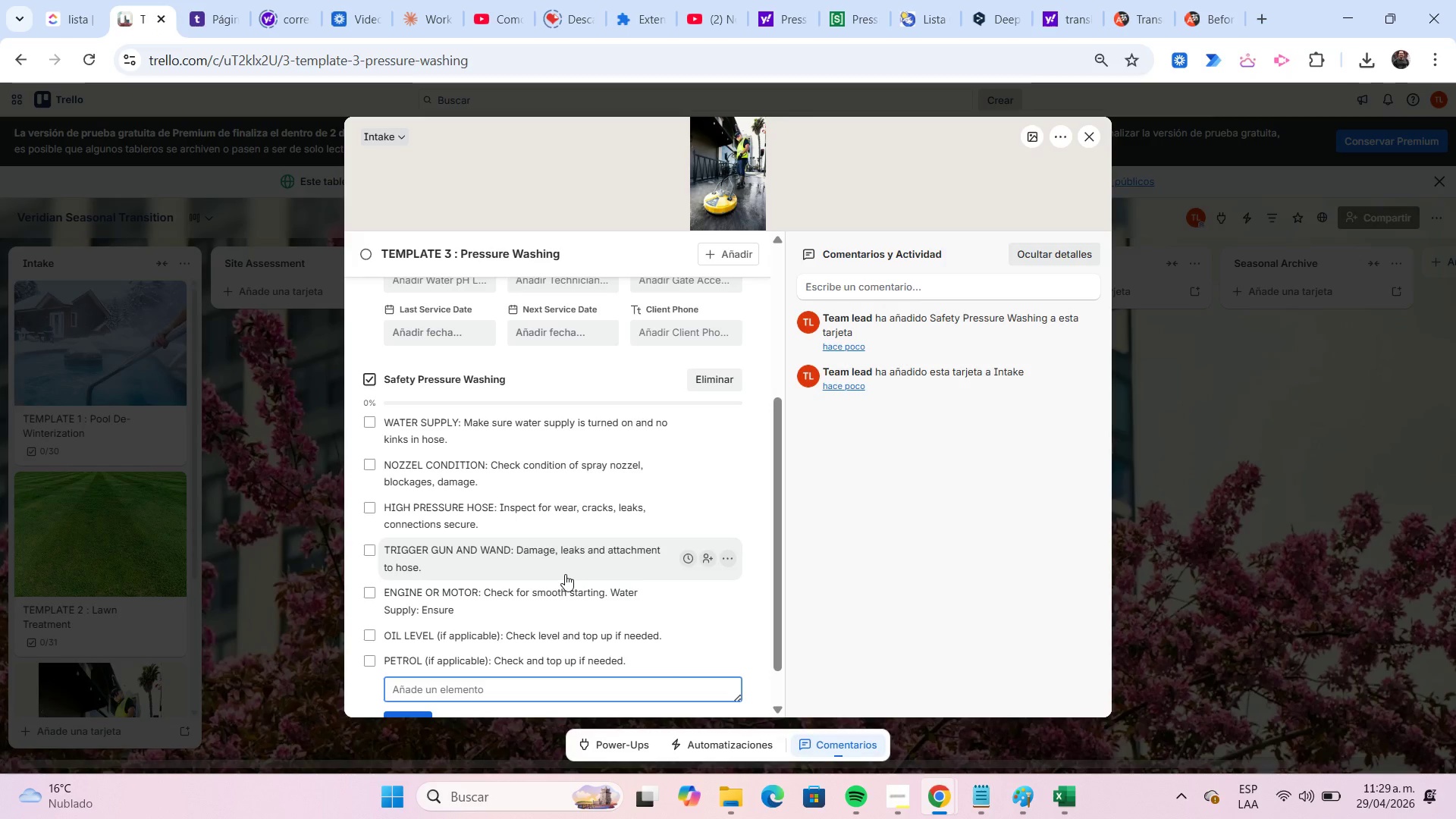 
key(Control+ControlLeft)
 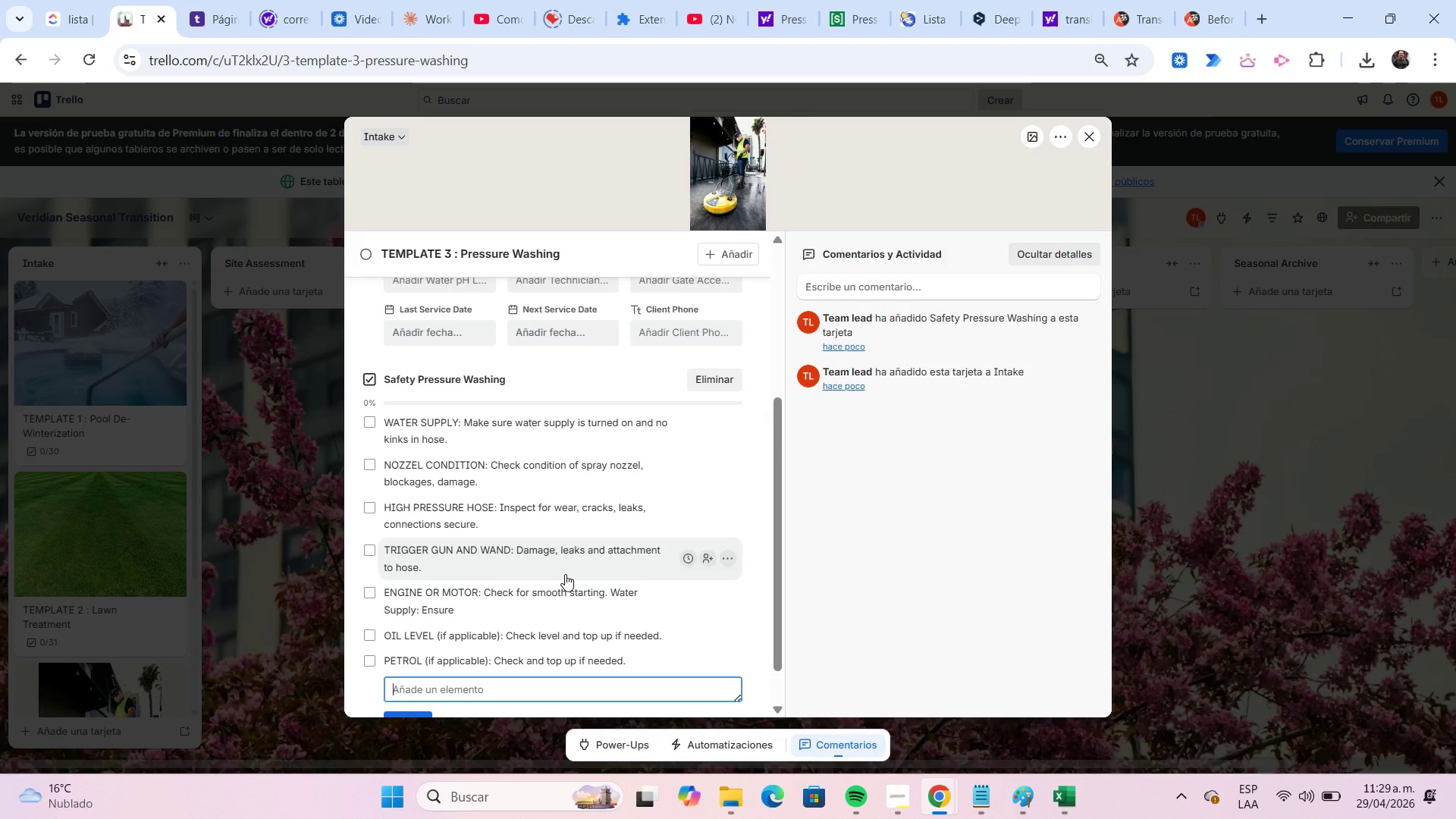 
key(Control+V)
 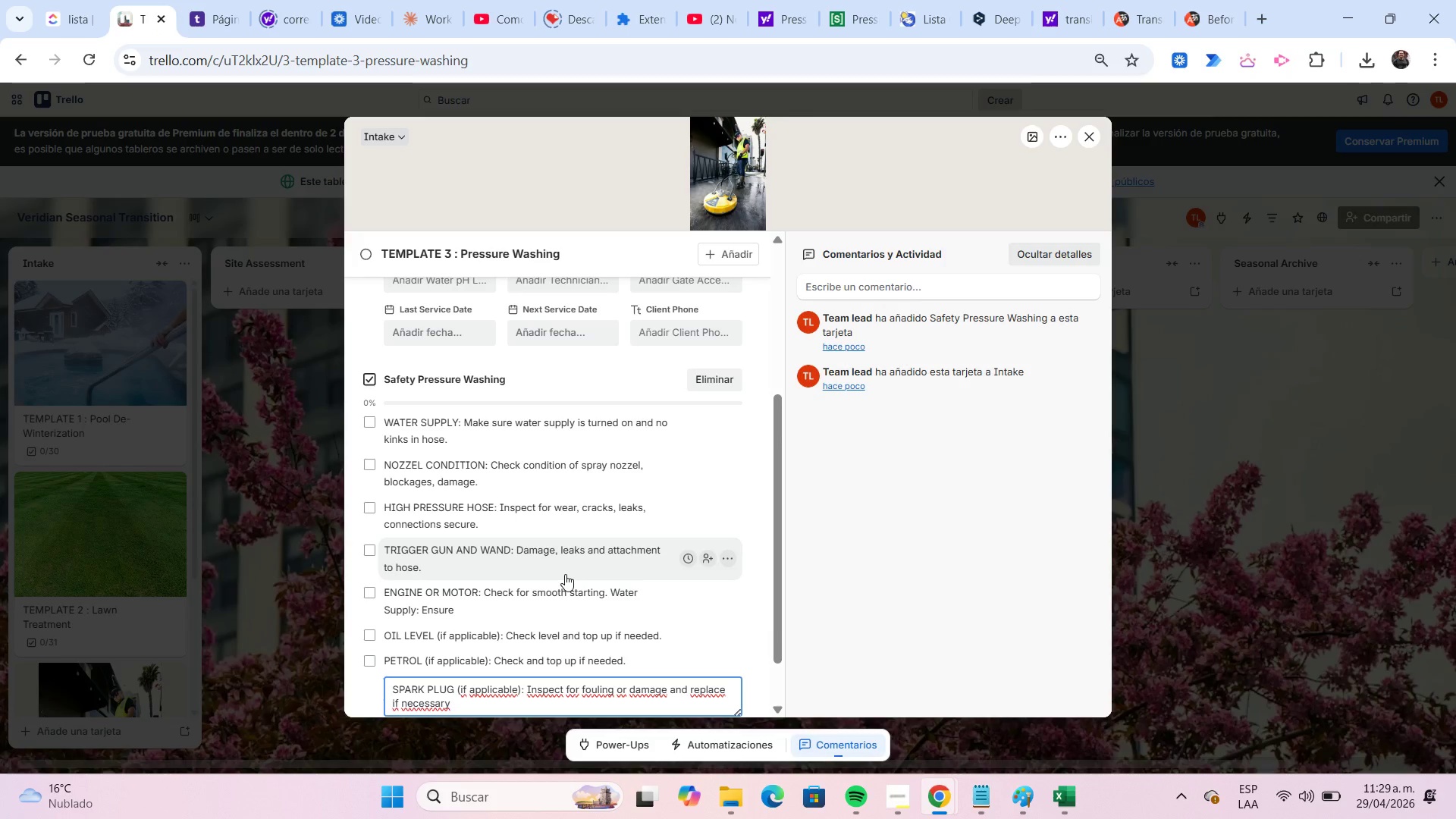 
key(Enter)
 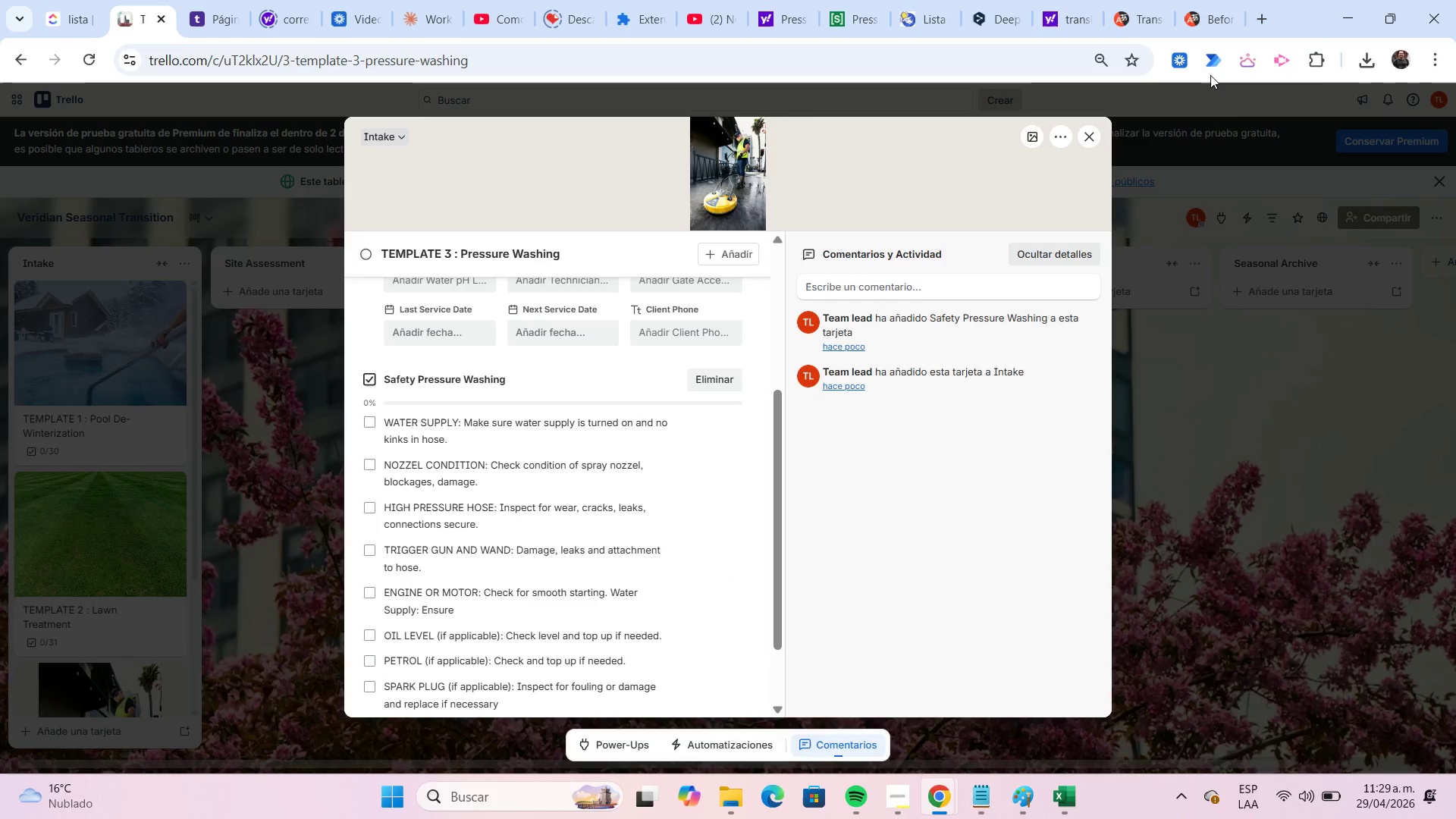 
left_click([1205, 25])
 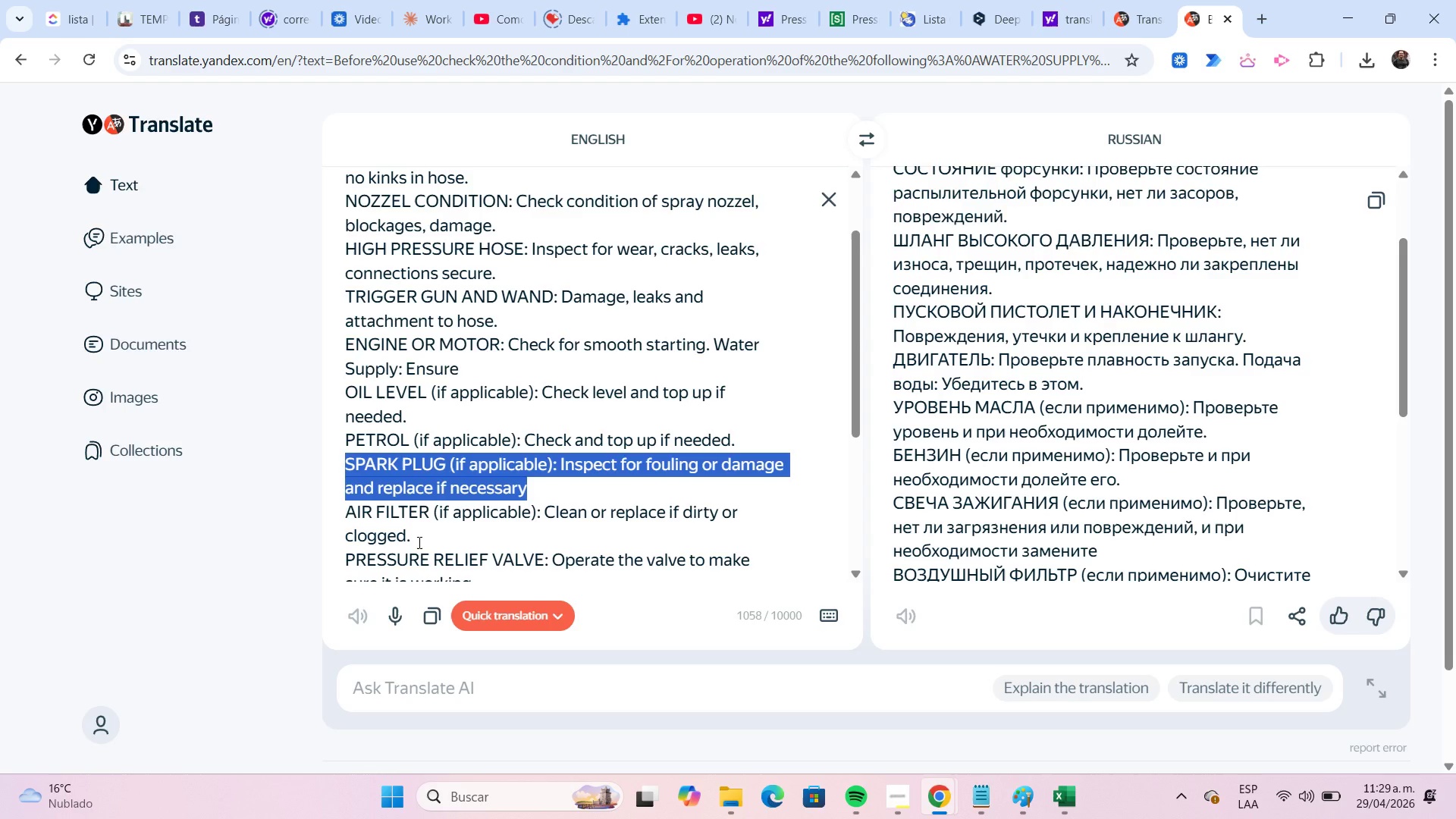 
left_click([432, 541])
 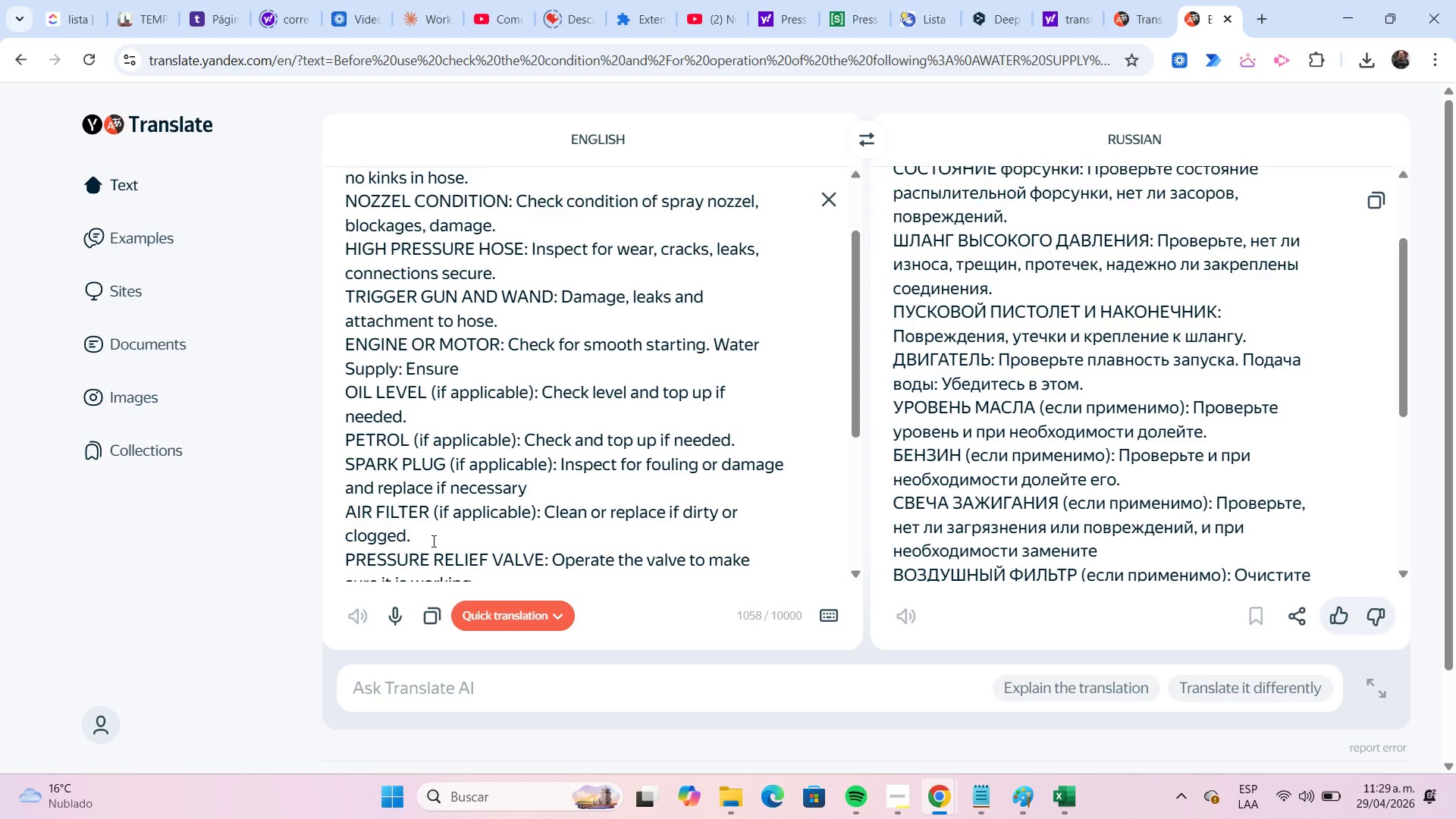 
key(Shift+Home)
 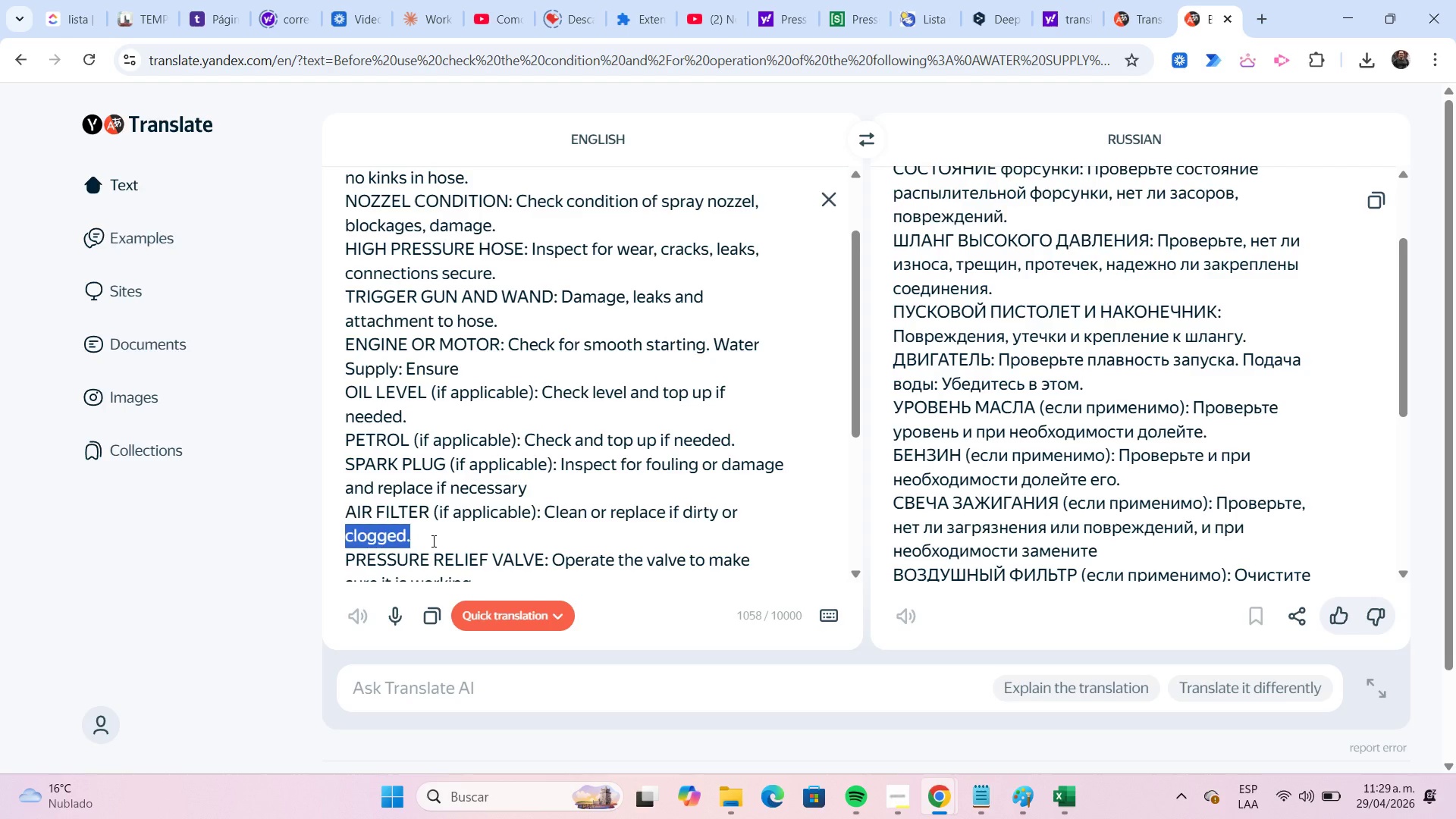 
key(Shift+ArrowUp)
 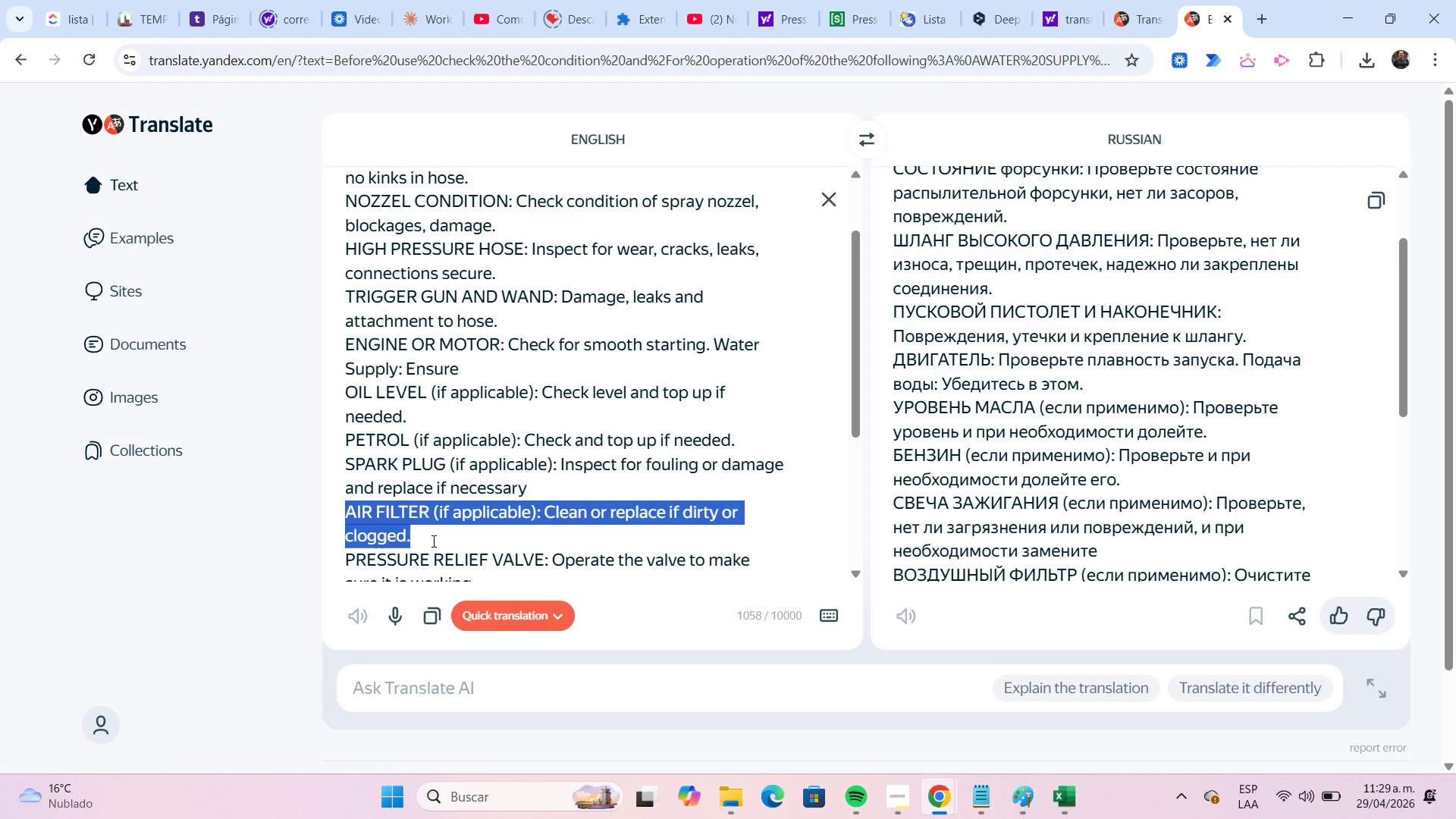 
key(Control+C)
 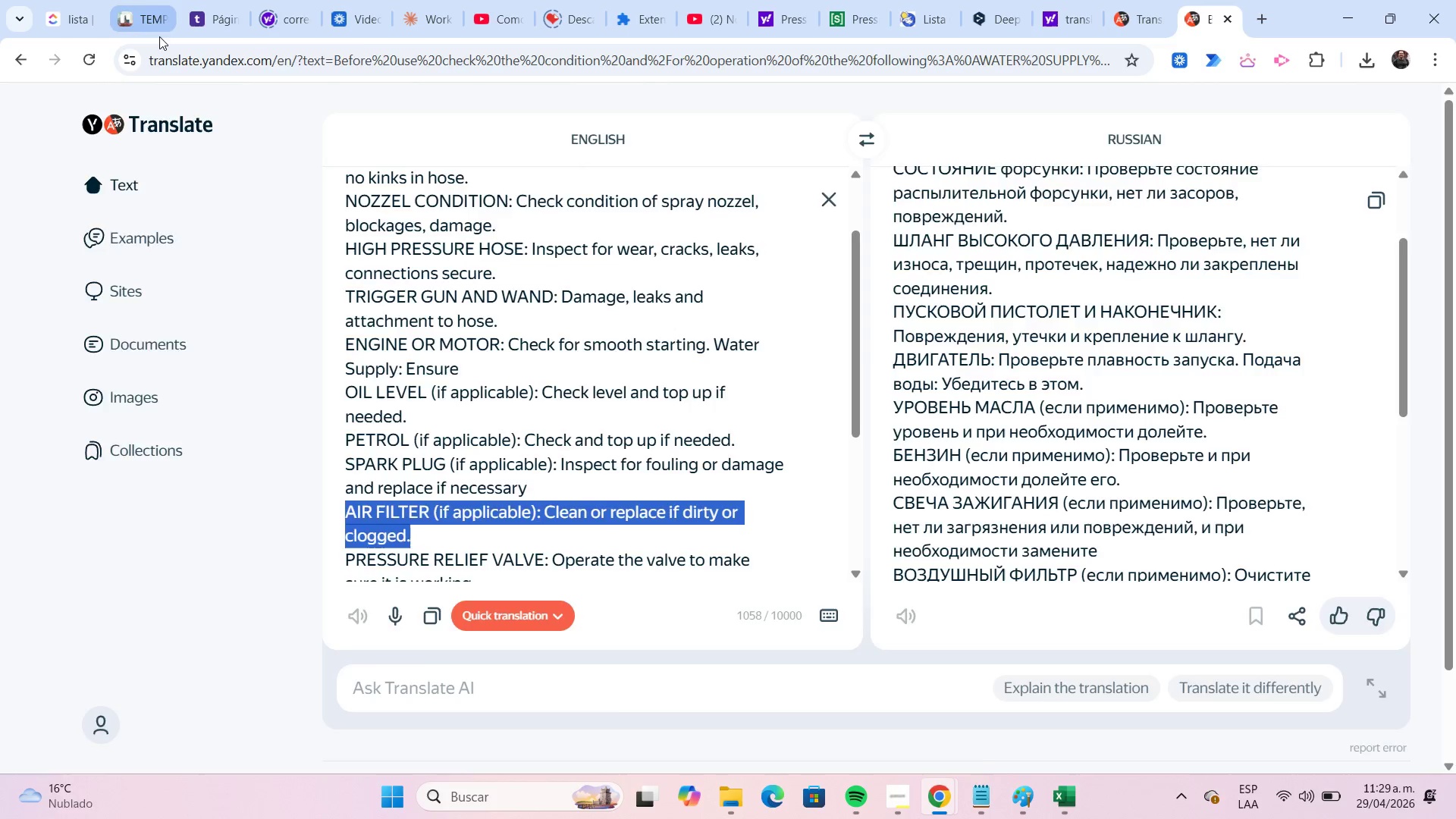 
scroll: coordinate [479, 507], scroll_direction: down, amount: 3.0
 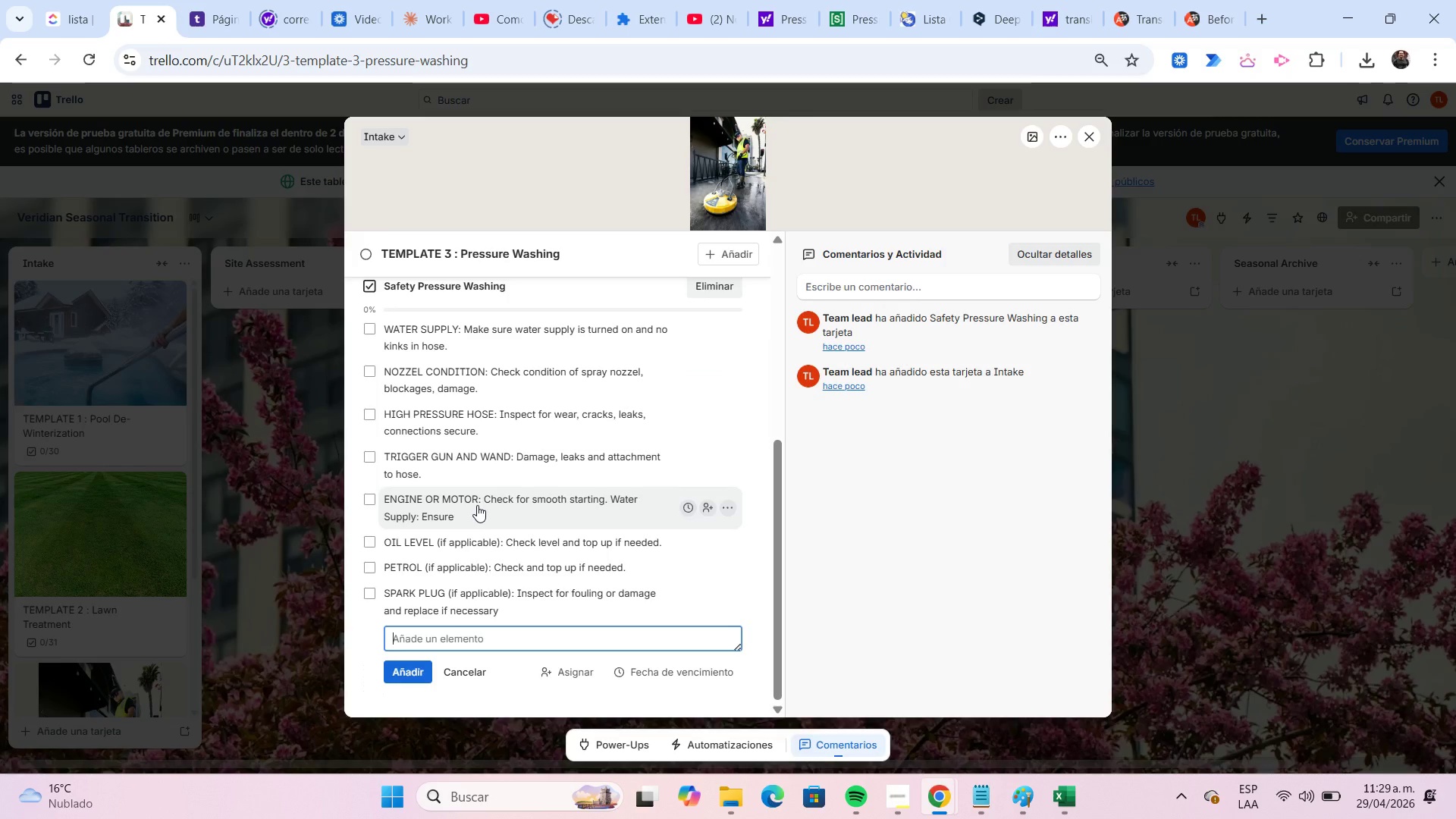 
key(Control+ControlLeft)
 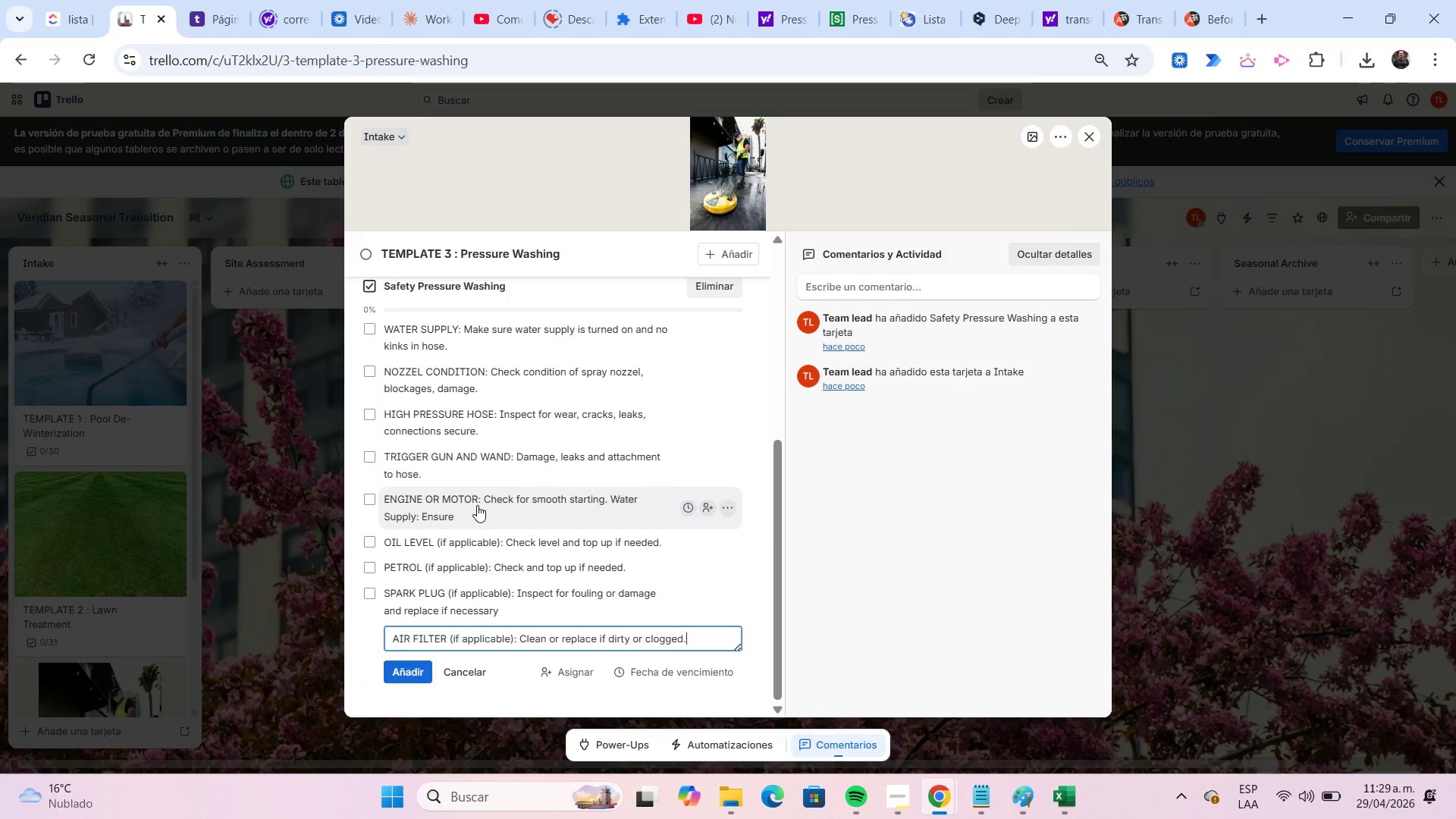 
key(Control+V)
 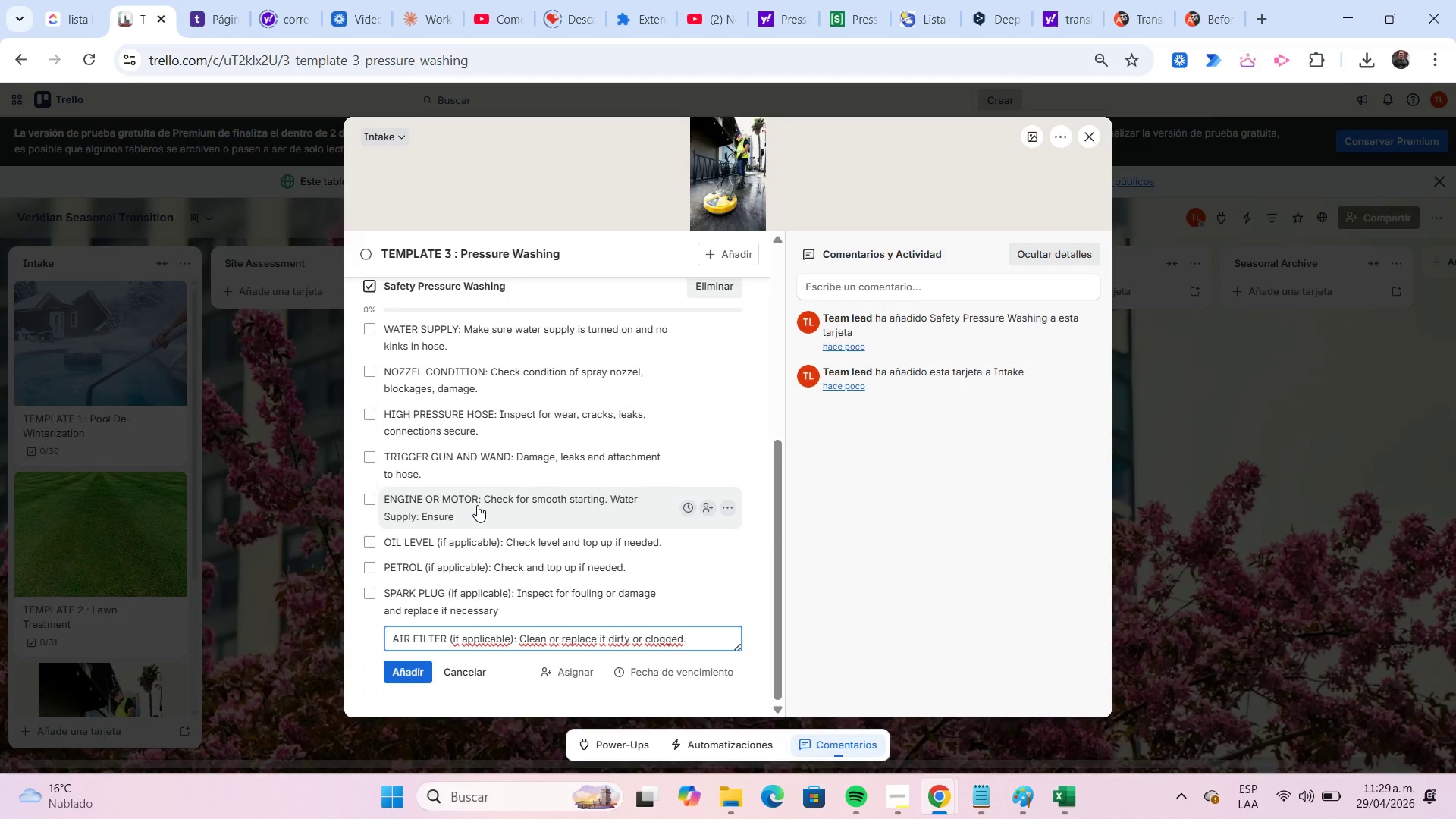 
key(Enter)
 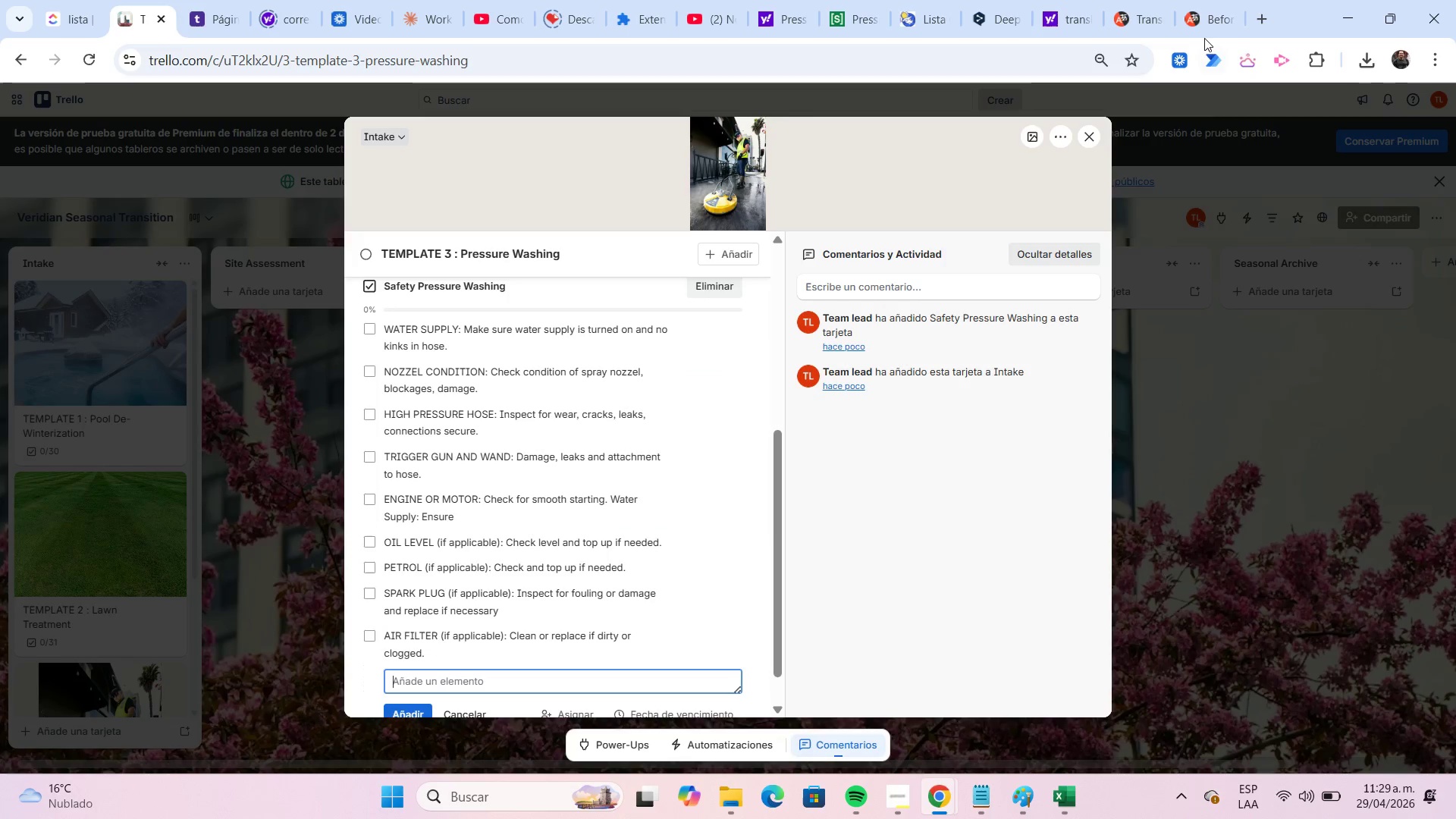 
left_click([1200, 33])
 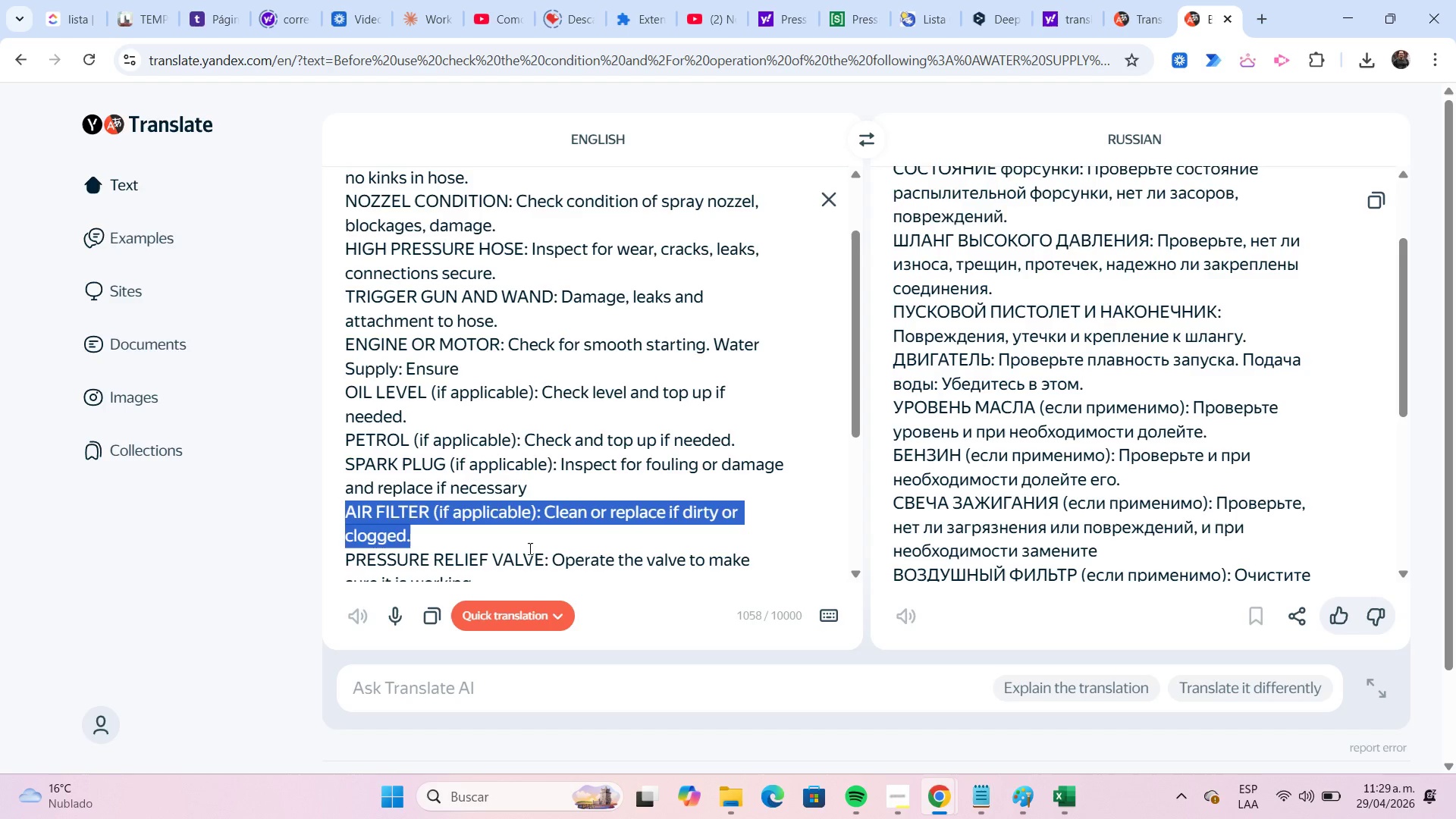 
scroll: coordinate [510, 549], scroll_direction: down, amount: 3.0
 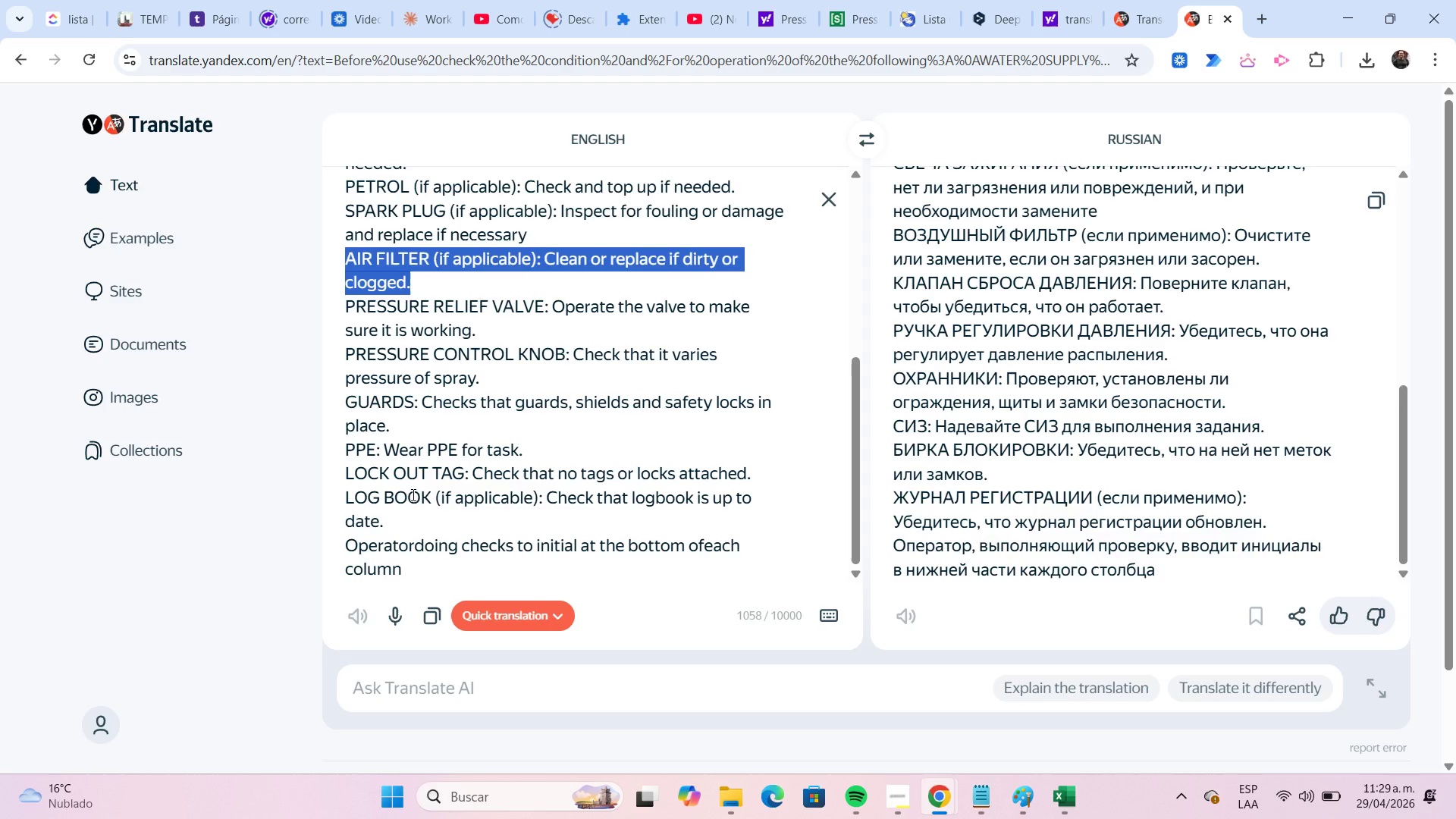 
left_click([403, 501])
 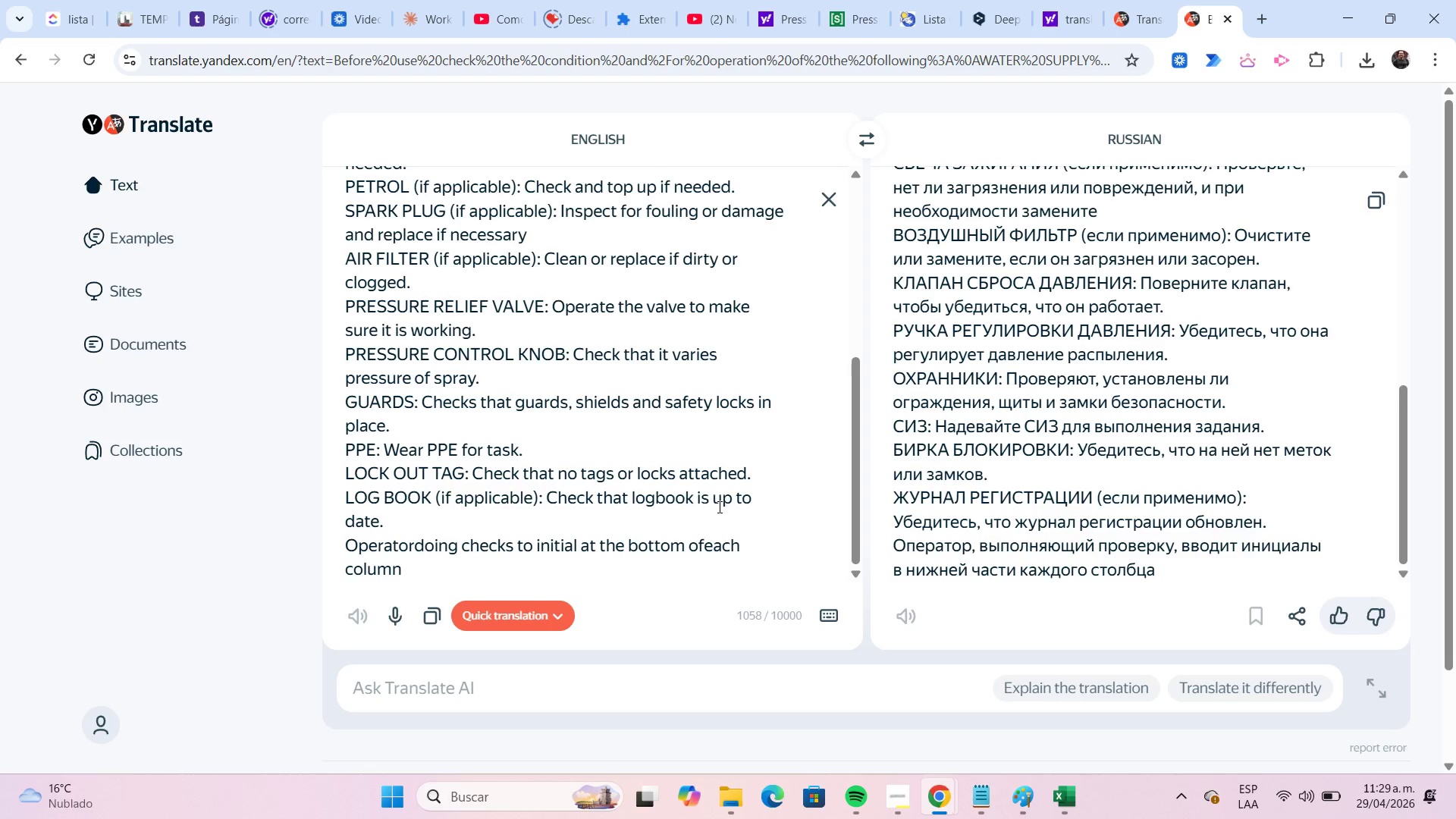 
key(ArrowUp)
 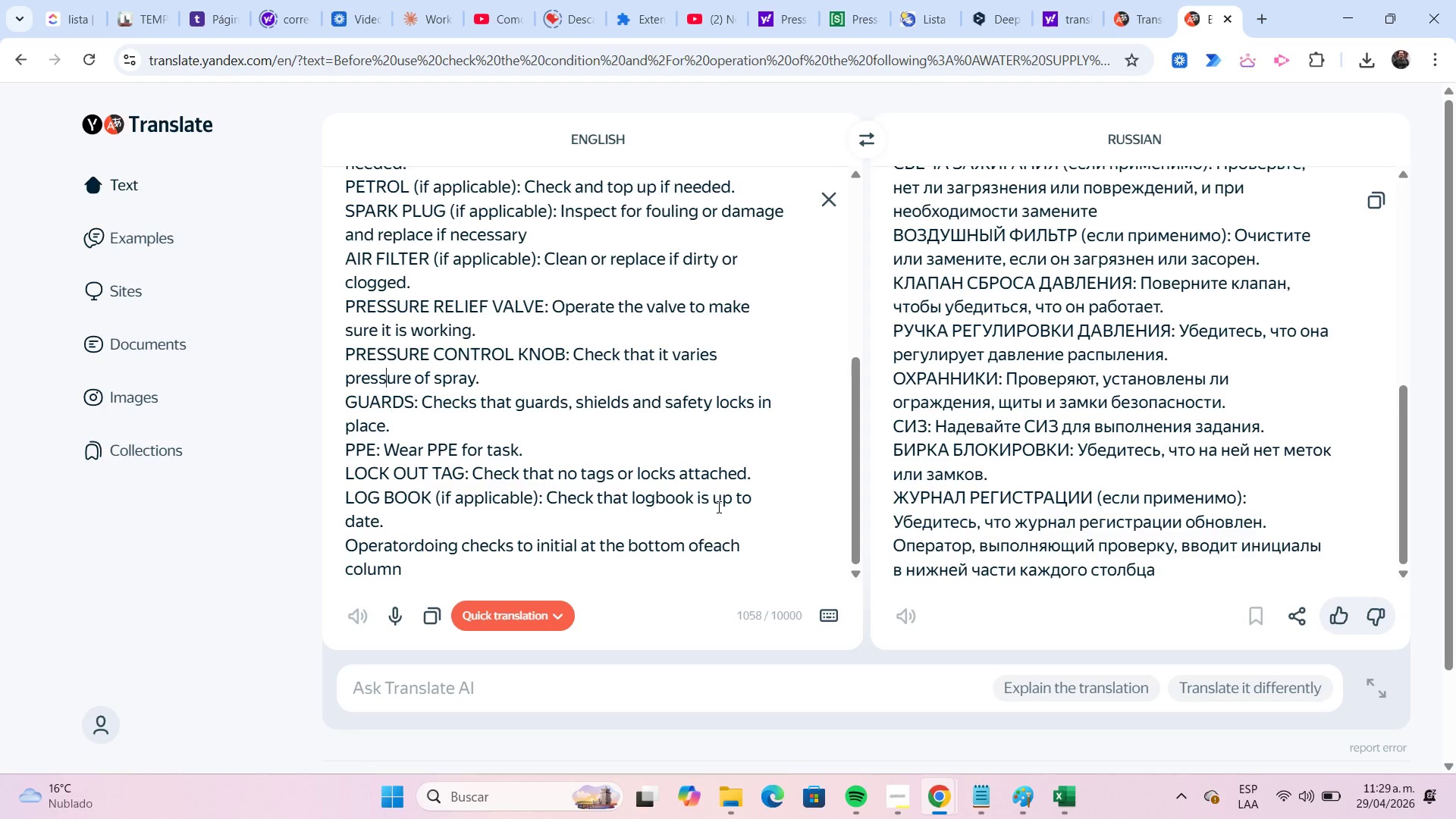 
key(ArrowUp)
 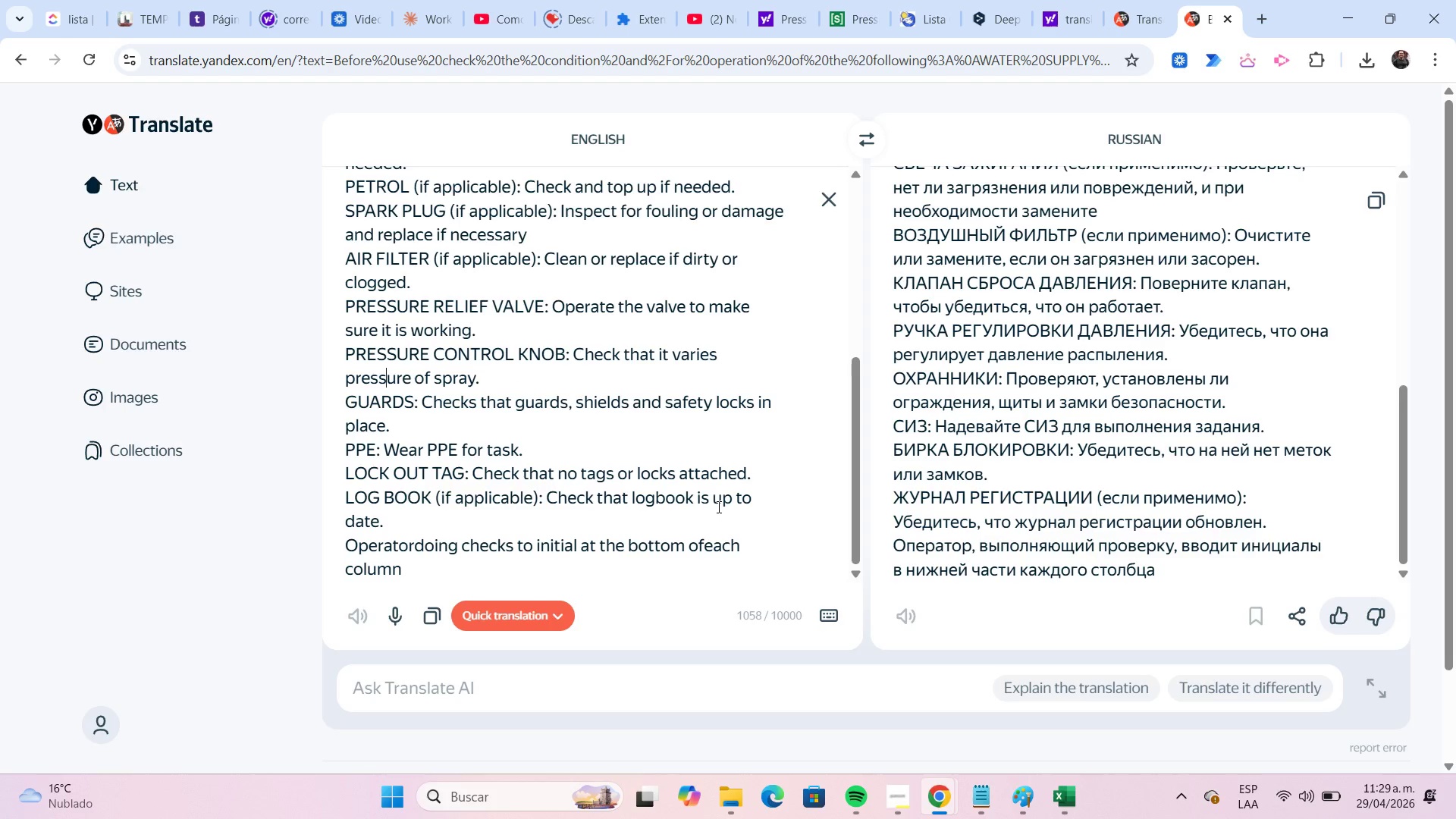 
key(ArrowUp)
 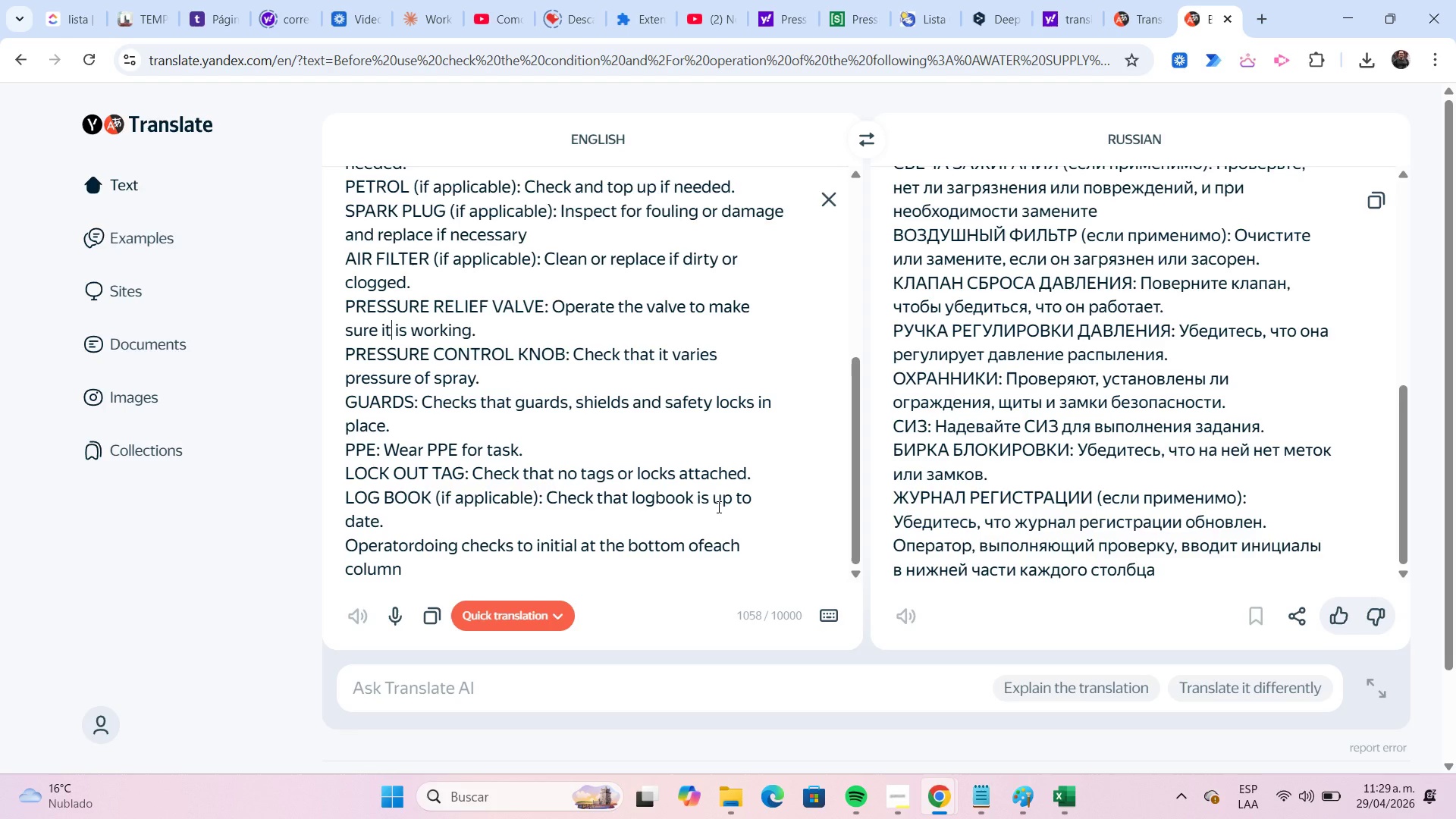 
key(ArrowUp)
 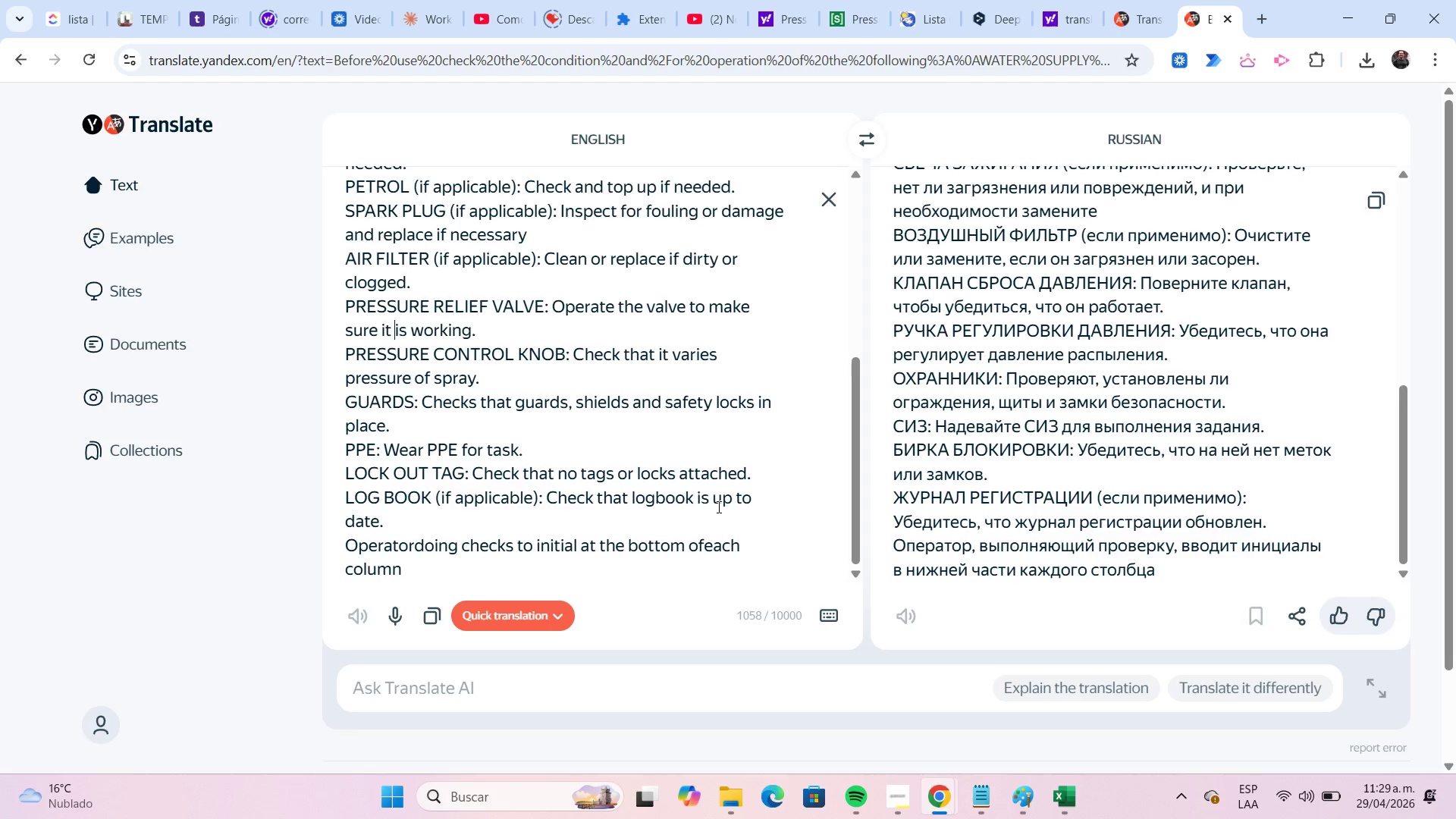 
key(ArrowRight)
 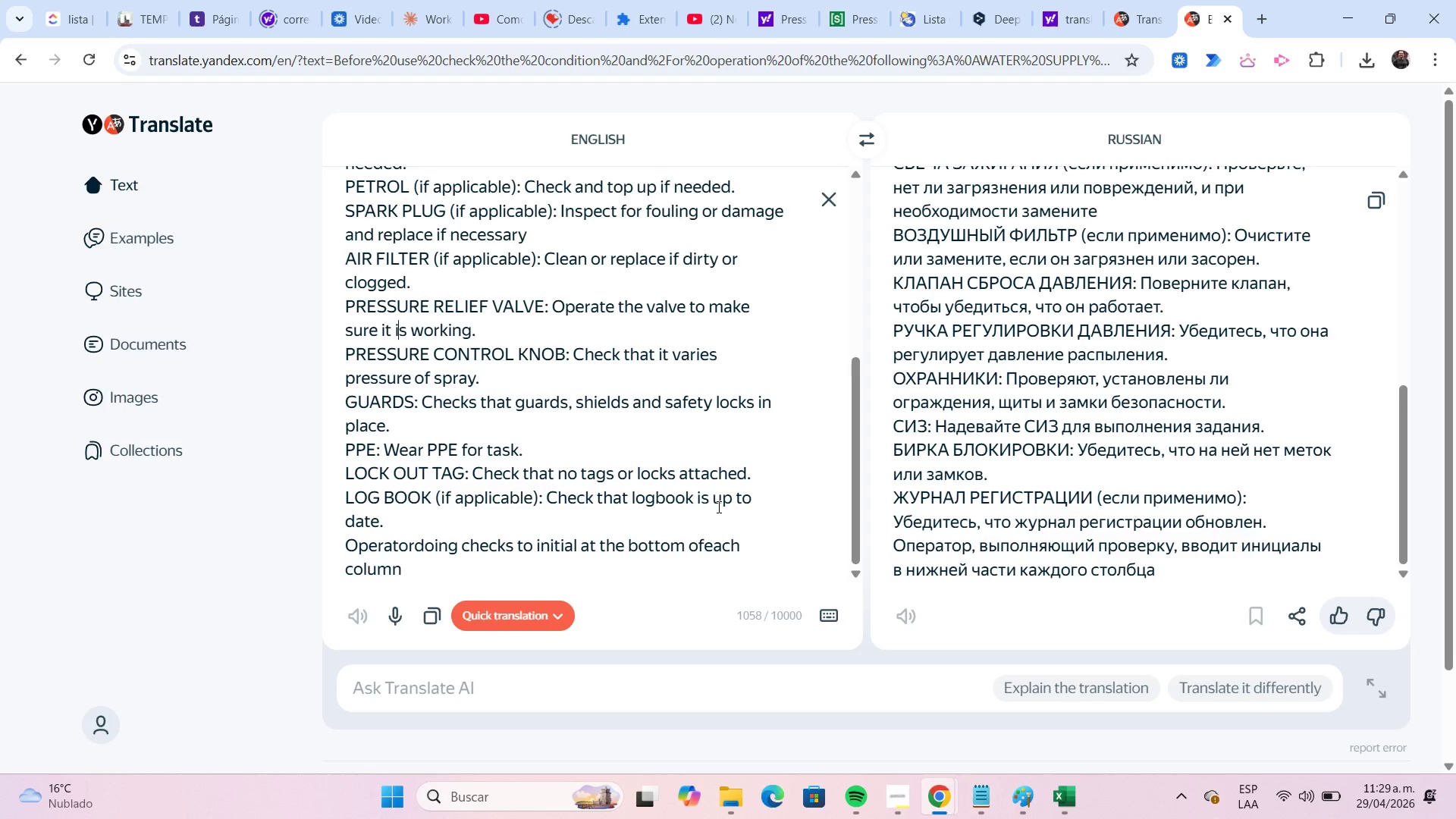 
key(ArrowRight)
 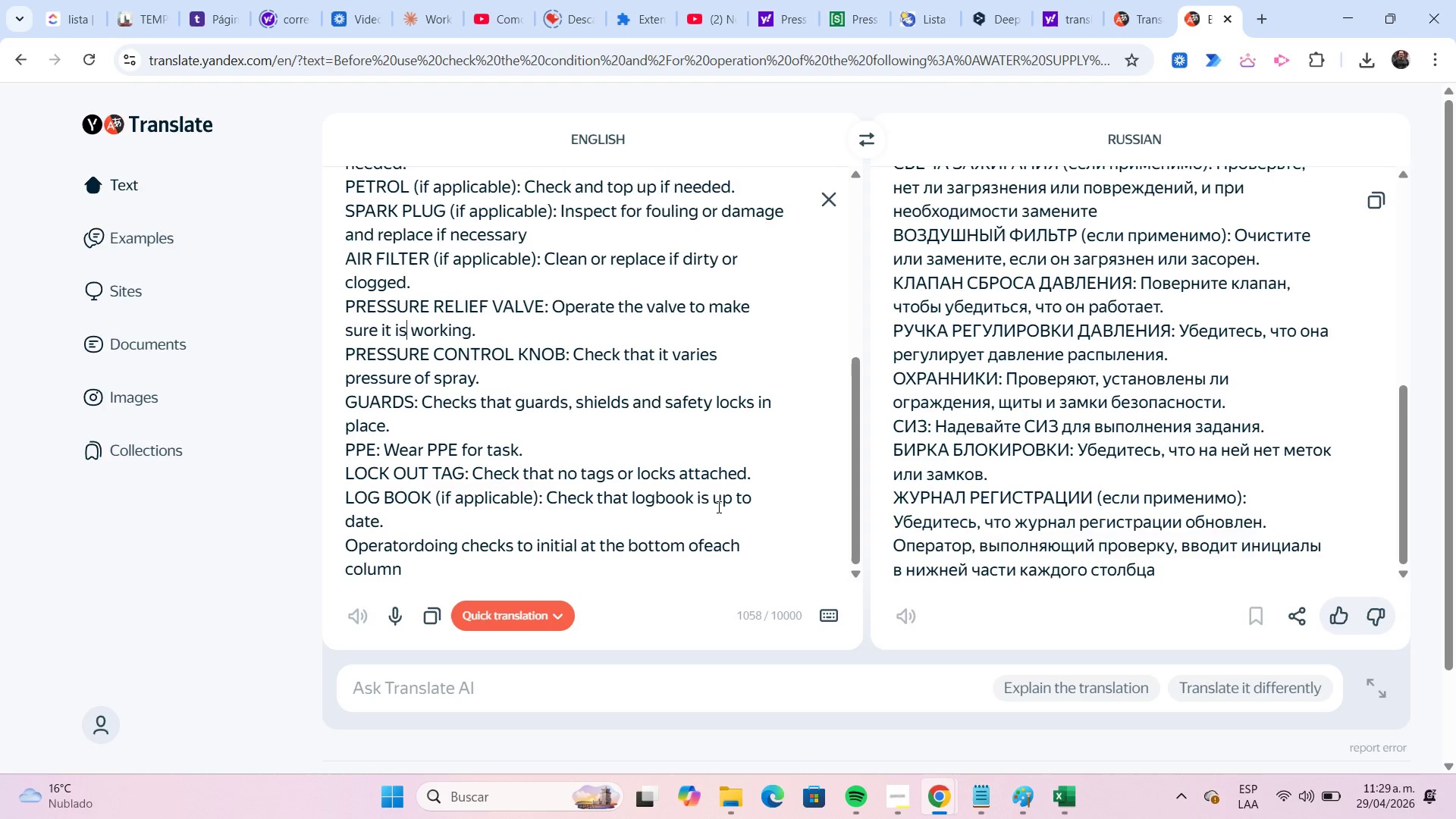 
key(ArrowRight)
 